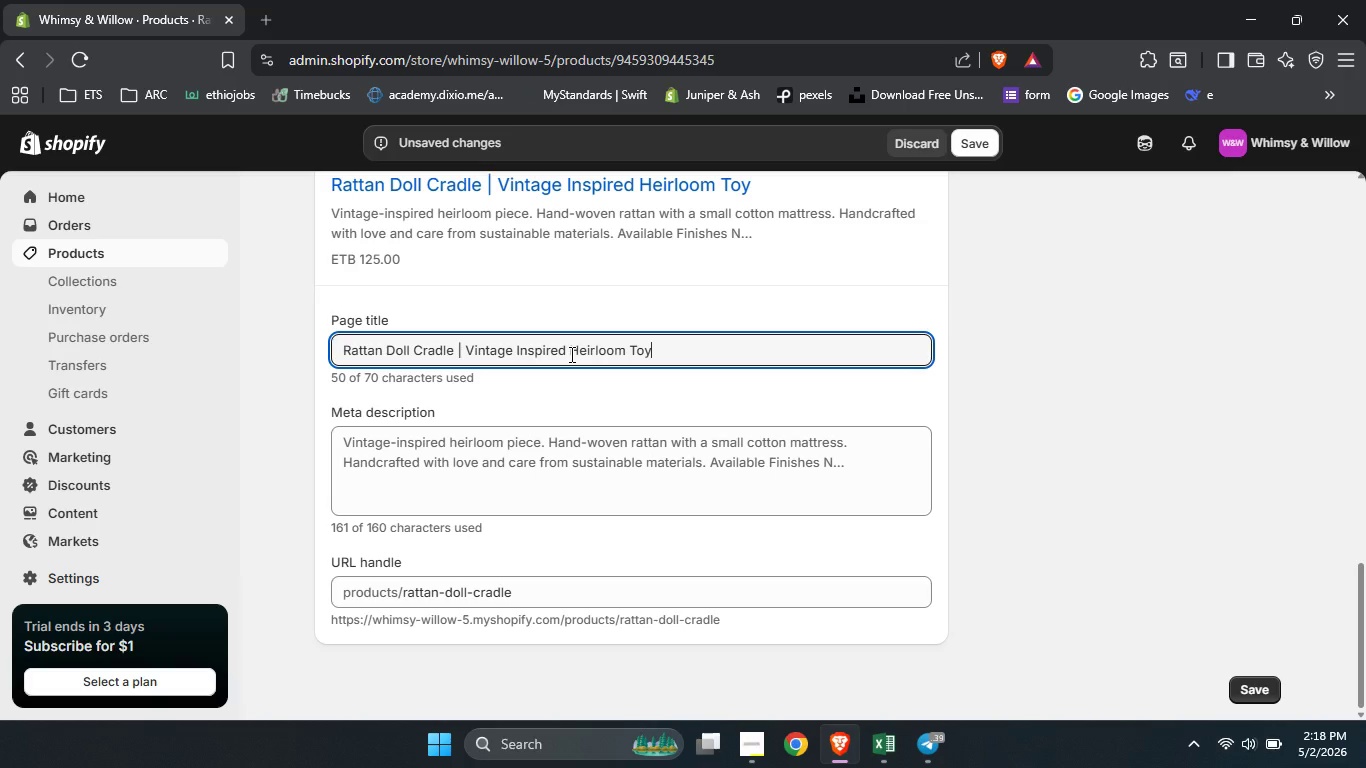 
key(Enter)
 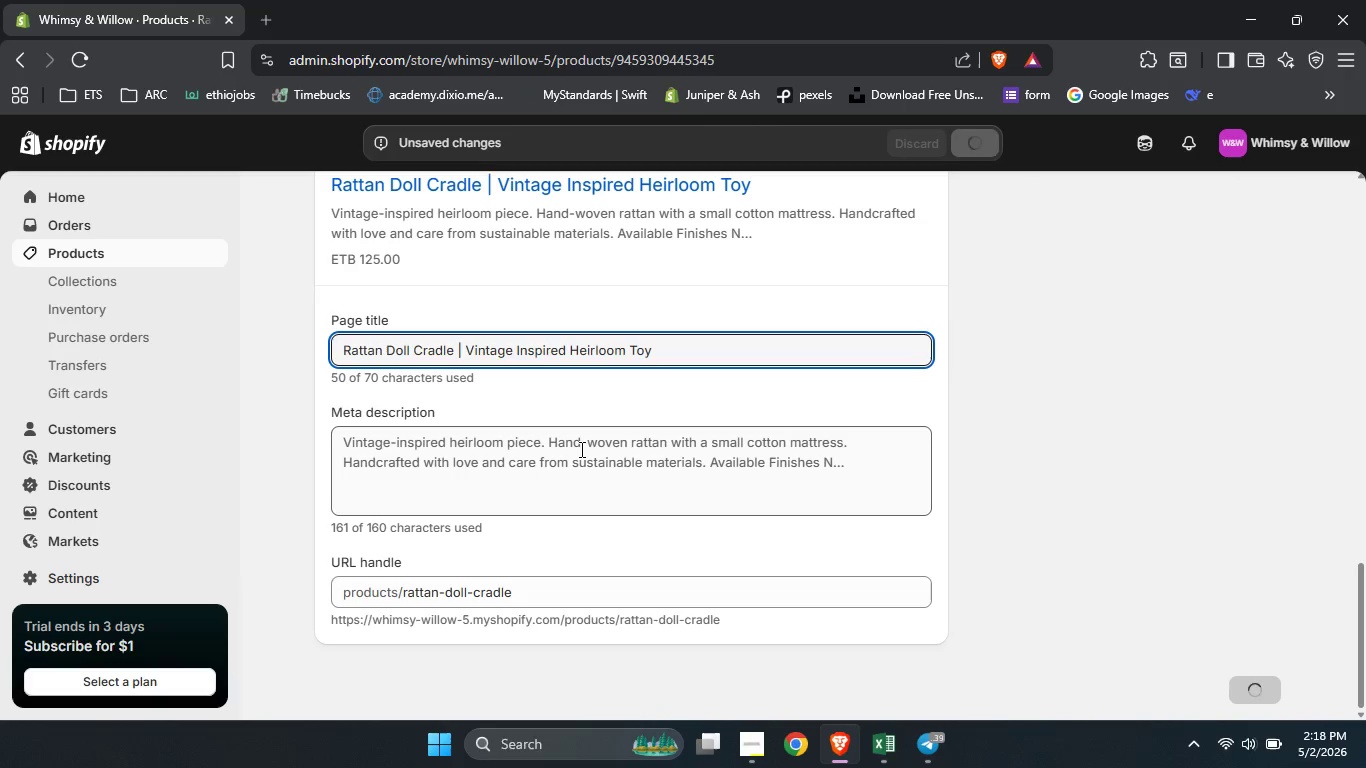 
left_click([580, 449])
 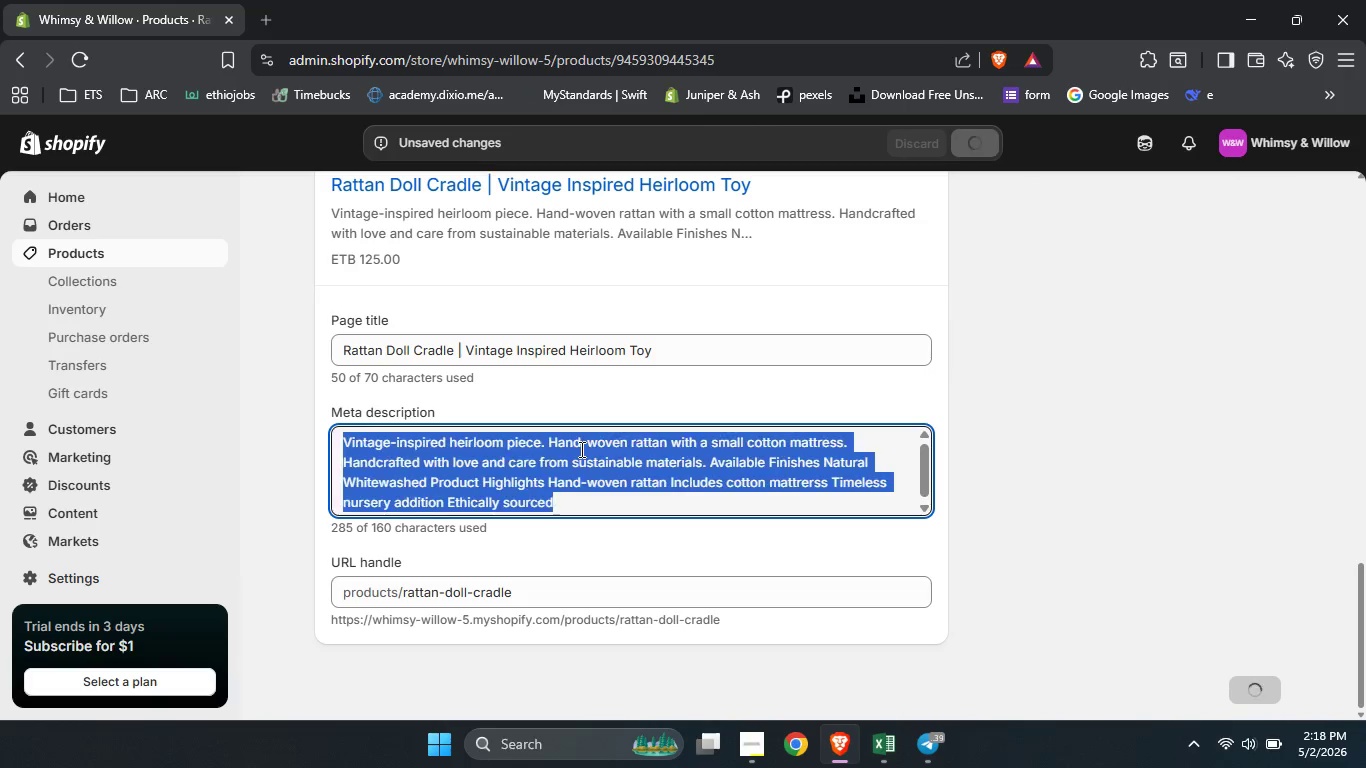 
key(Control+A)
 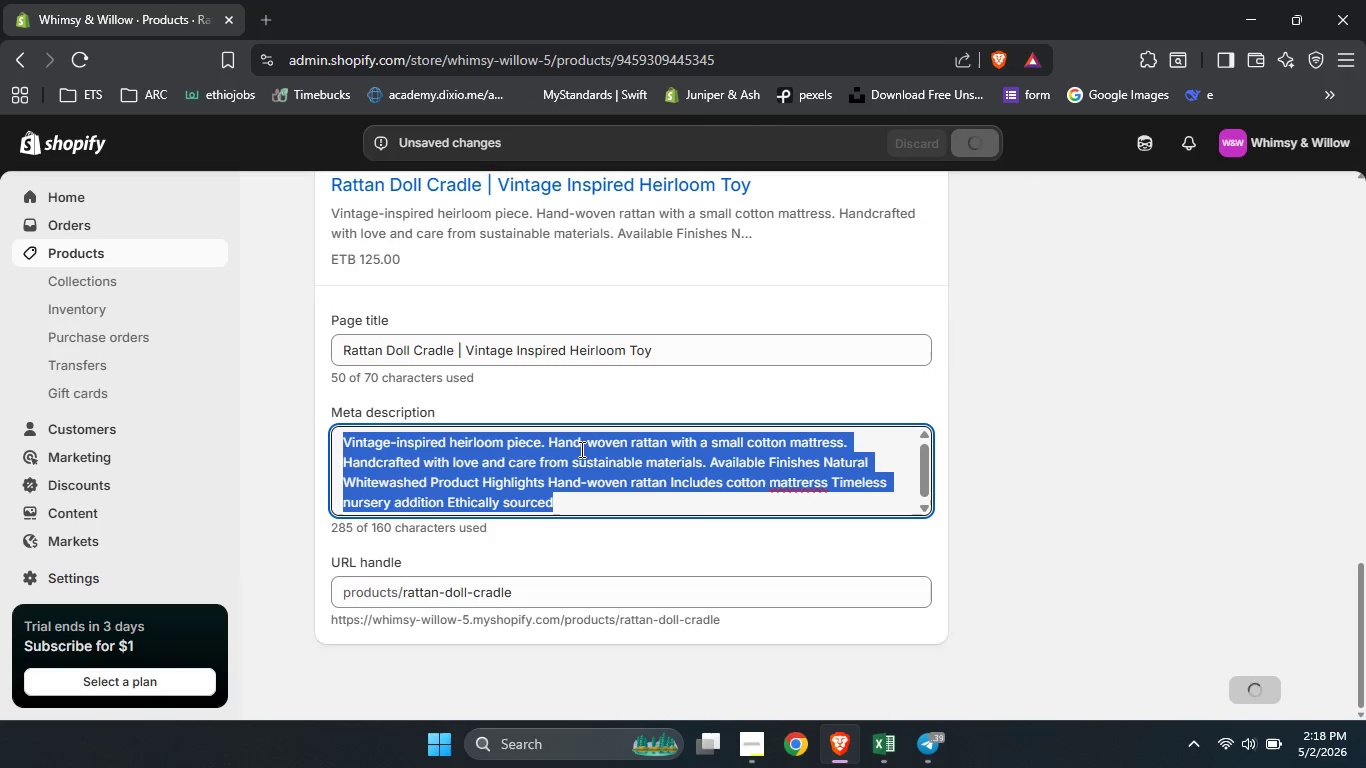 
type(Hand )
key(Backspace)
type(-)
key(Backspace)
type(Hand-wove)
key(Backspace)
type(en ratte)
key(Backspace)
type(an doll cradle with cottom)
key(Backspace)
type(m)
key(Backspace)
type(n matterss)
key(Backspace)
key(Backspace)
key(Backspace)
key(Backspace)
type(ress. Availabli)
key(Backspace)
type(e in natural or white )
key(Backspace)
type(washed finsh. )
 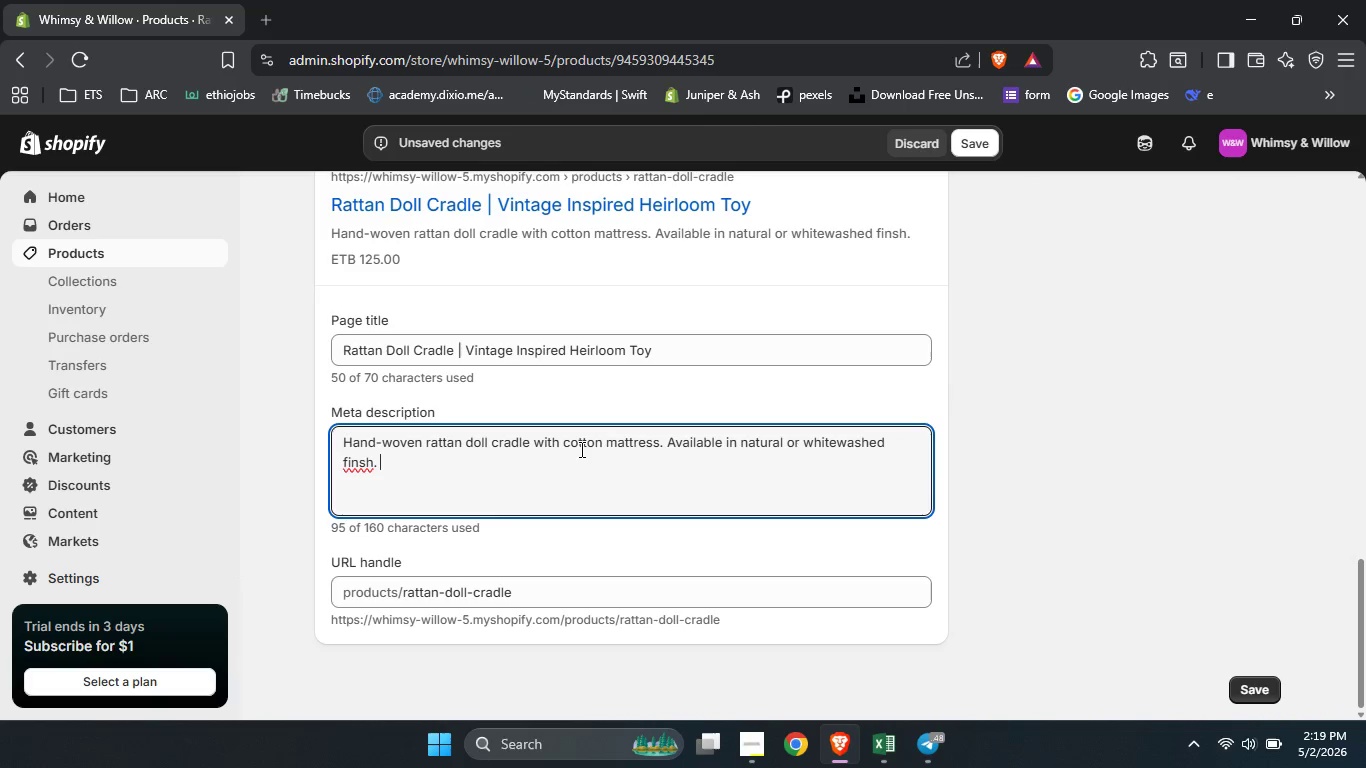 
 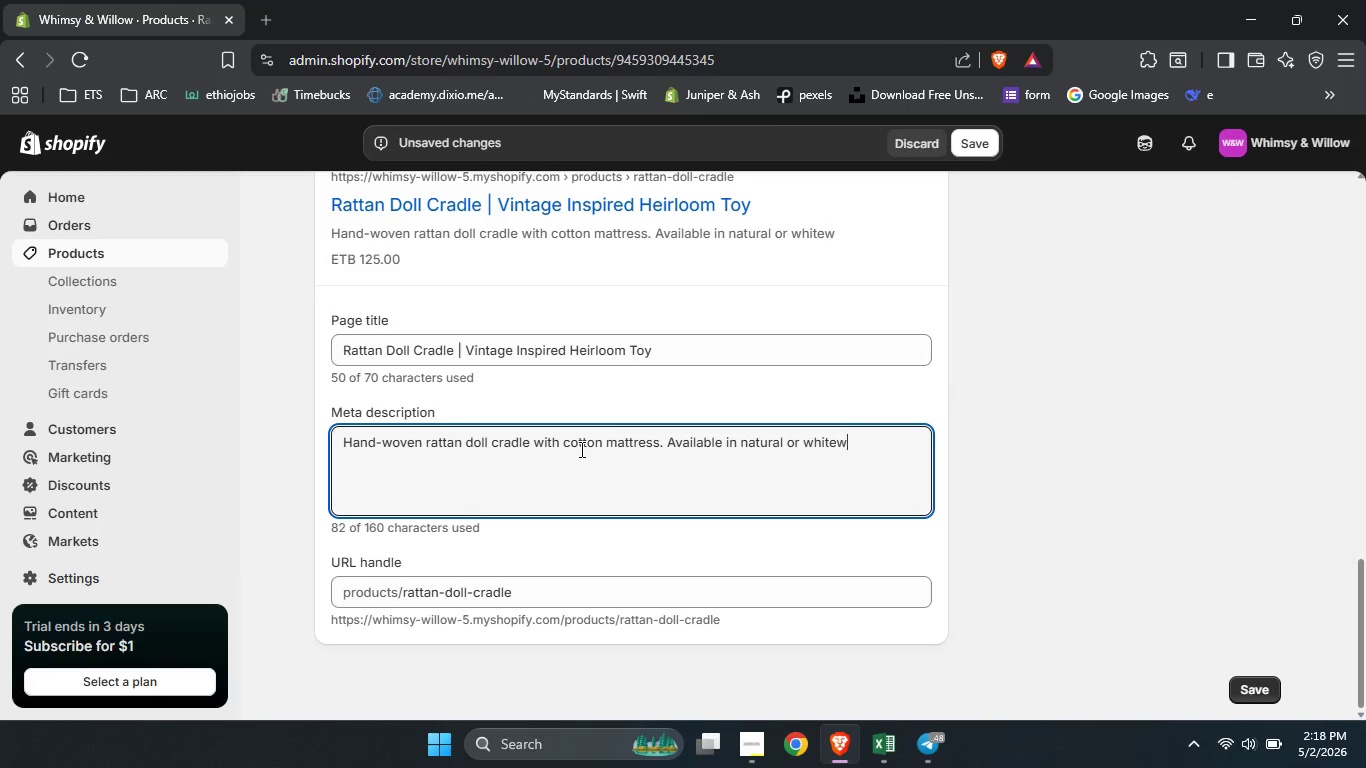 
hold_key(key=ShiftLeft, duration=0.88)
 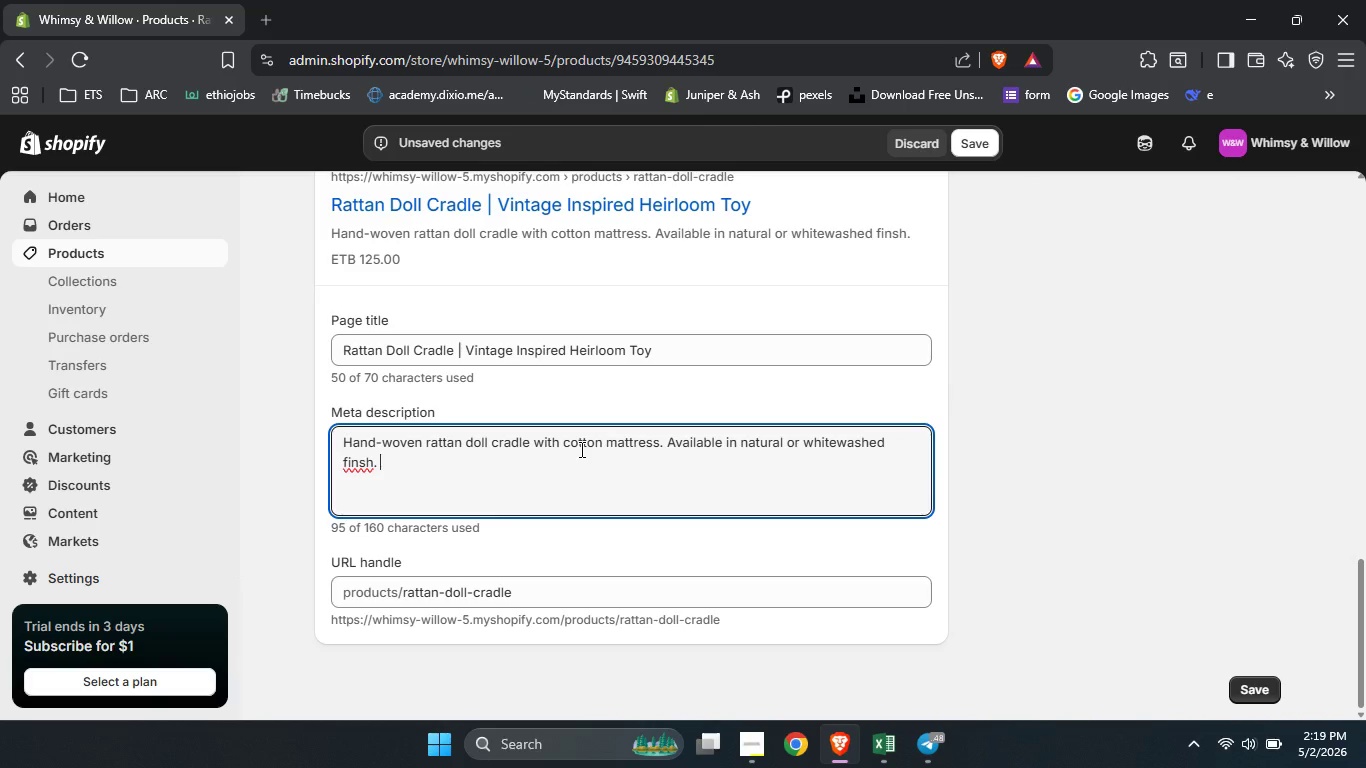 
hold_key(key=ShiftLeft, duration=6.22)
left_click([358, 461])
 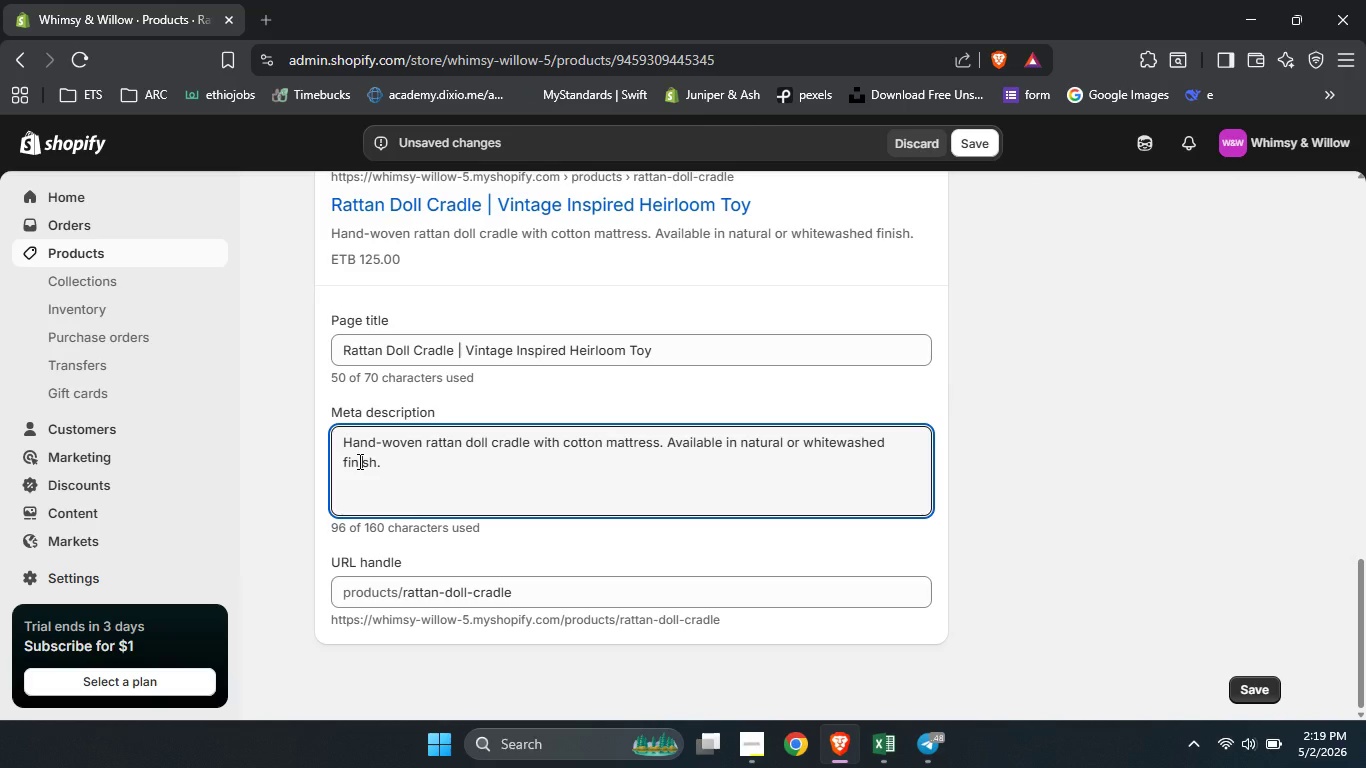 
key(I)
 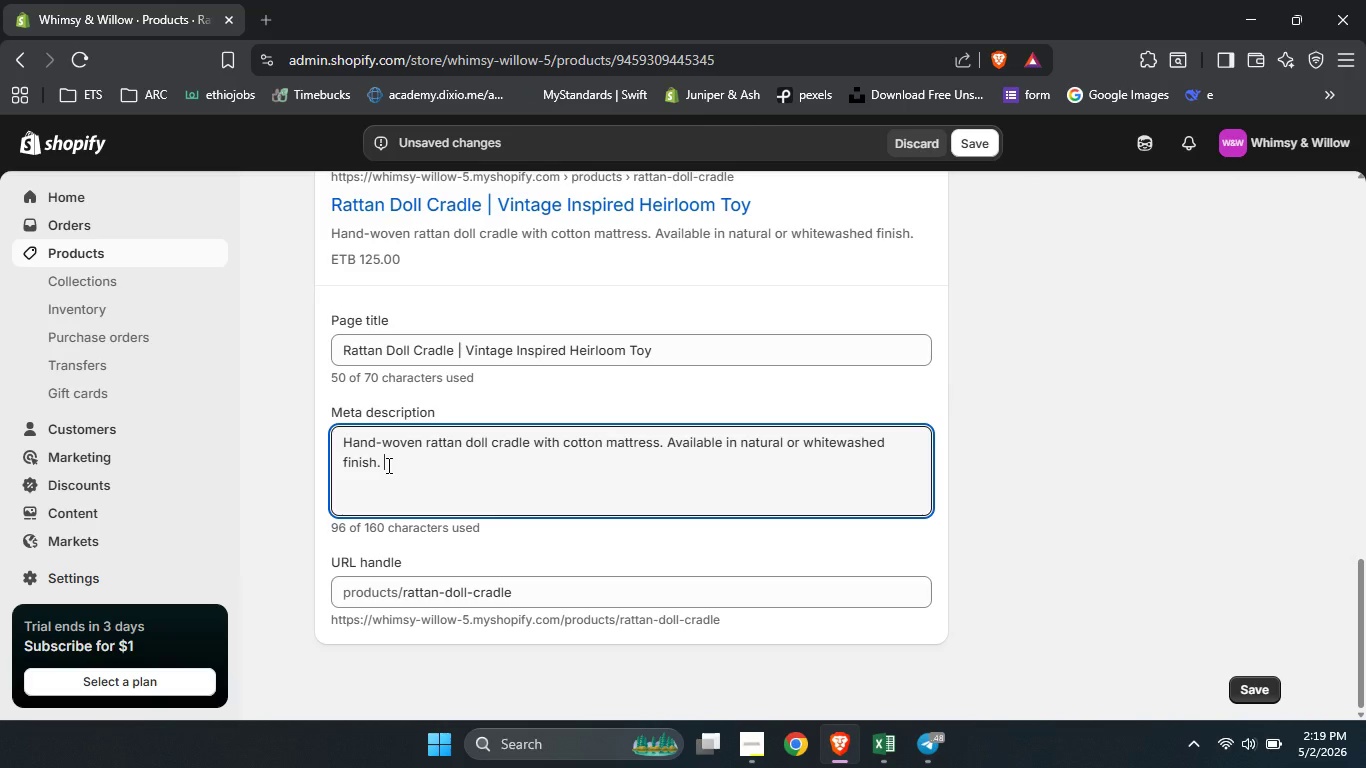 
left_click([387, 465])
 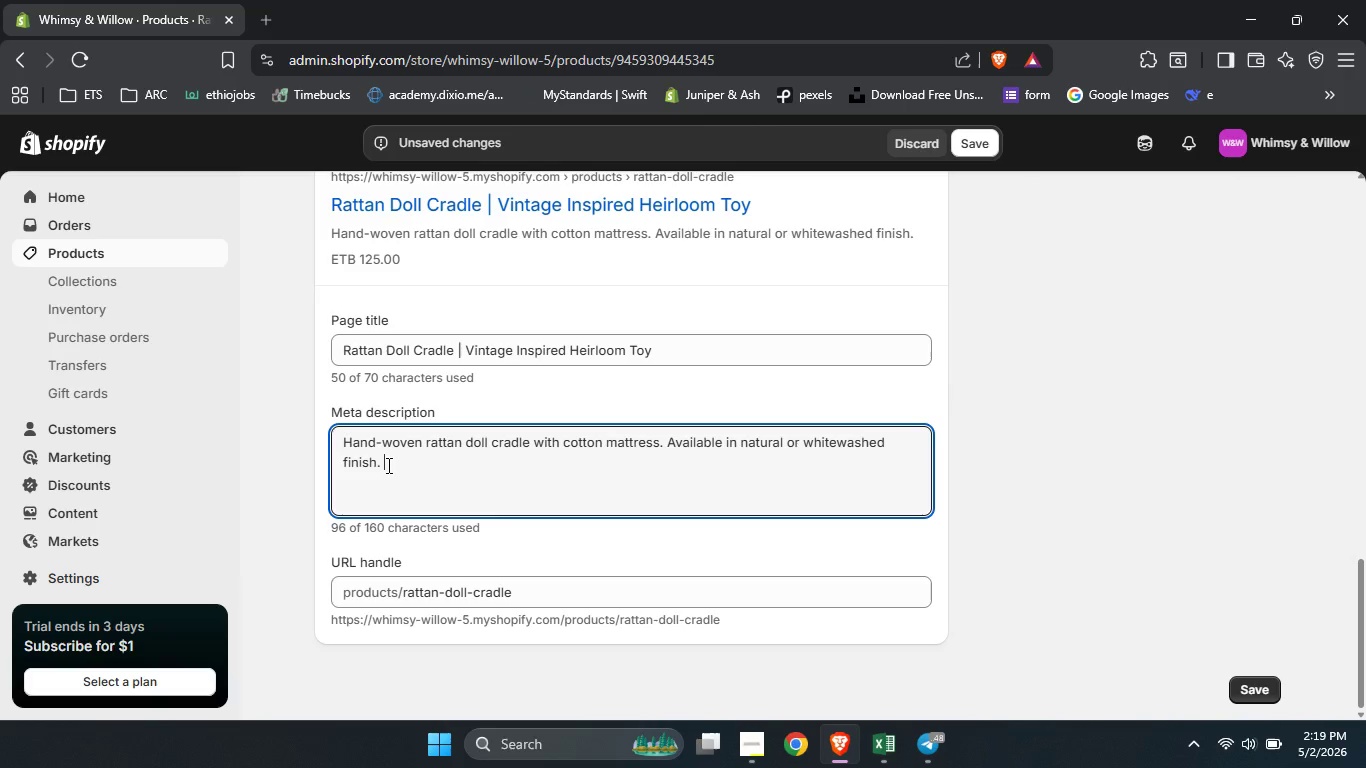 
hold_key(key=ShiftLeft, duration=1.5)
 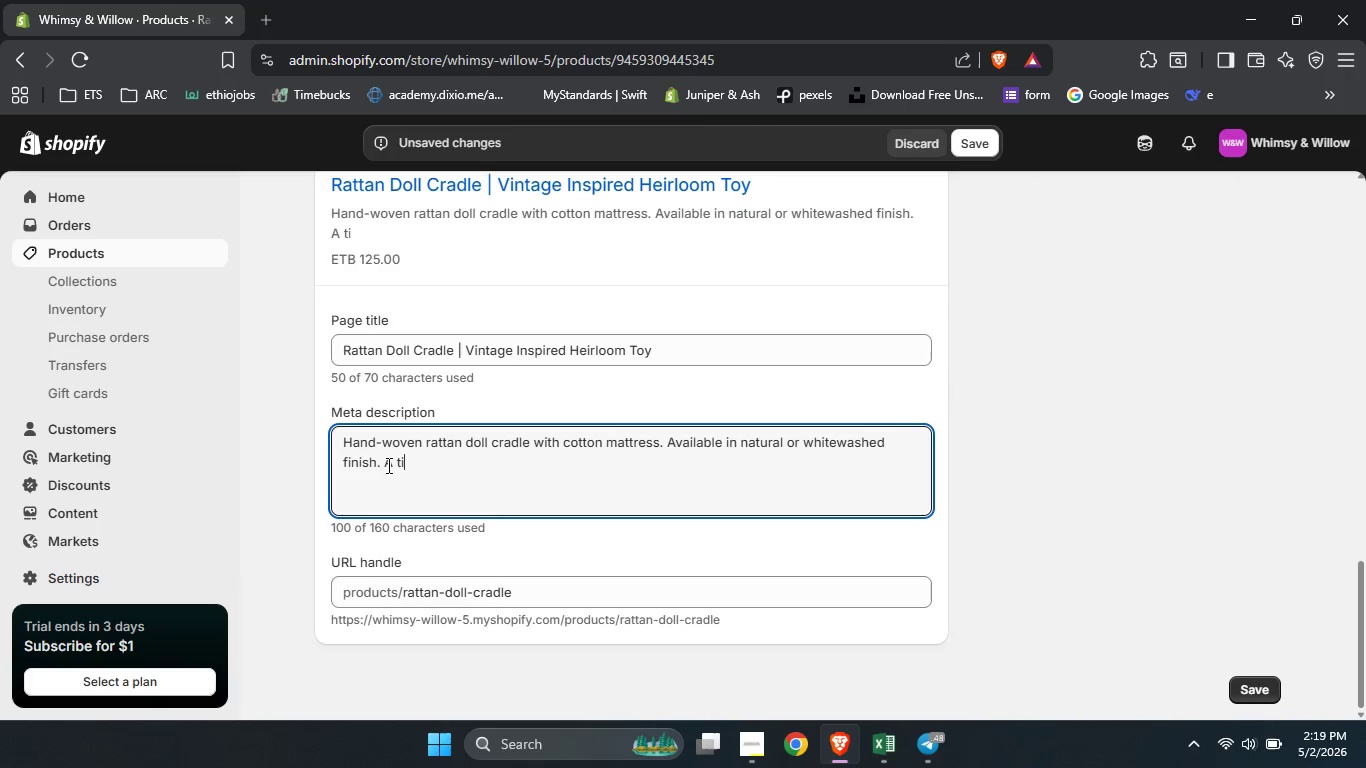 
type(A timless )
 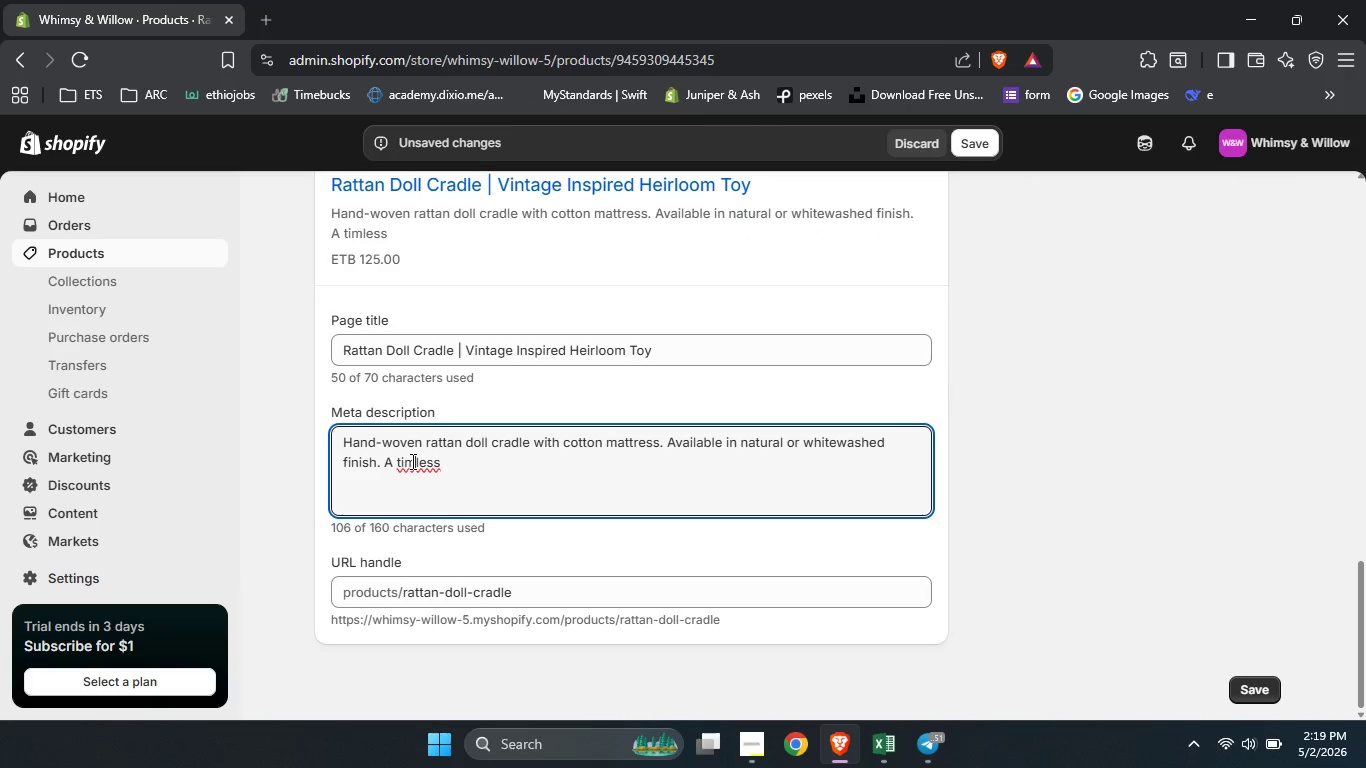 
left_click([411, 461])
 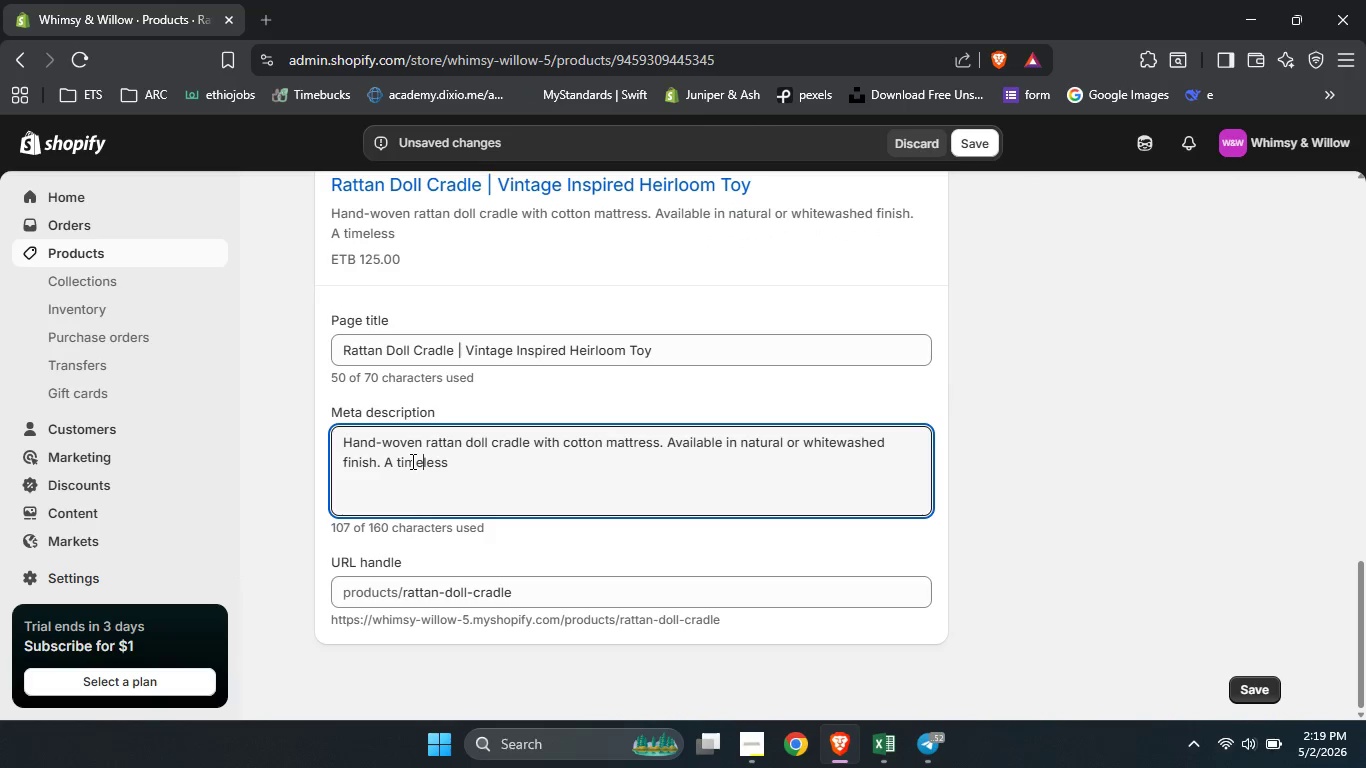 
key(E)
 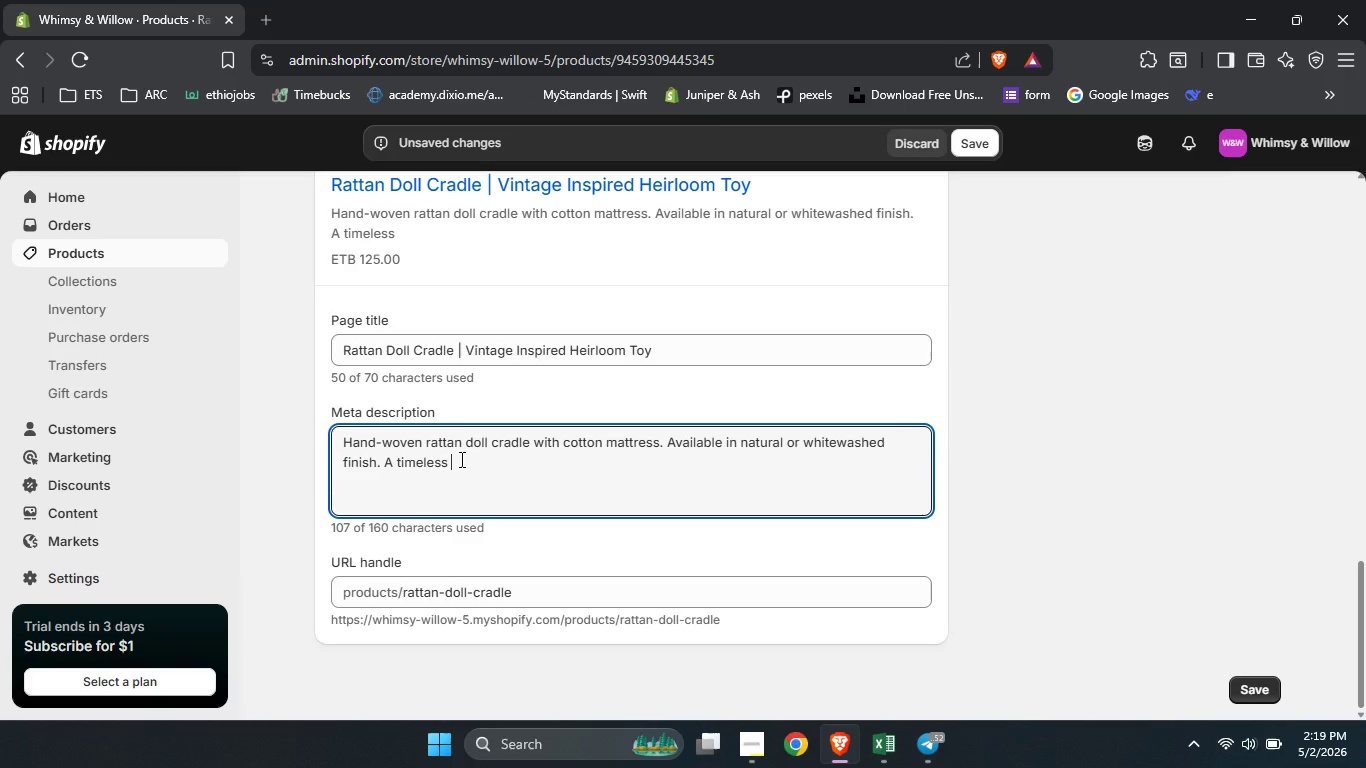 
left_click([460, 459])
 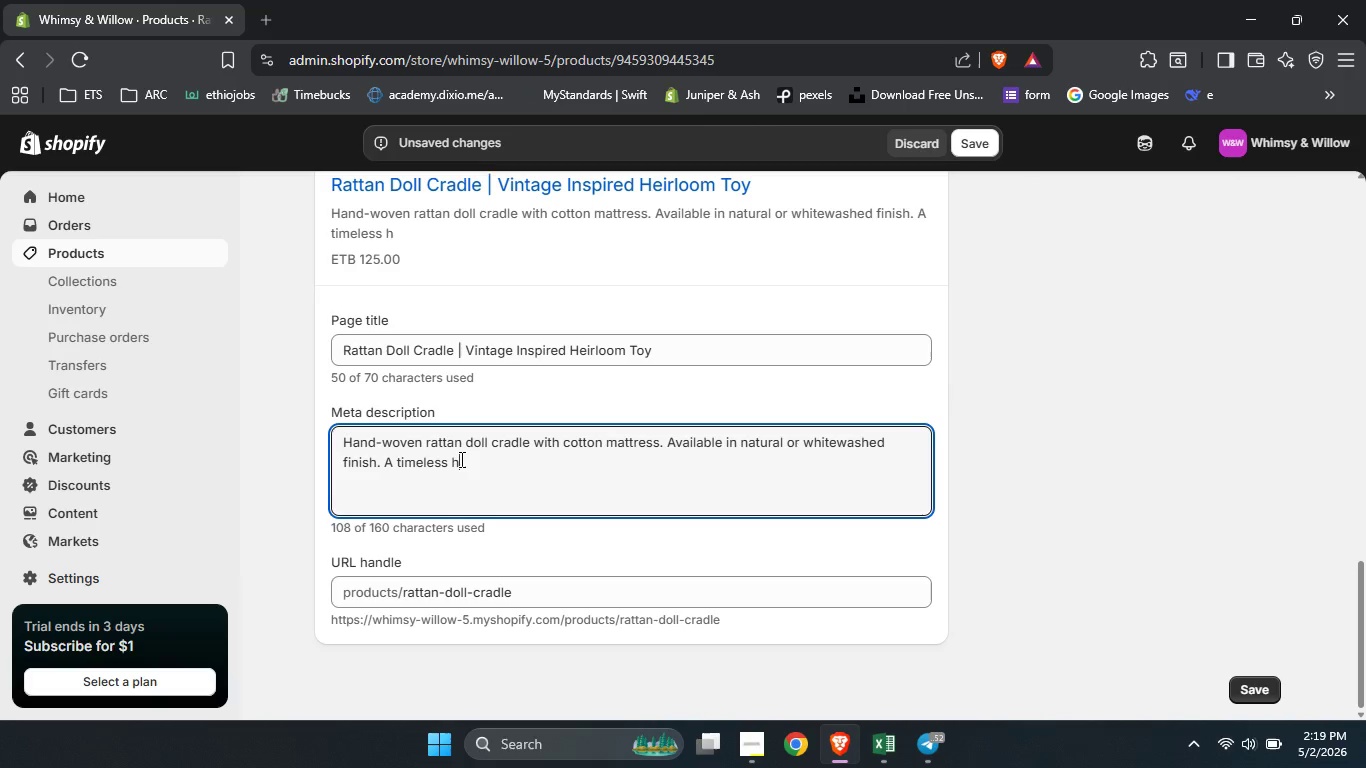 
type(heirloom gid)
key(Backspace)
type(ft. Shop now.)
 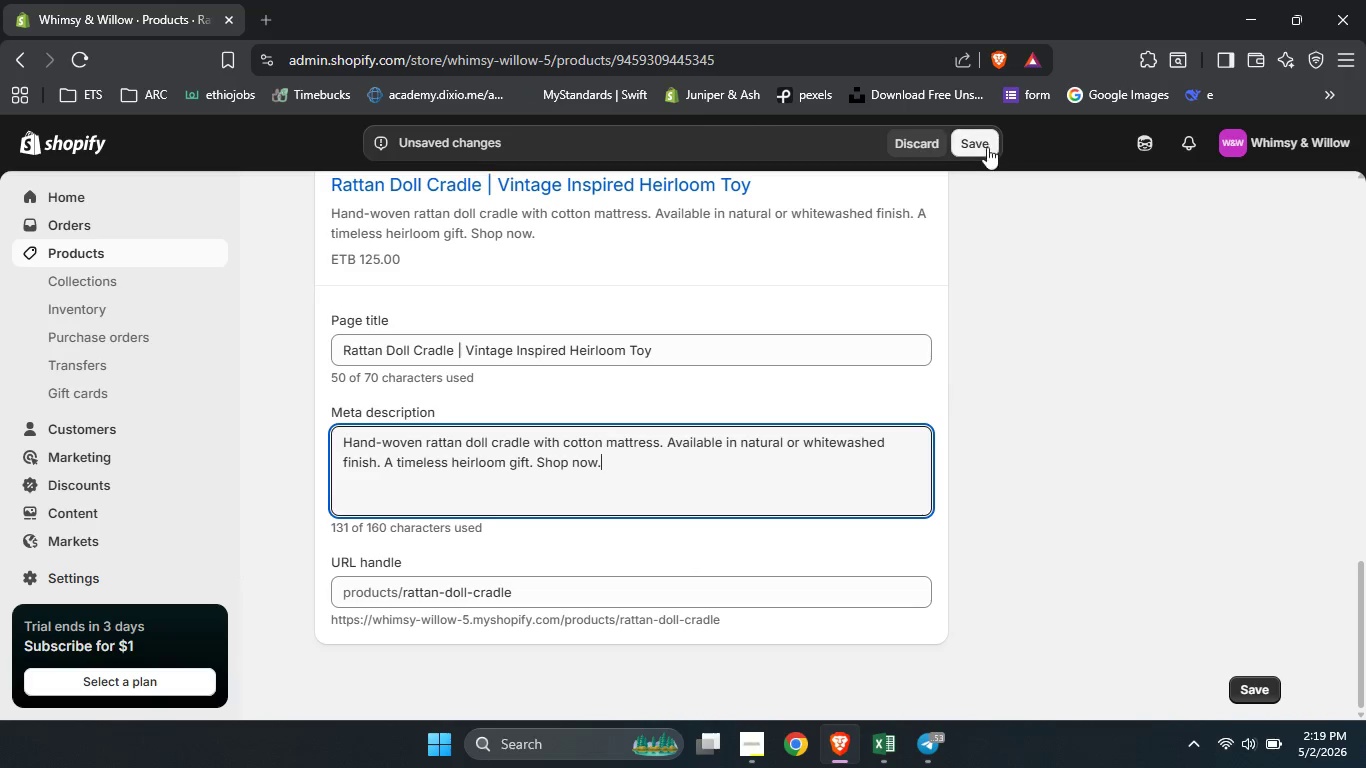 
left_click([982, 148])
 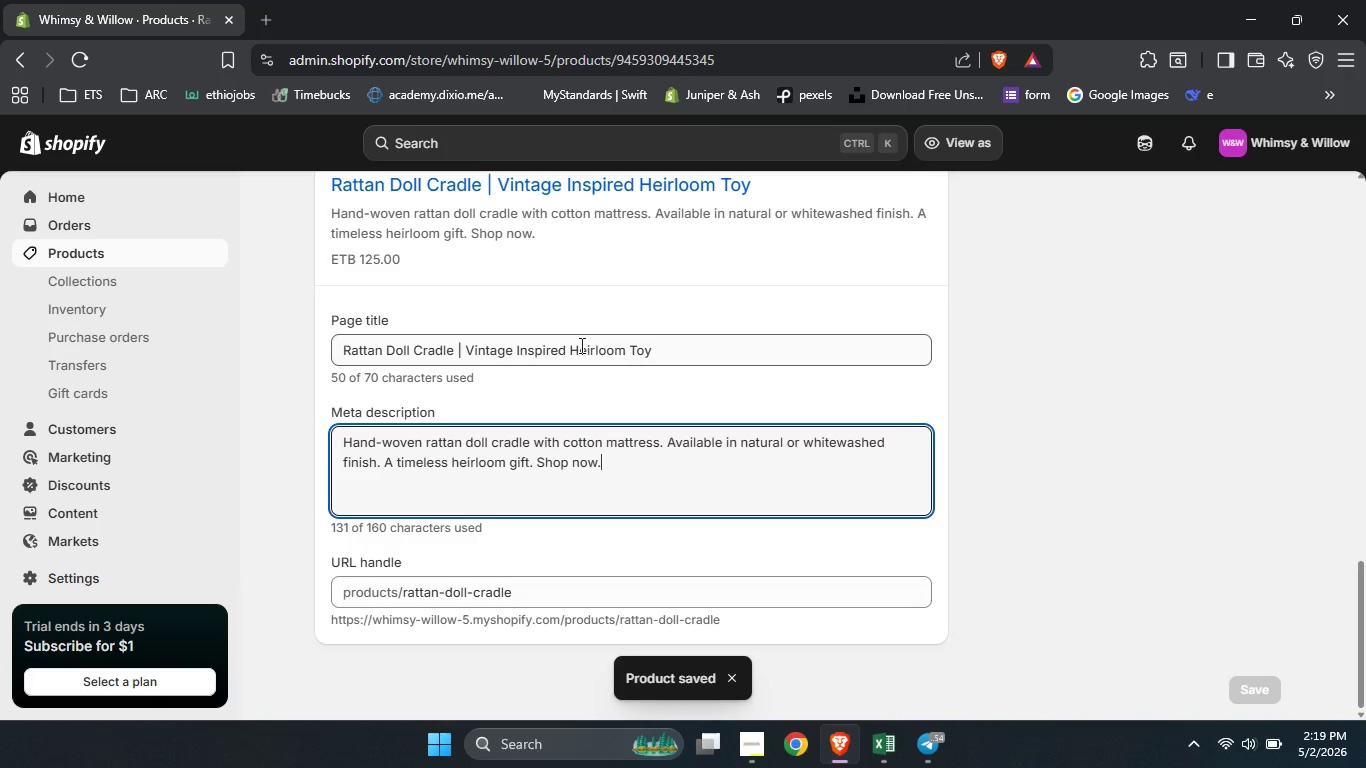 
wait(7.19)
 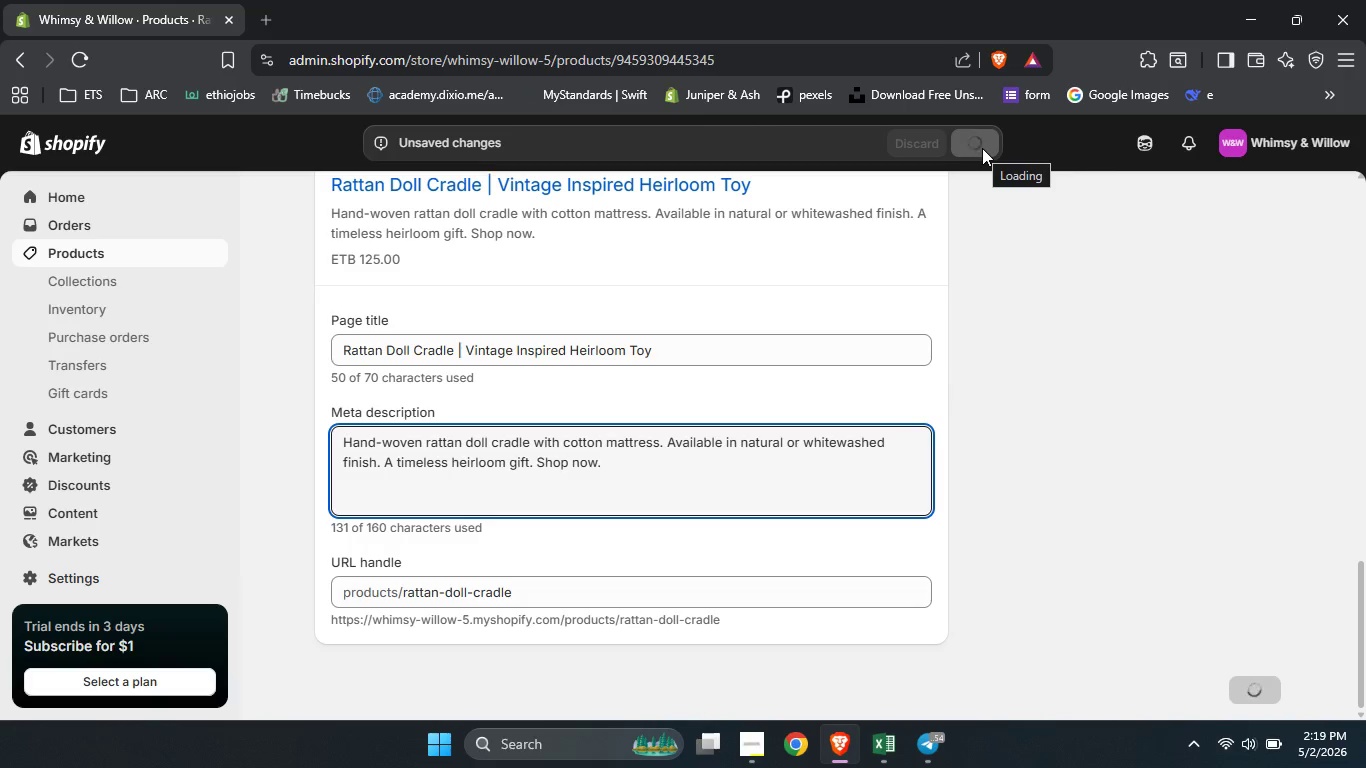 
left_click([165, 255])
 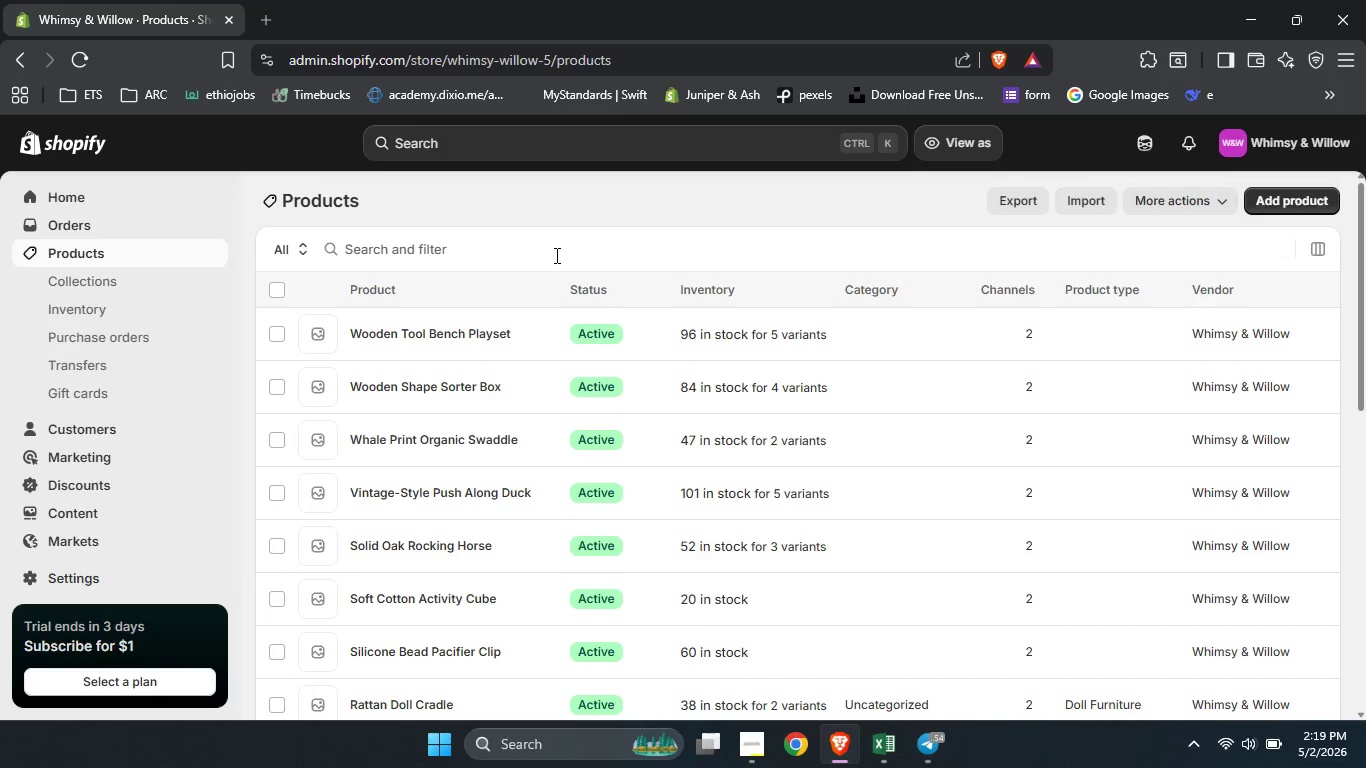 
left_click([555, 255])
 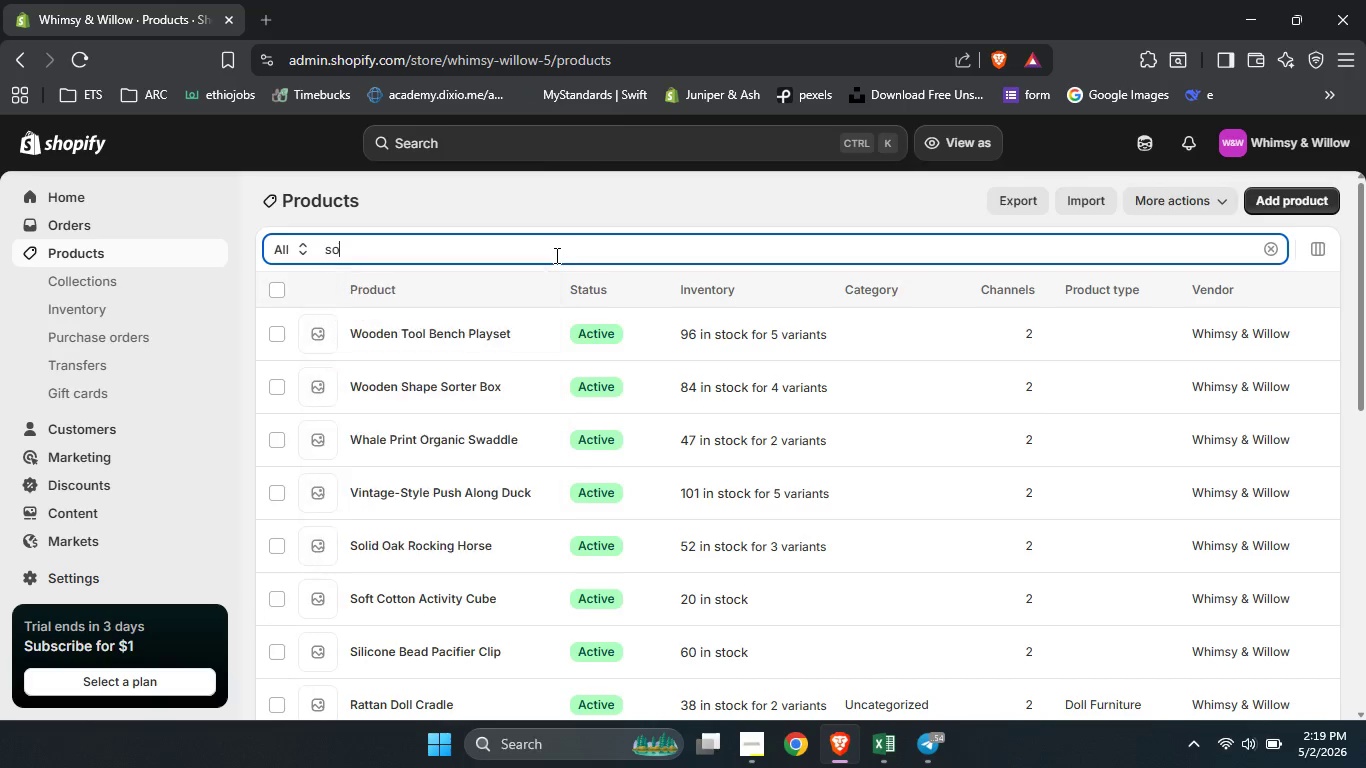 
type(soft cott)
 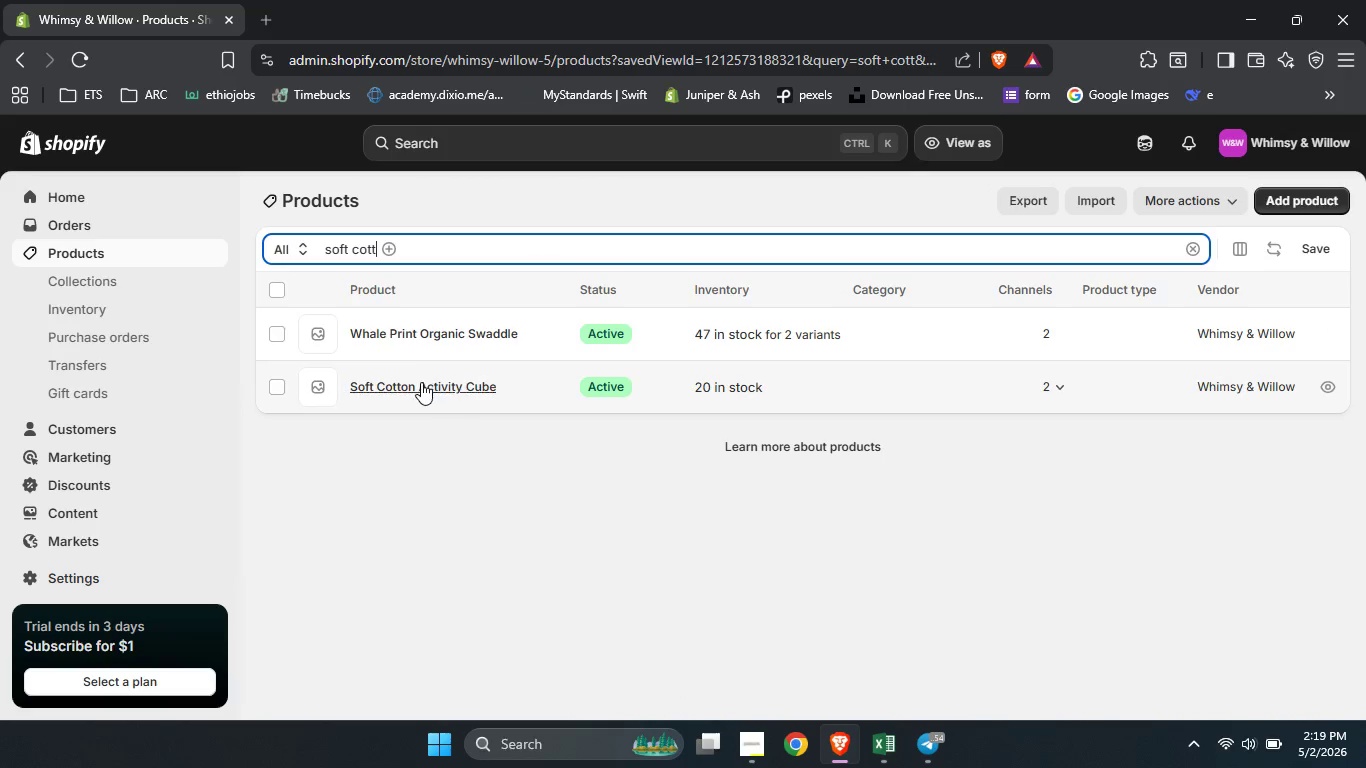 
left_click([421, 383])
 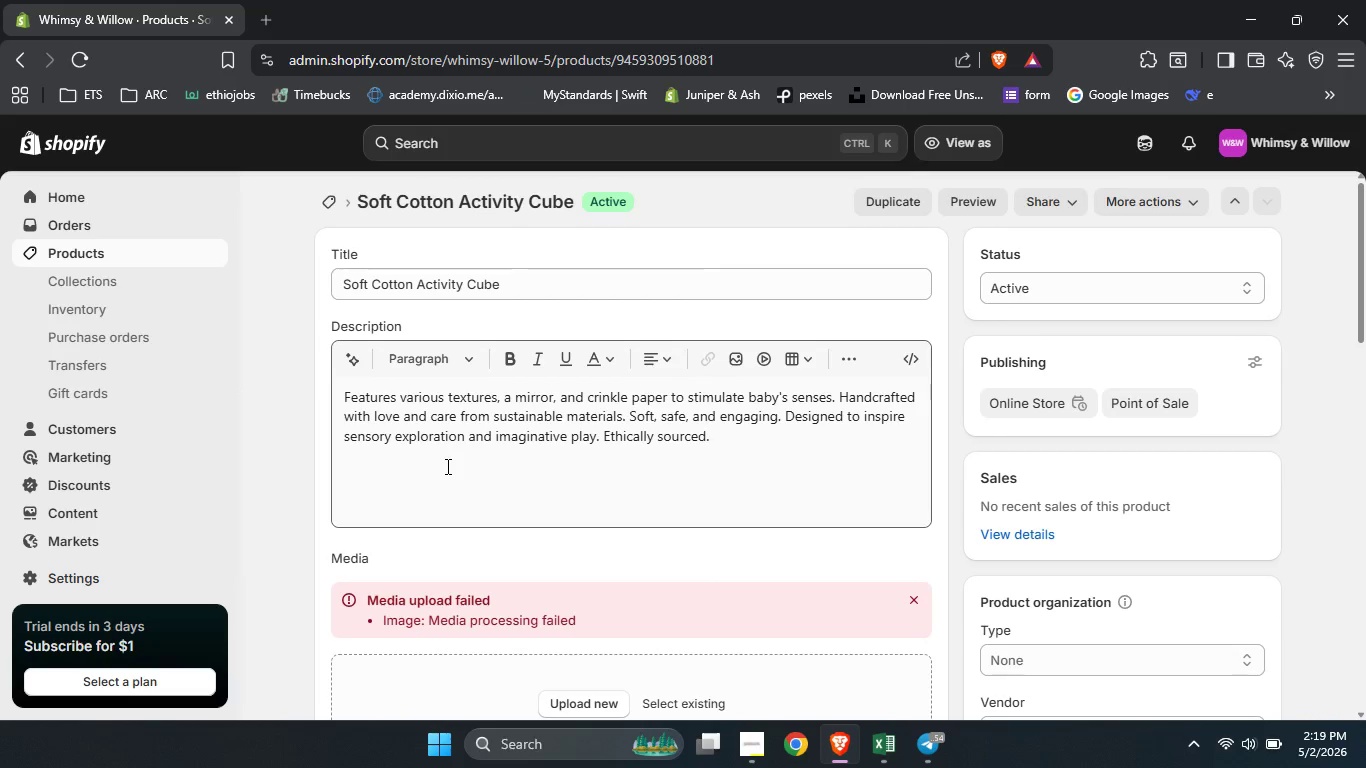 
scroll: coordinate [446, 466], scroll_direction: up, amount: 1.0
 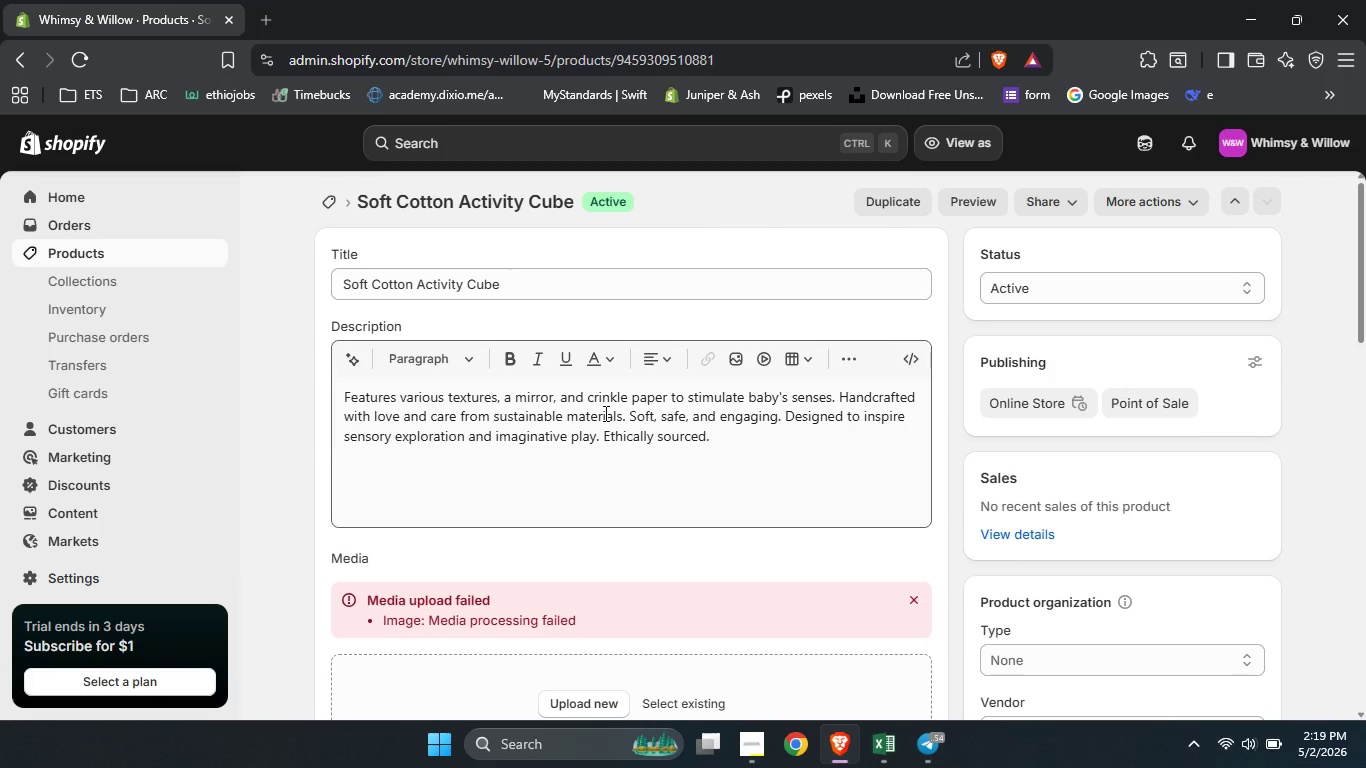 
left_click([610, 423])
 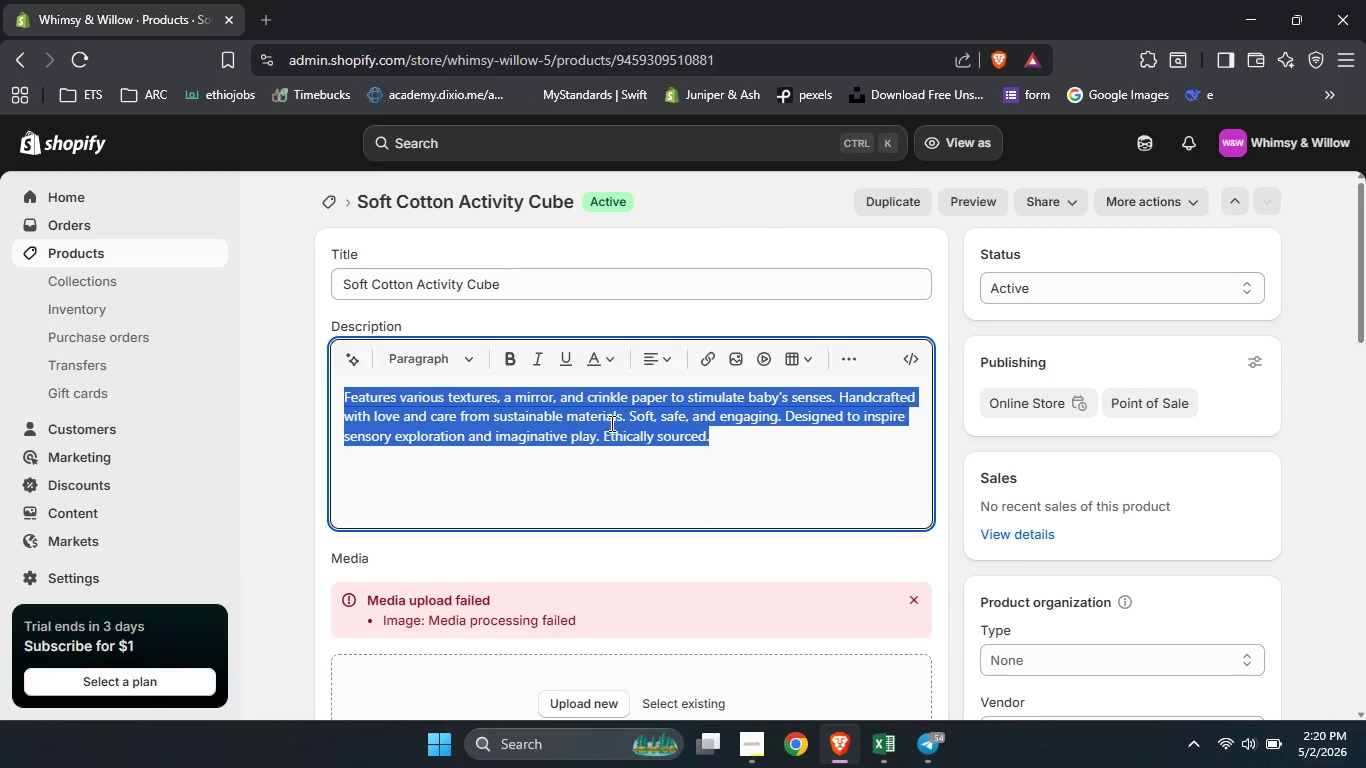 
key(Control+A)
 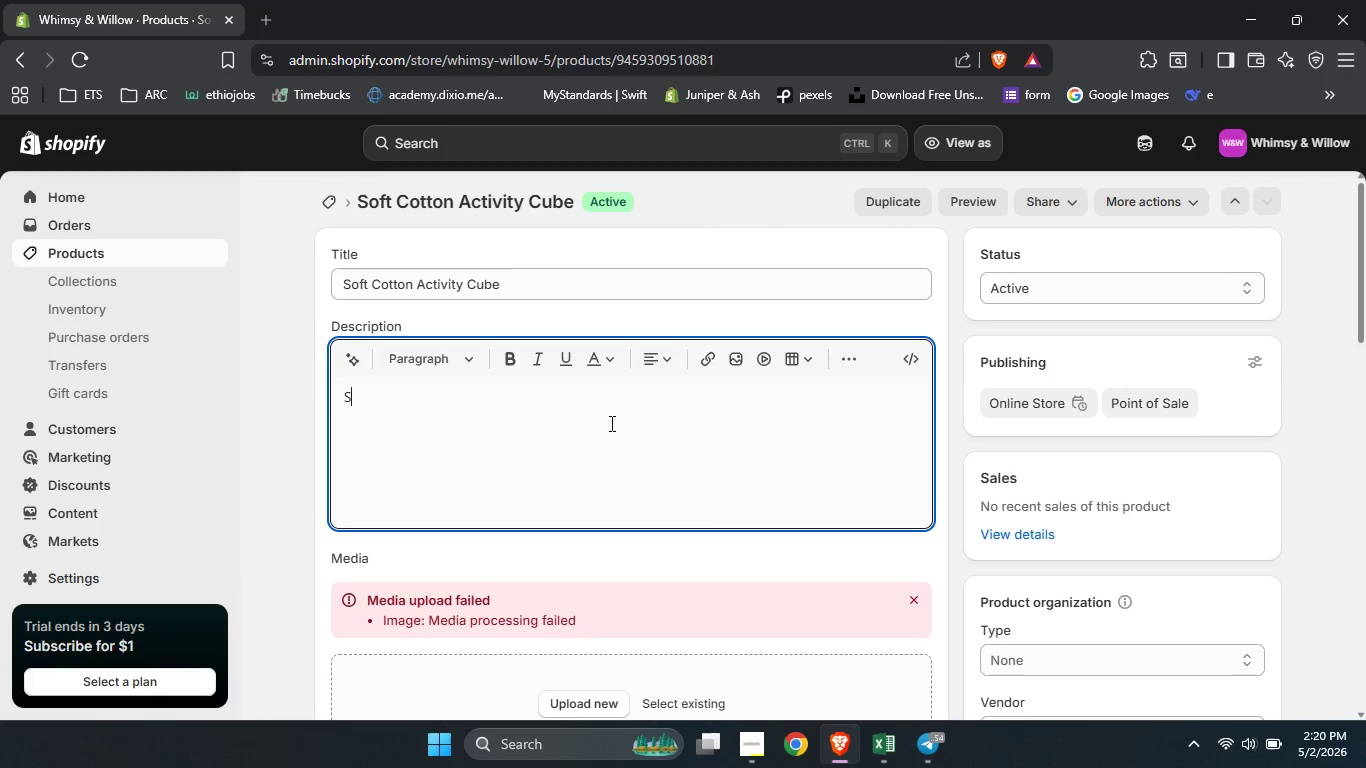 
type(Sensory exploration for k)
key(Backspace)
type(little hands)
 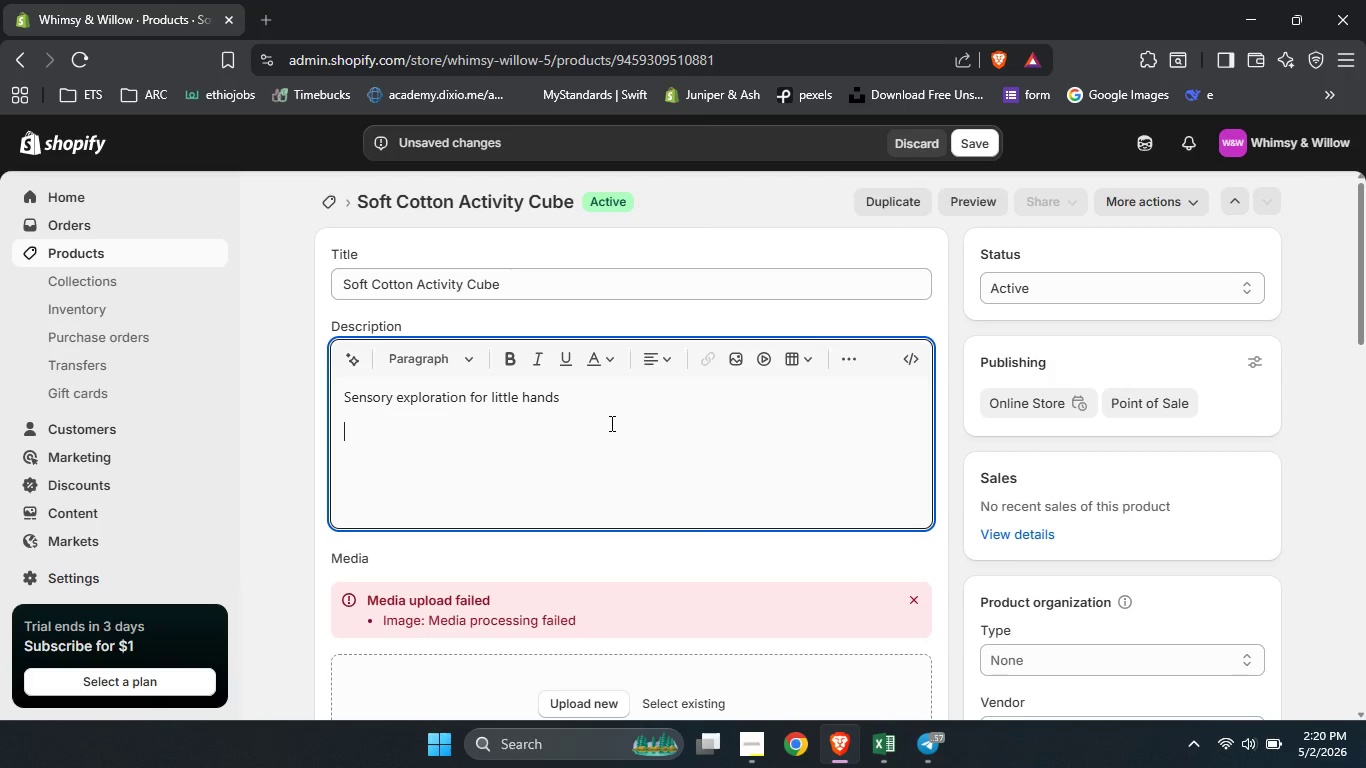 
key(Enter)
 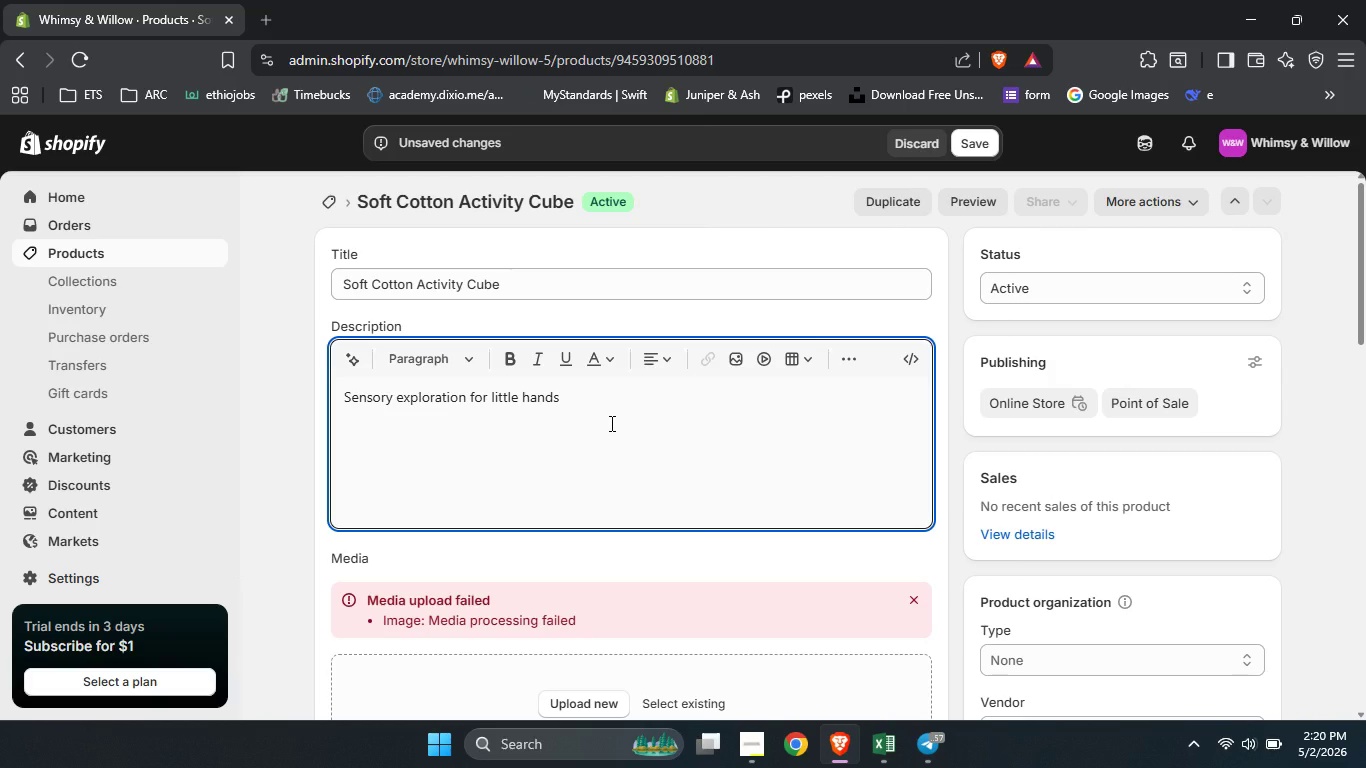 
type(Features vat)
key(Backspace)
type(rious textures, a mirror )
key(Backspace)
type(, and crinkle paper to stimulate baby's senses. )
 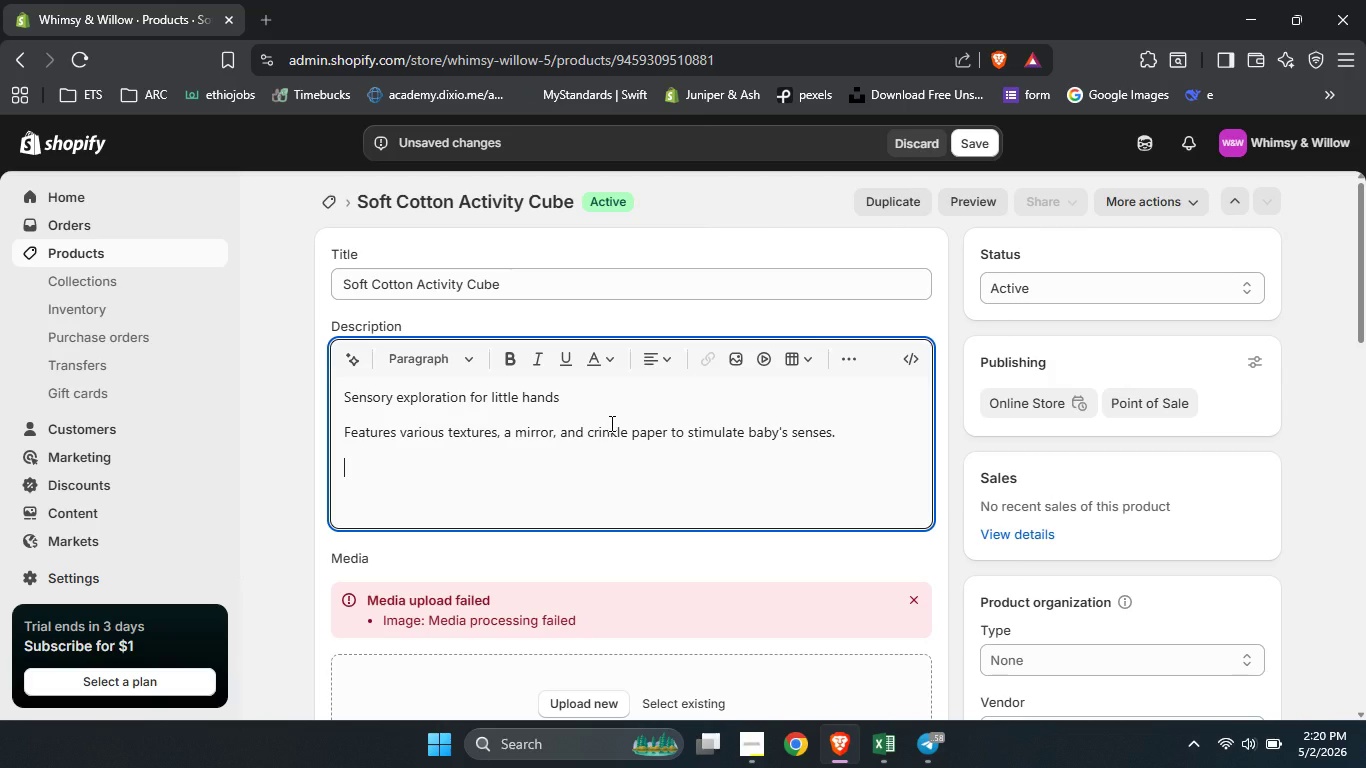 
key(Enter)
 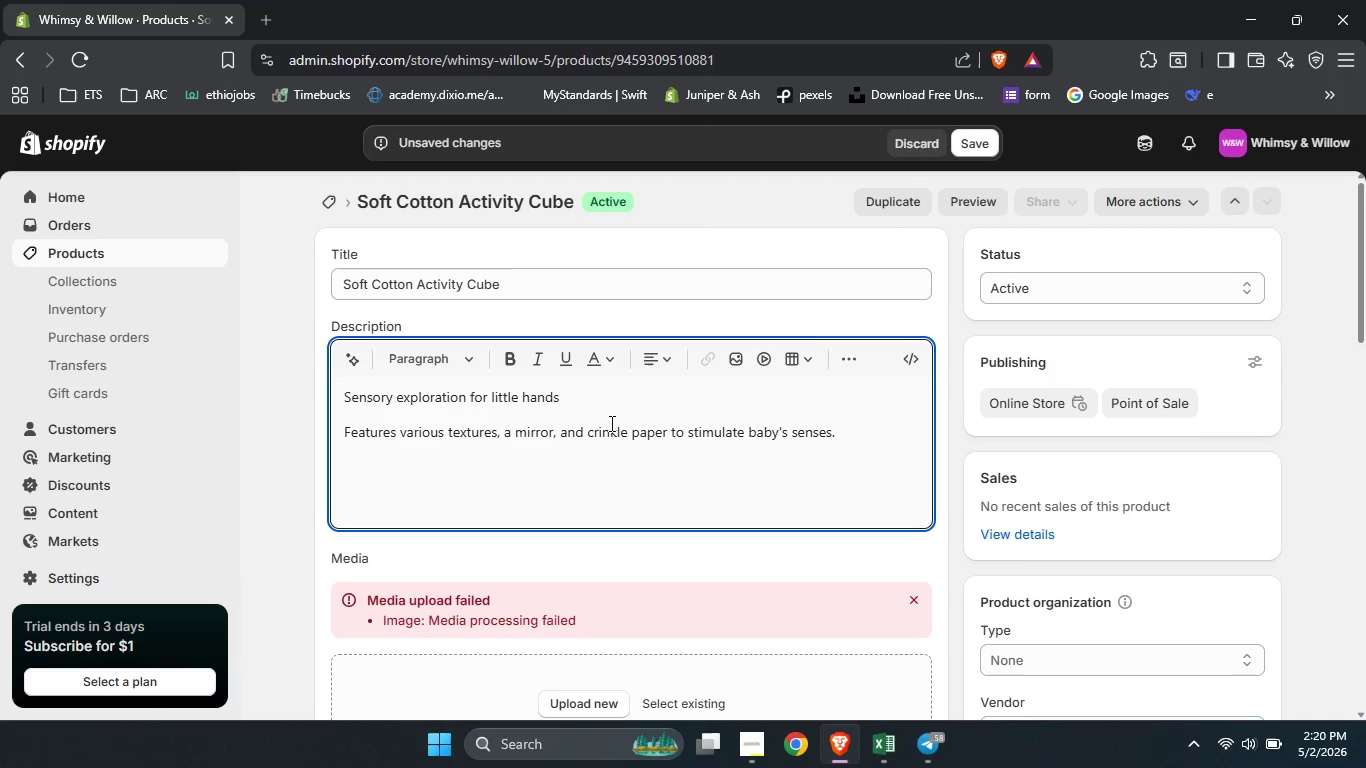 
type(Features)
 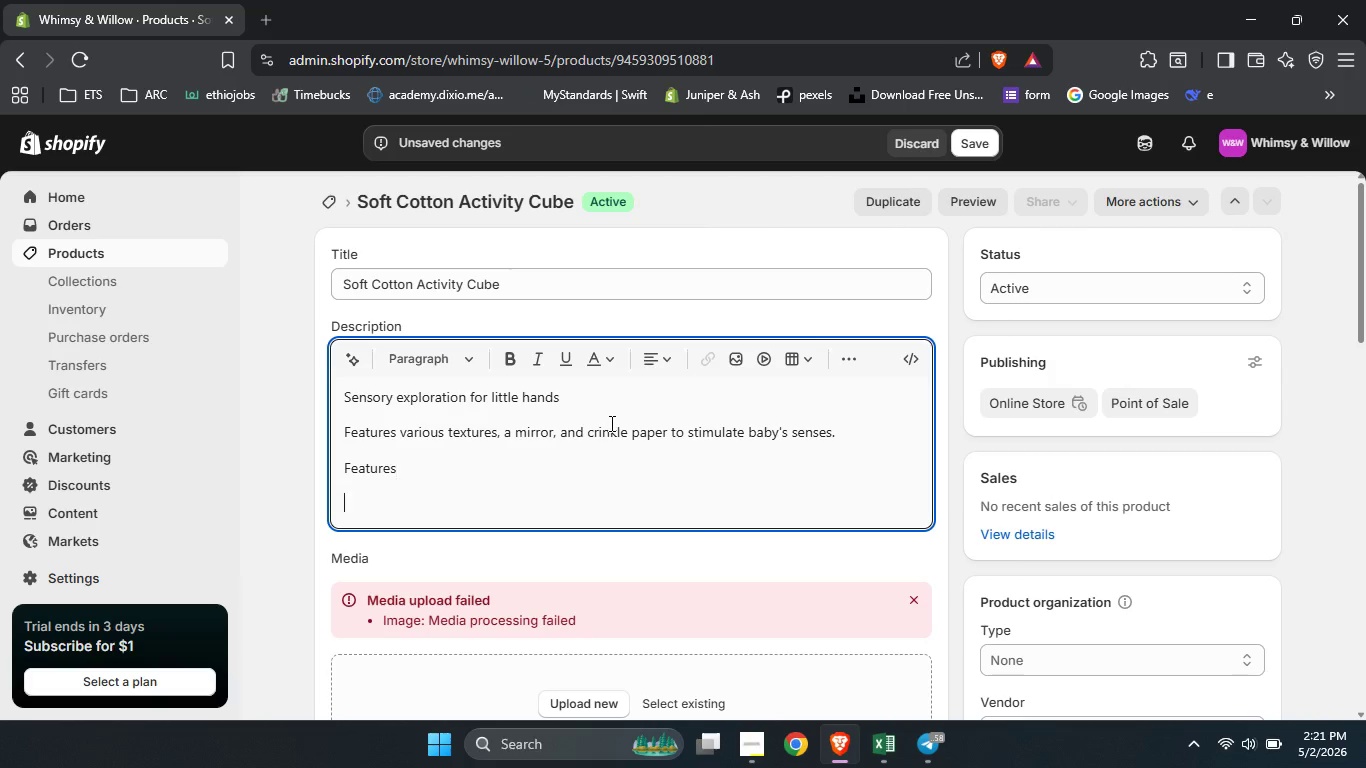 
key(Enter)
 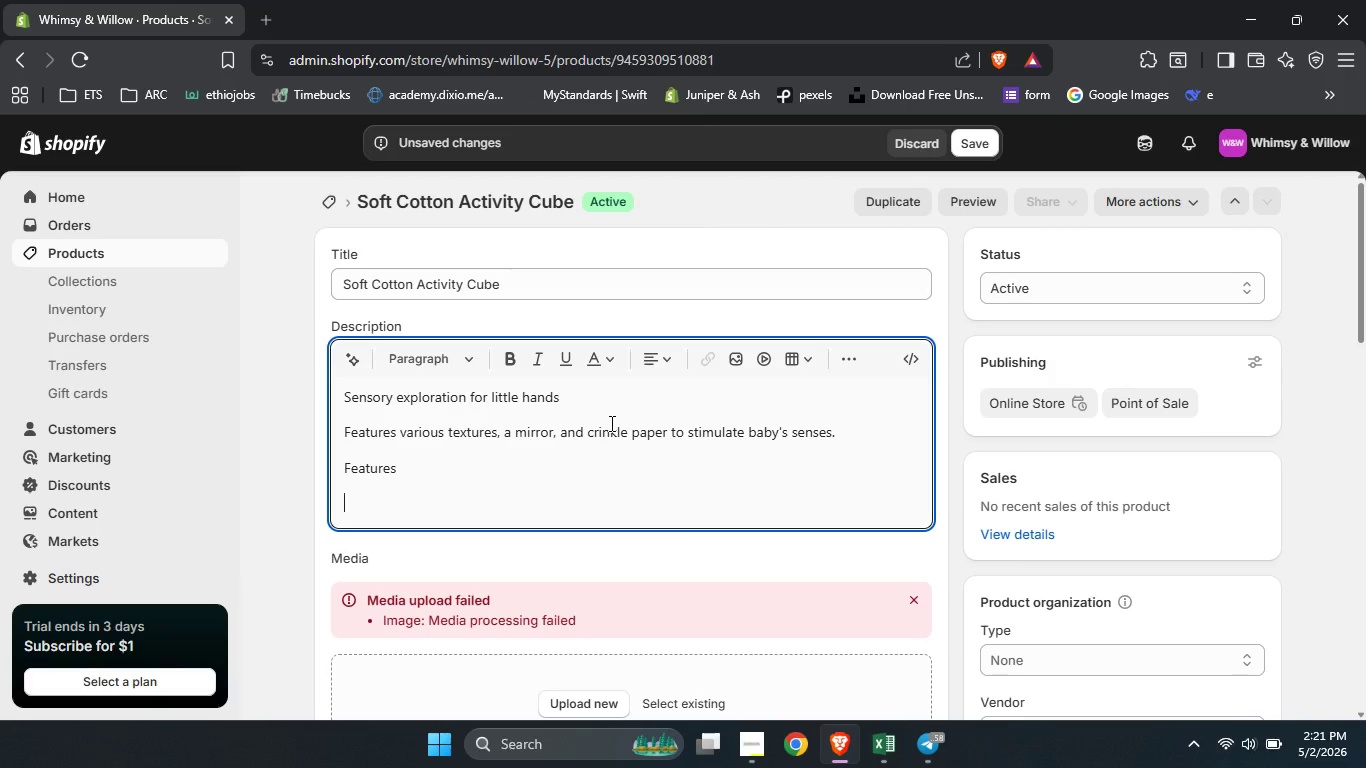 
type(Multiple textures)
 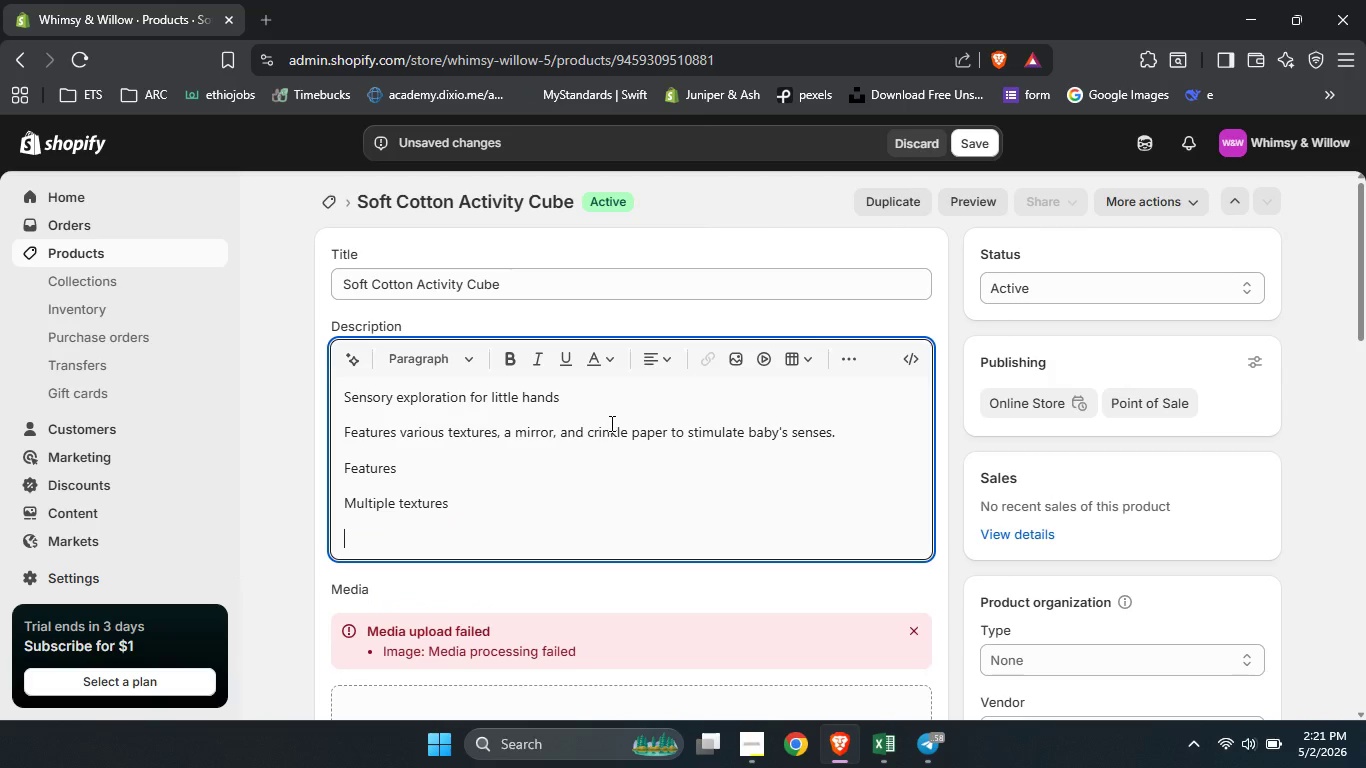 
key(Enter)
 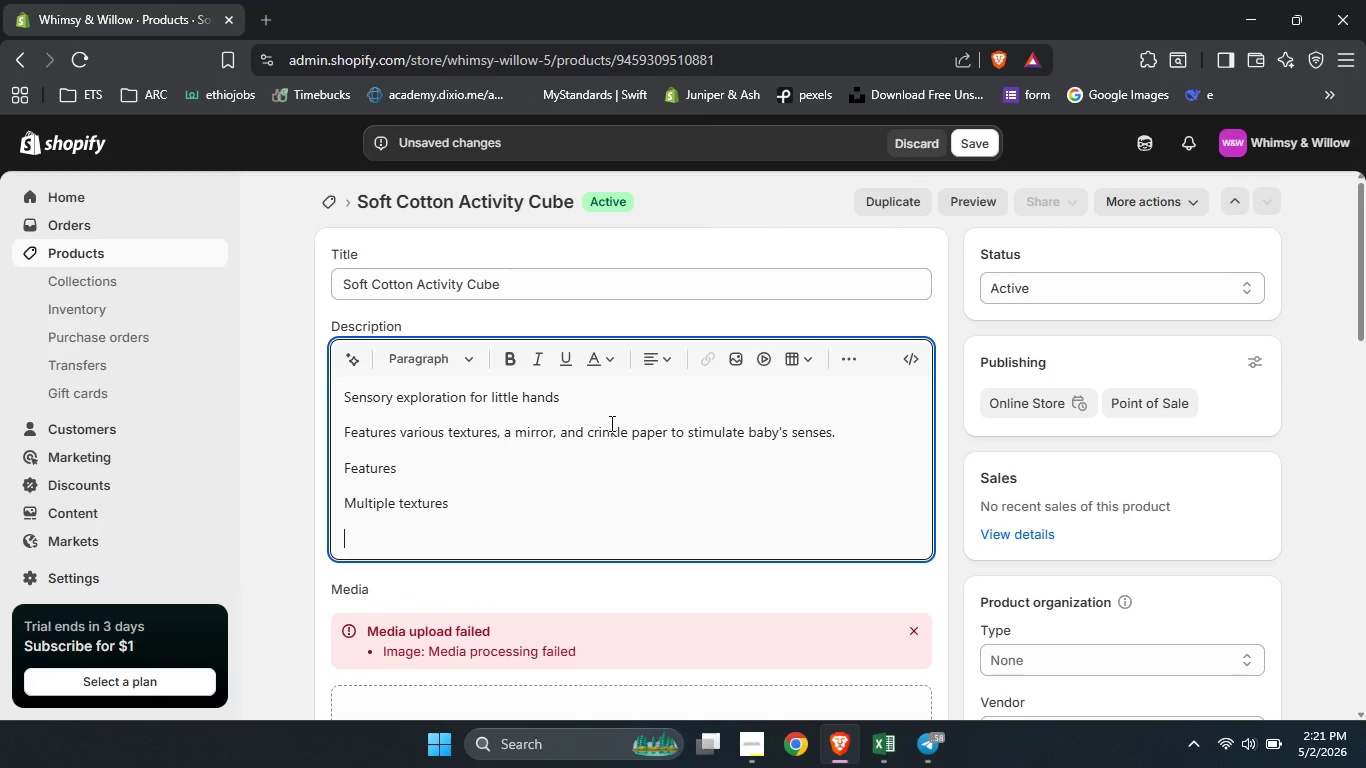 
type(Safe n)
key(Backspace)
type(mirror )
 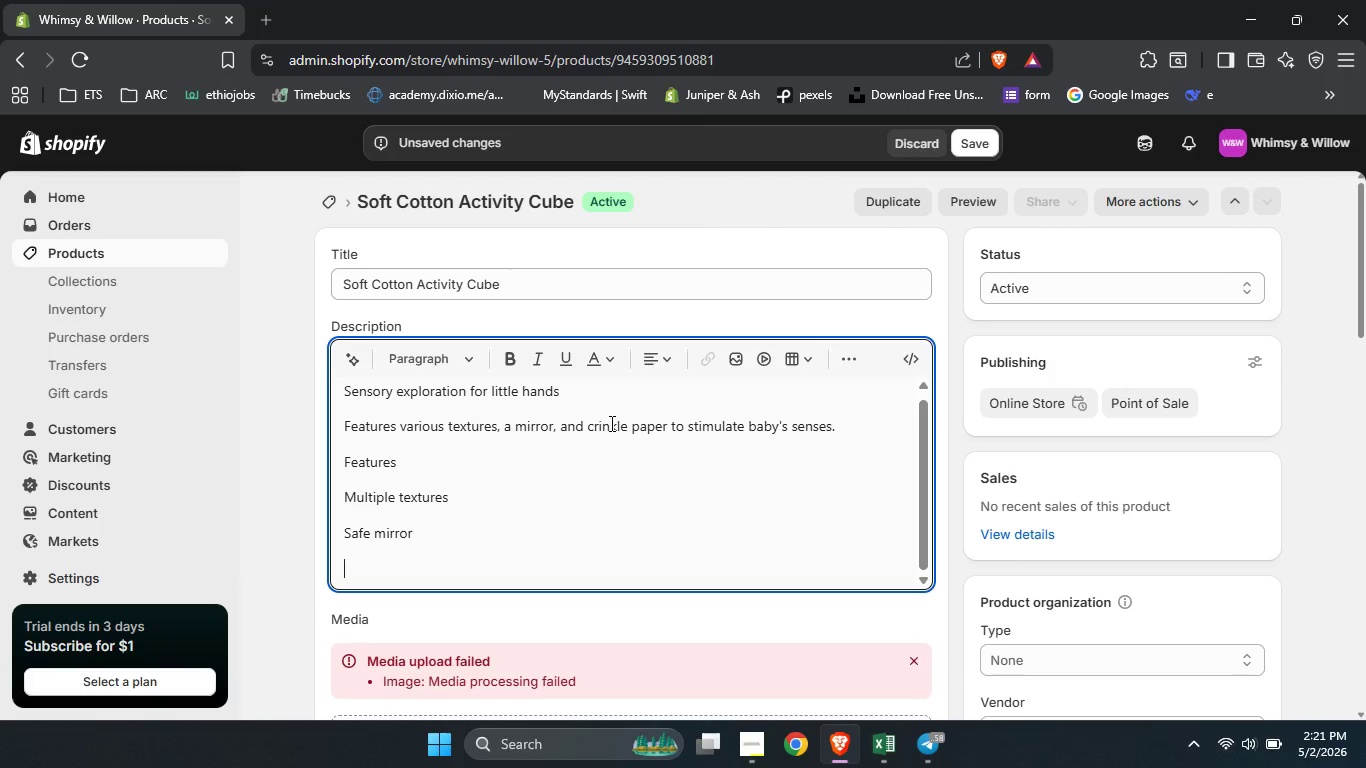 
key(Enter)
 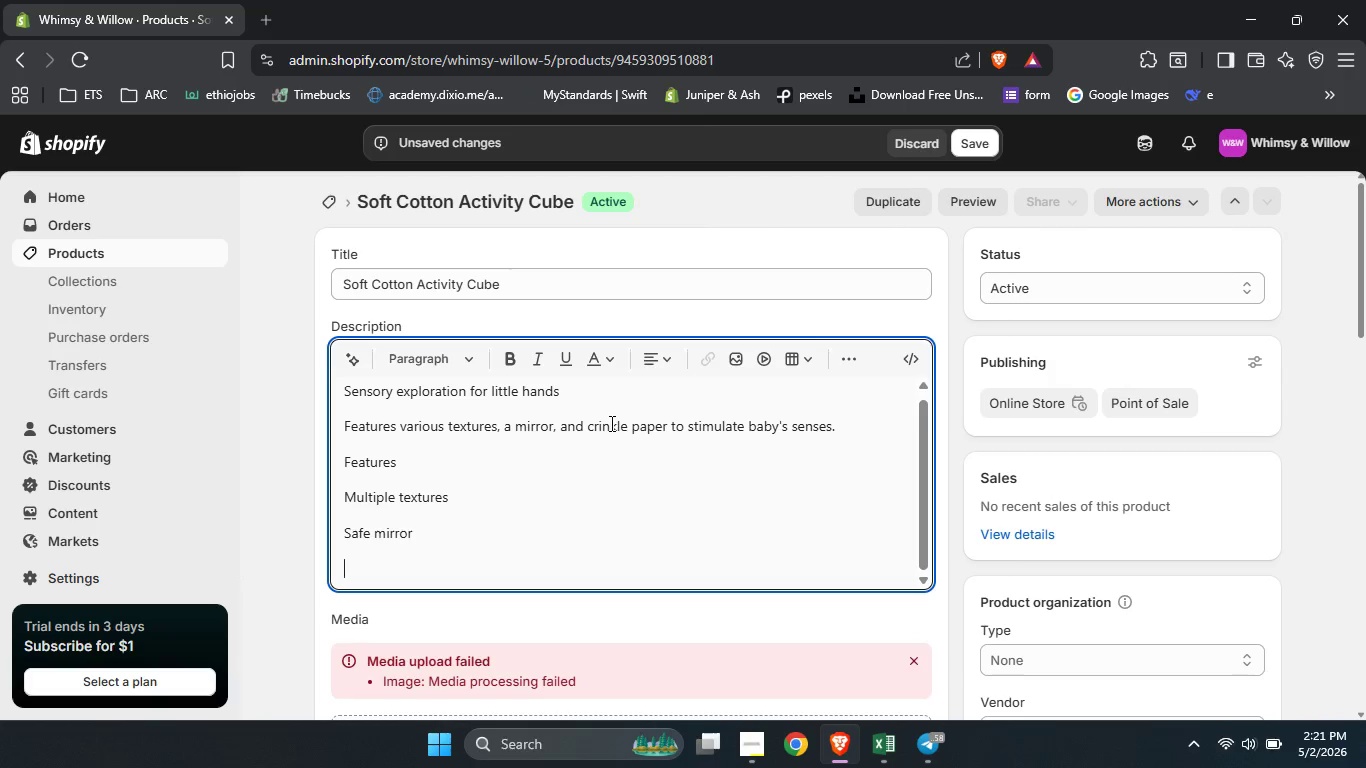 
hold_key(key=ShiftLeft, duration=1.5)
 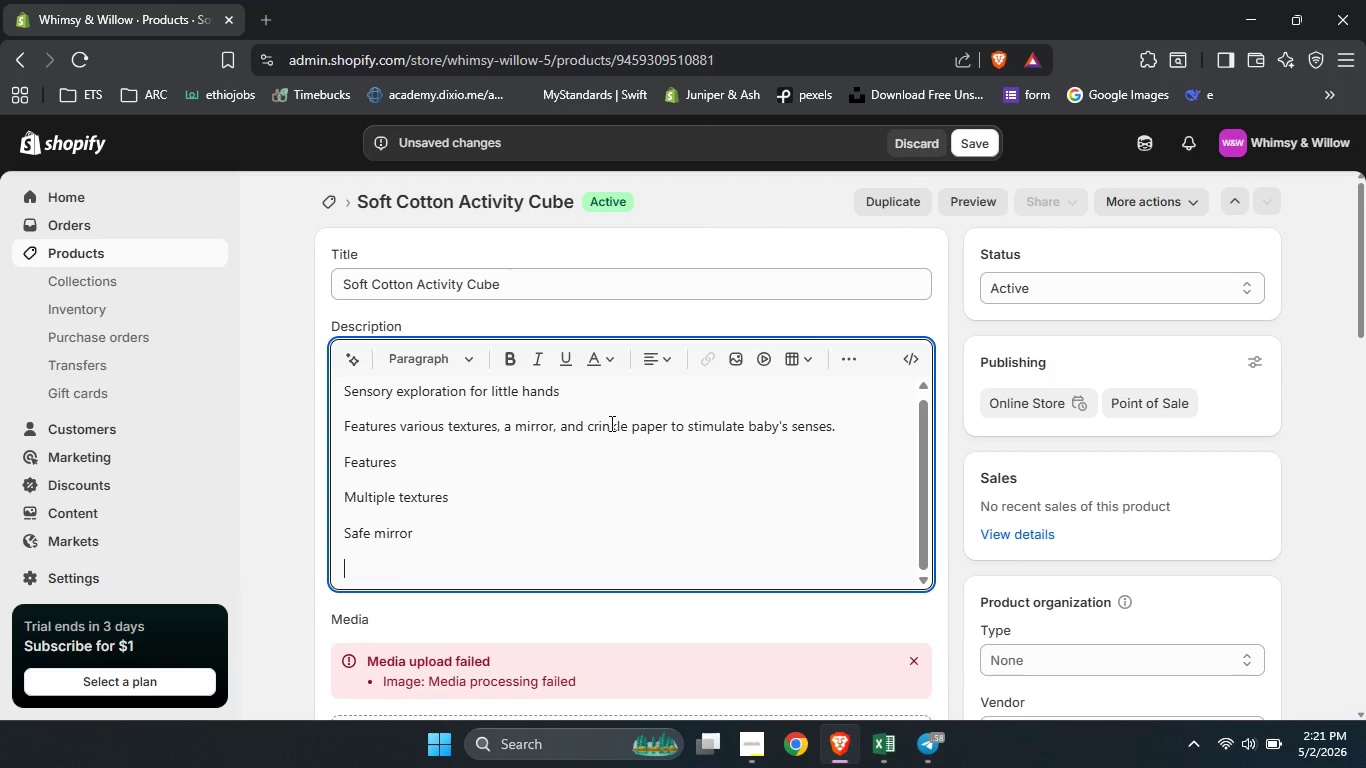 
type(Crinkle Paper)
 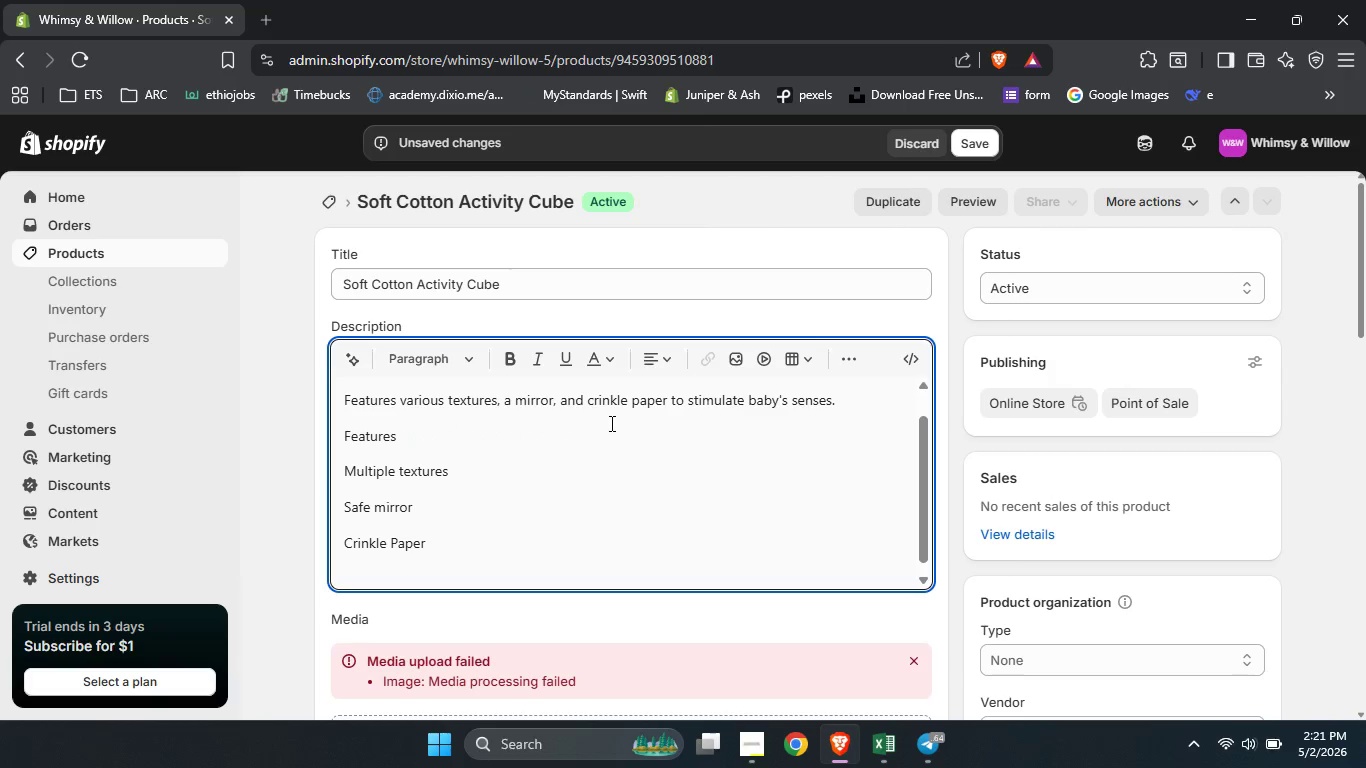 
 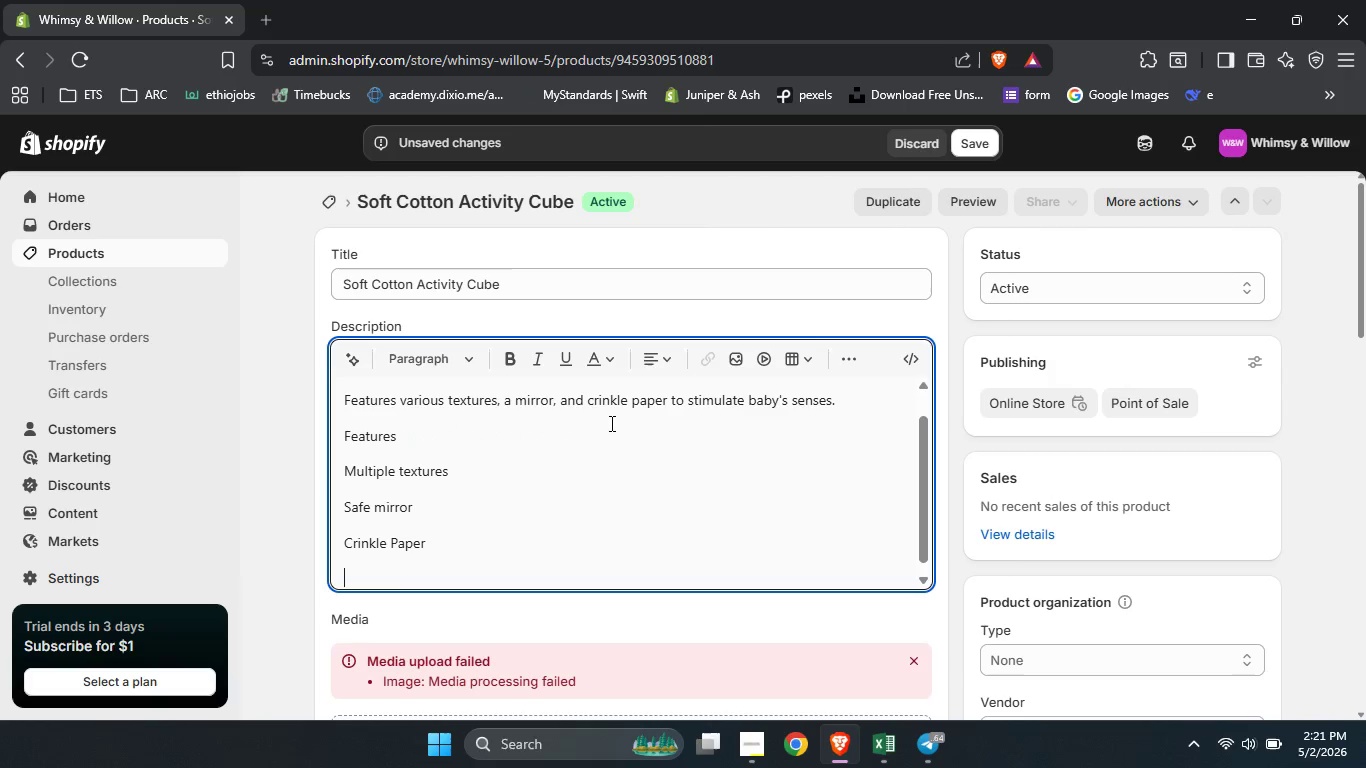 
key(Enter)
 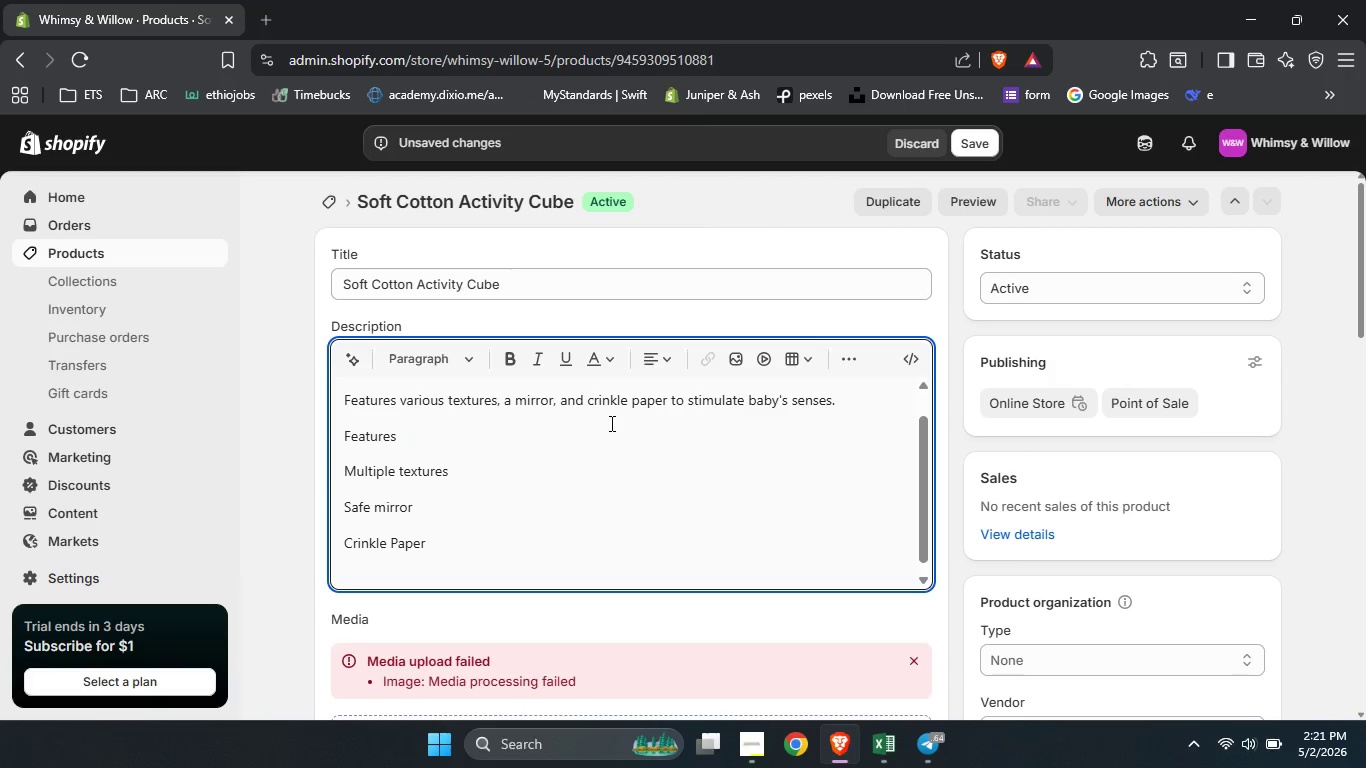 
hold_key(key=ShiftLeft, duration=1.52)
 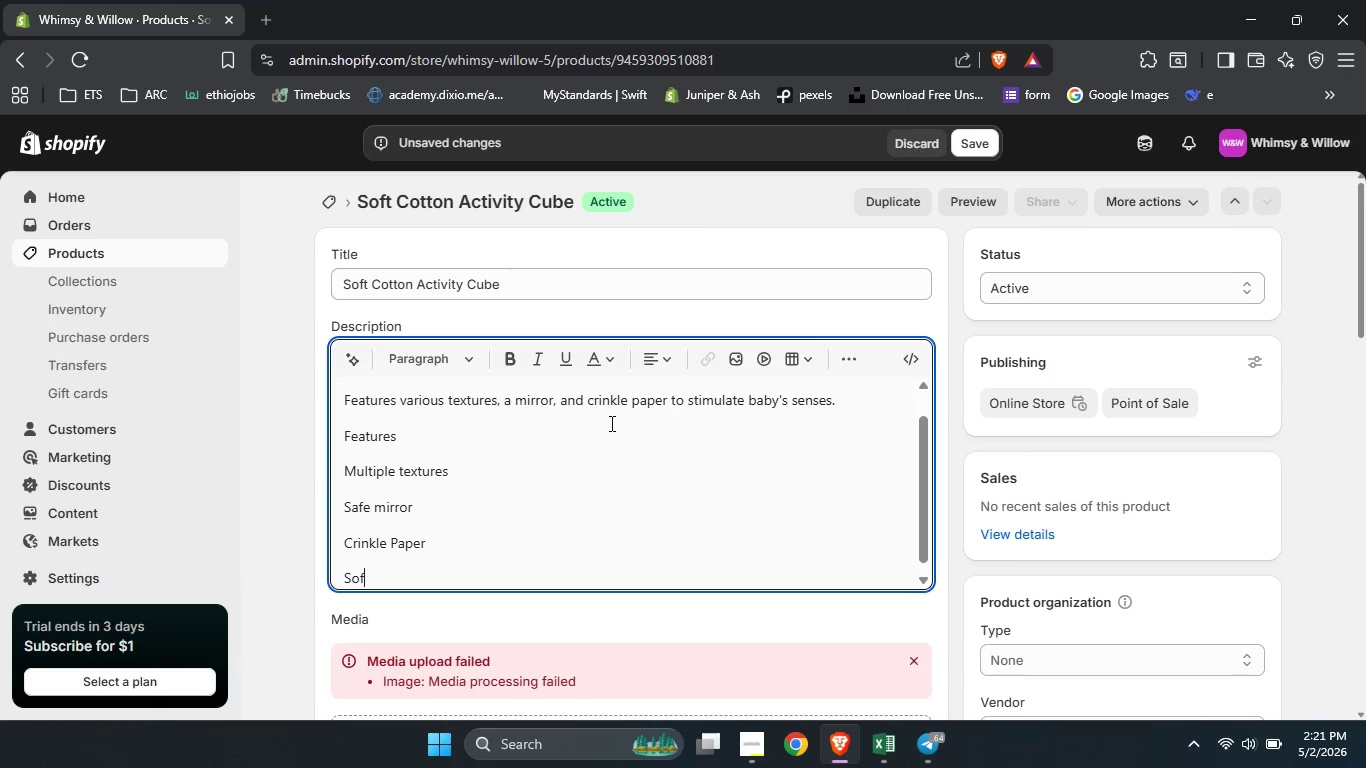 
type(Soft cotton fabric)
 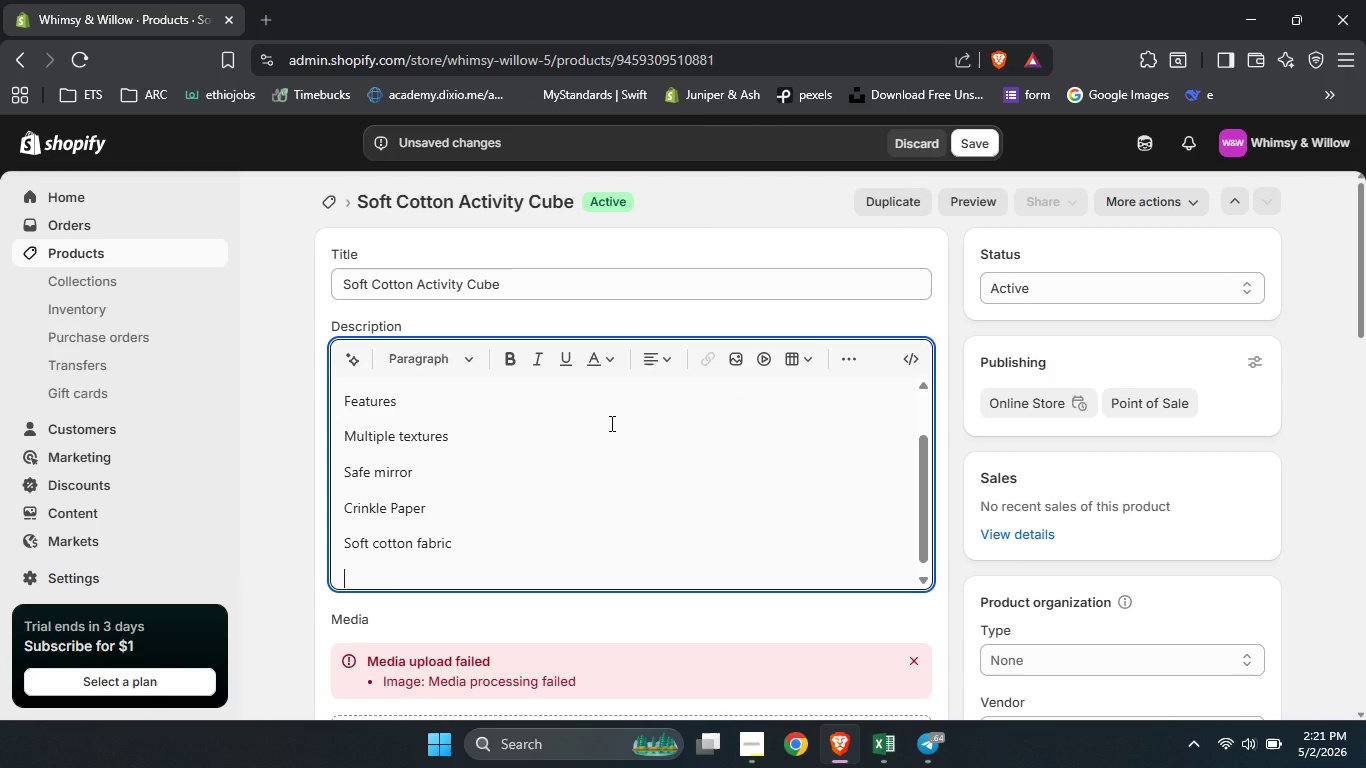 
key(Enter)
 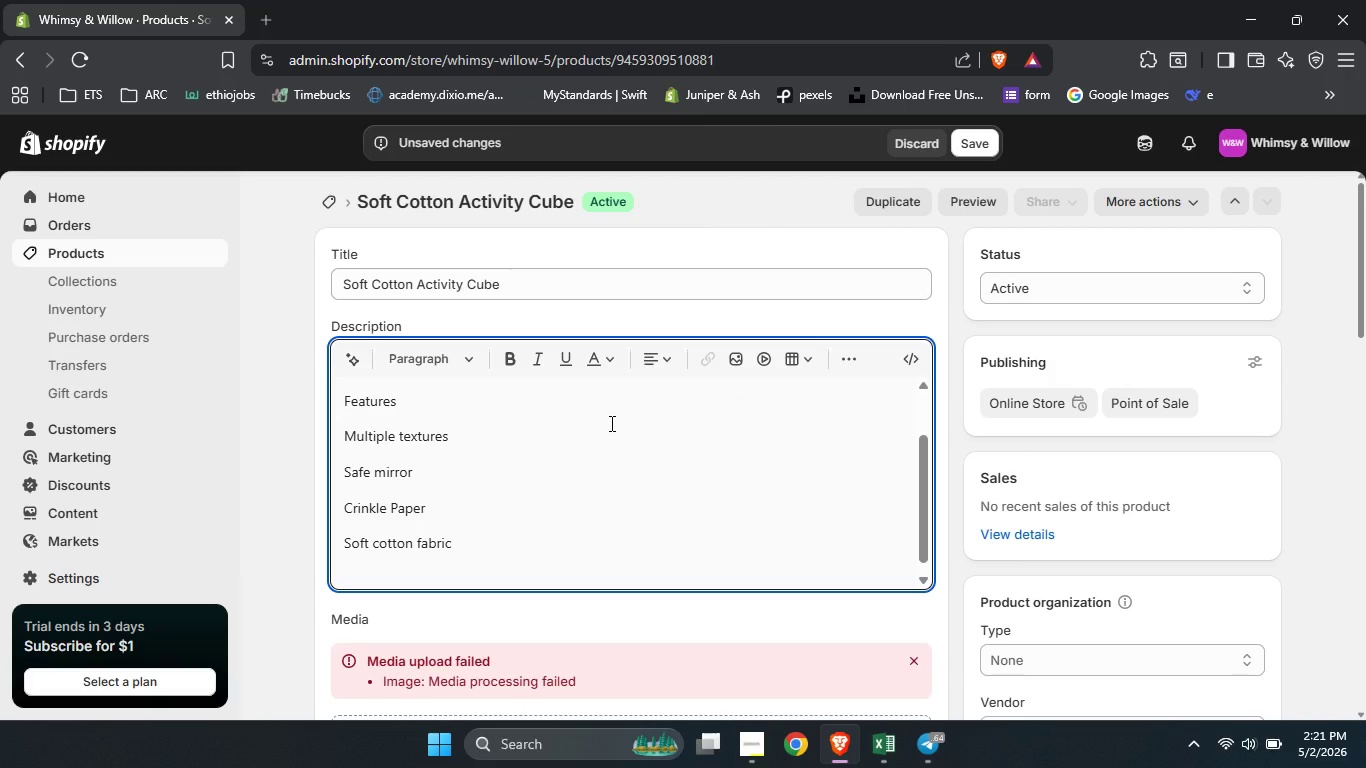 
type(Ethically sourced)
 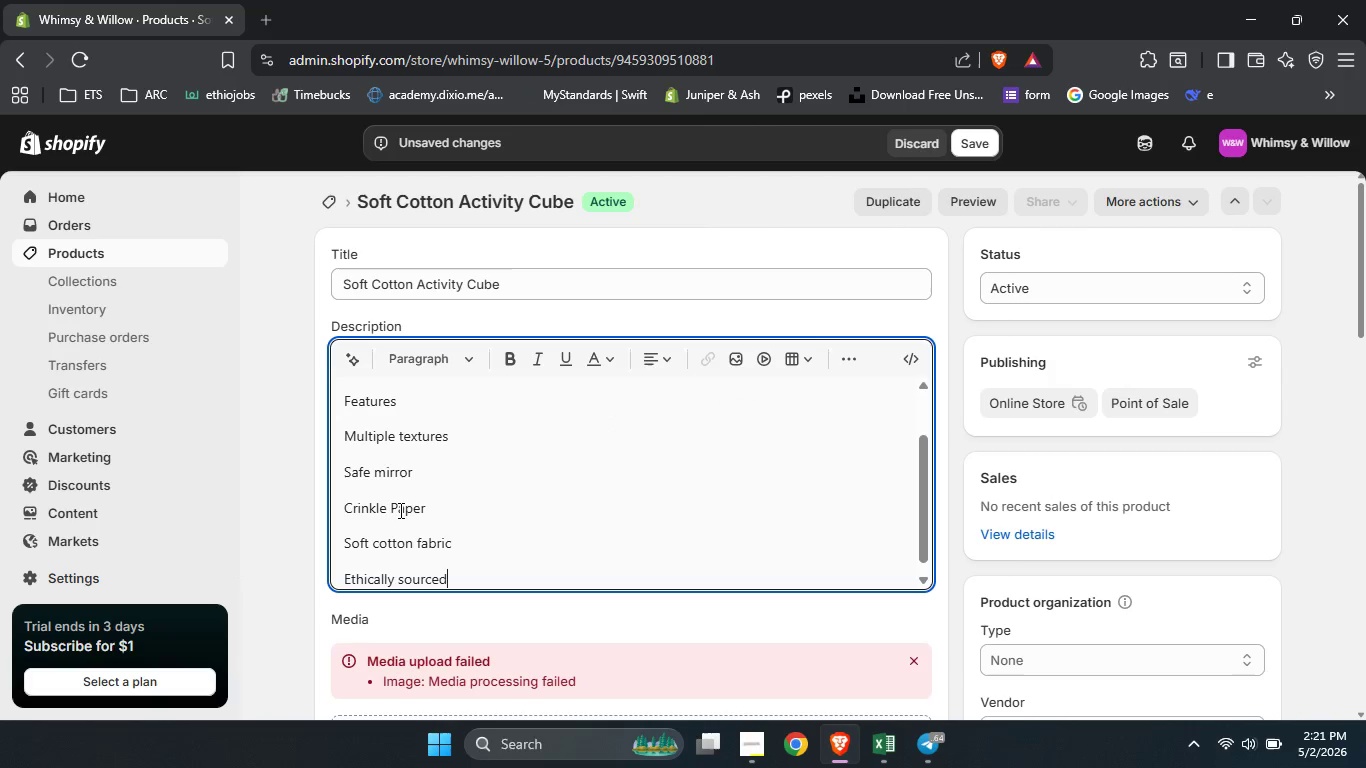 
left_click([399, 510])
 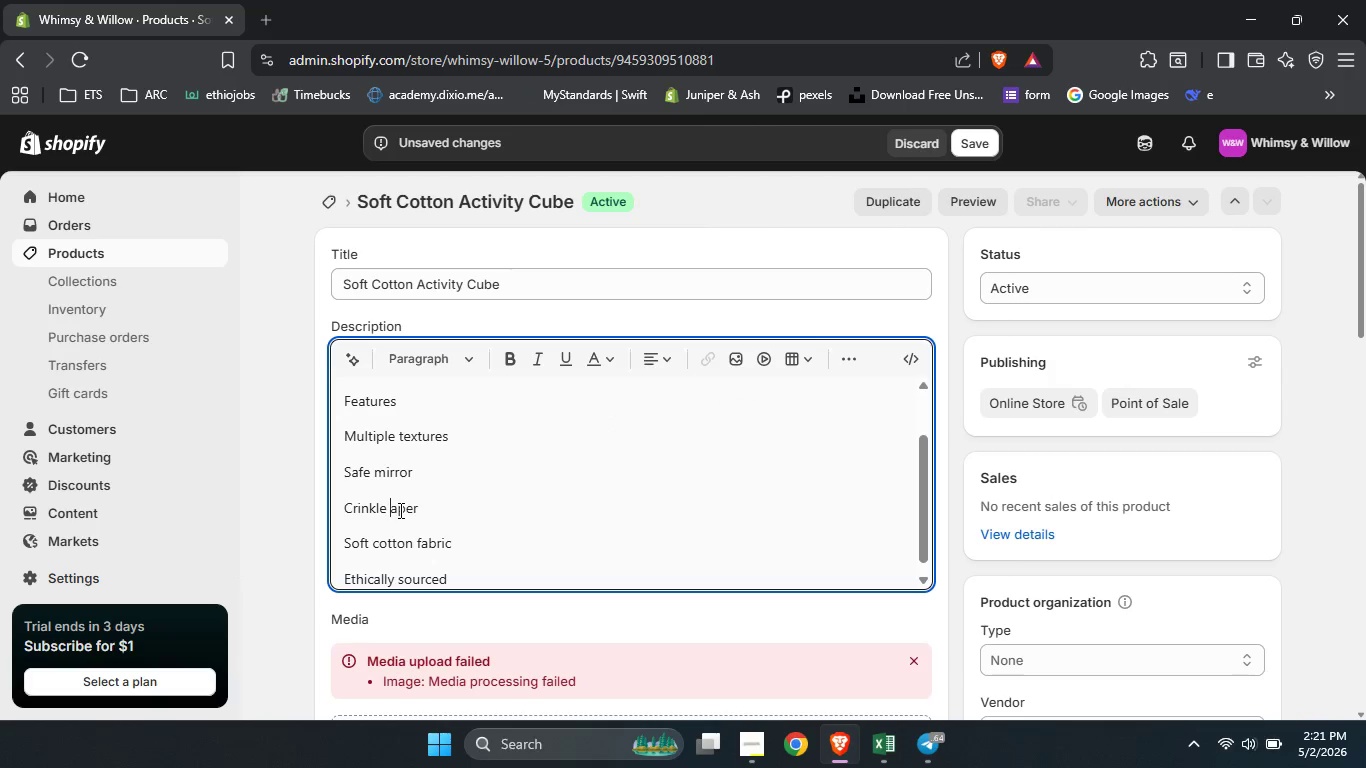 
key(Backspace)
 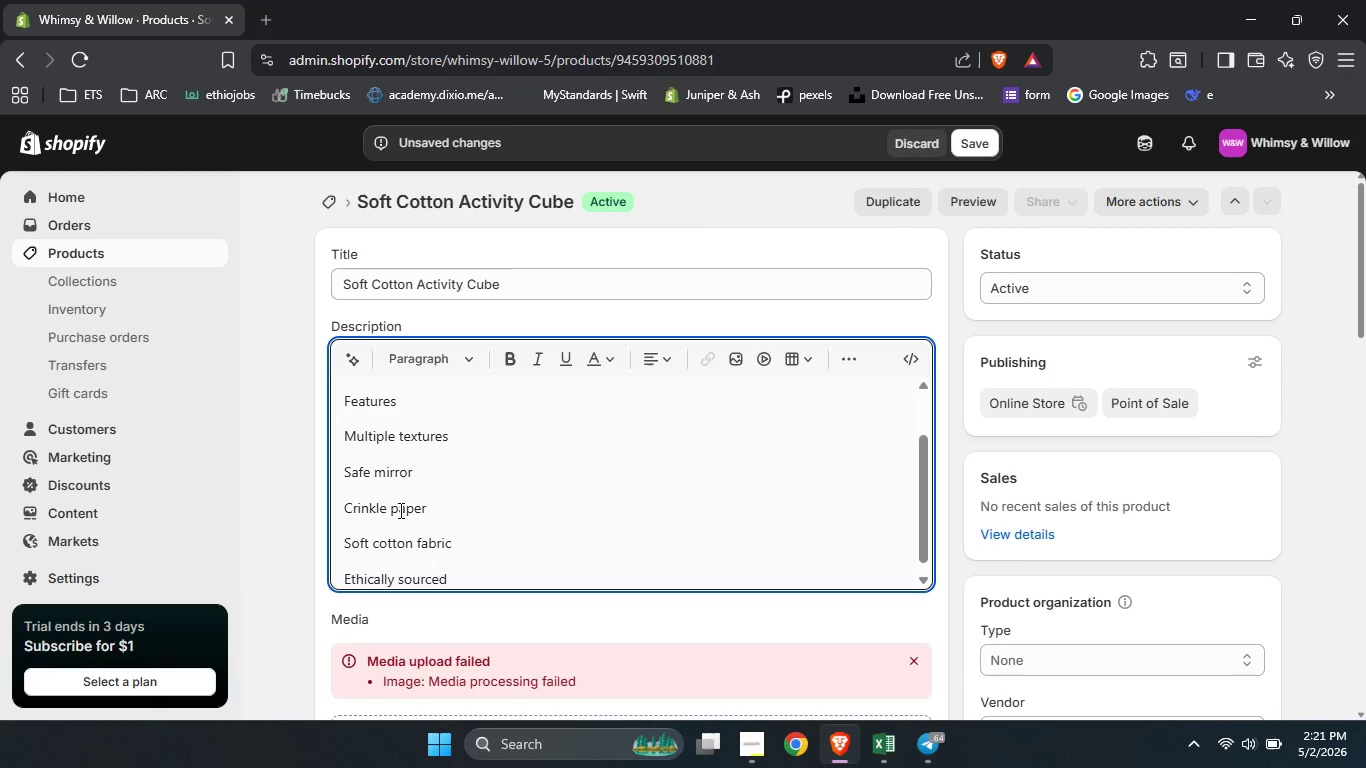 
key(P)
 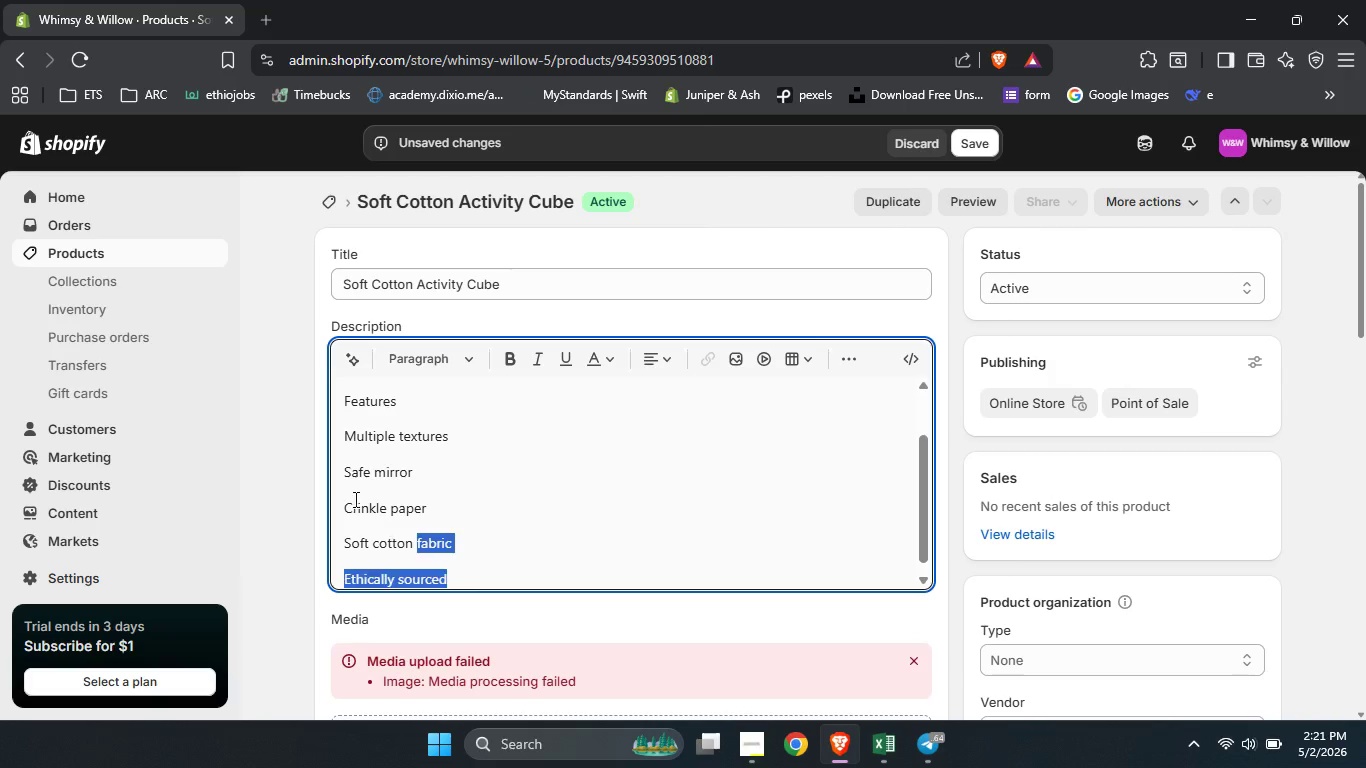 
left_click_drag(start_coordinate=[470, 582], to_coordinate=[348, 440])
 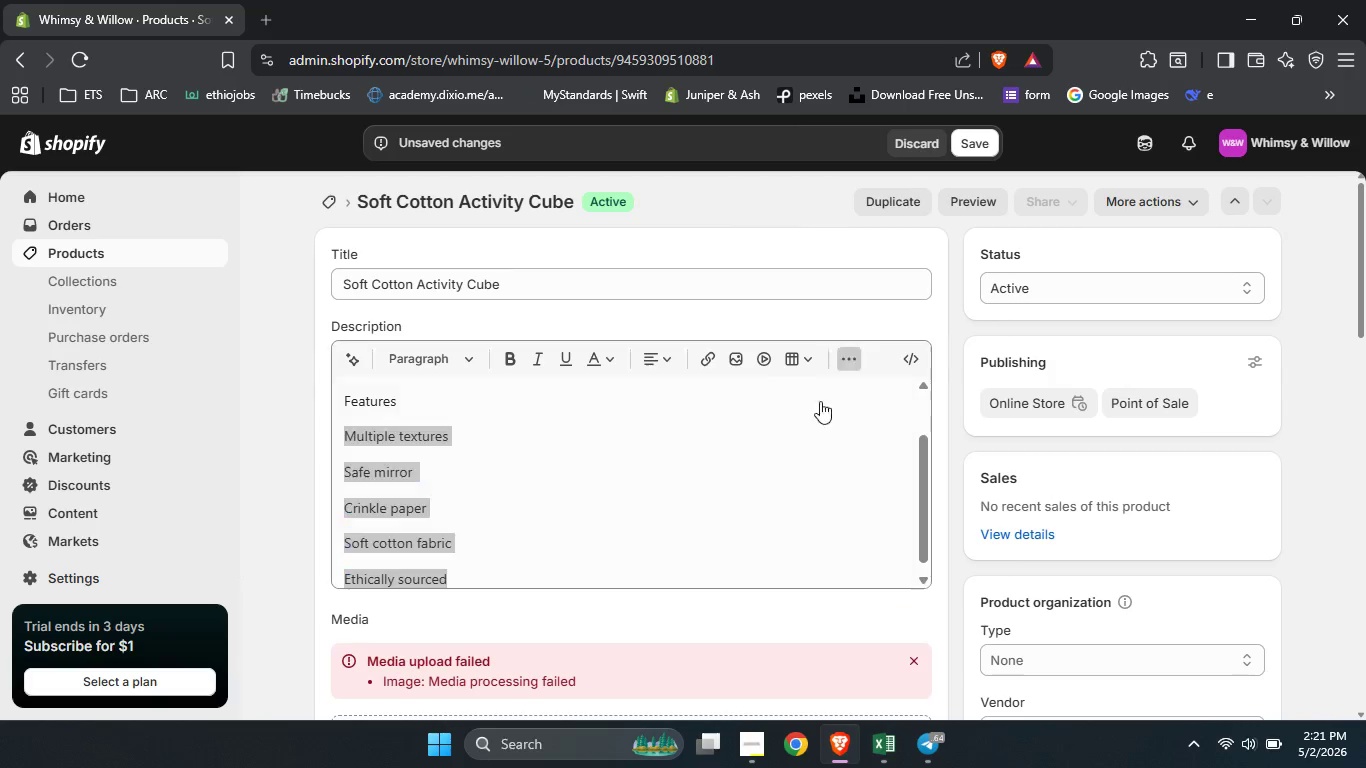 
left_click([853, 358])
 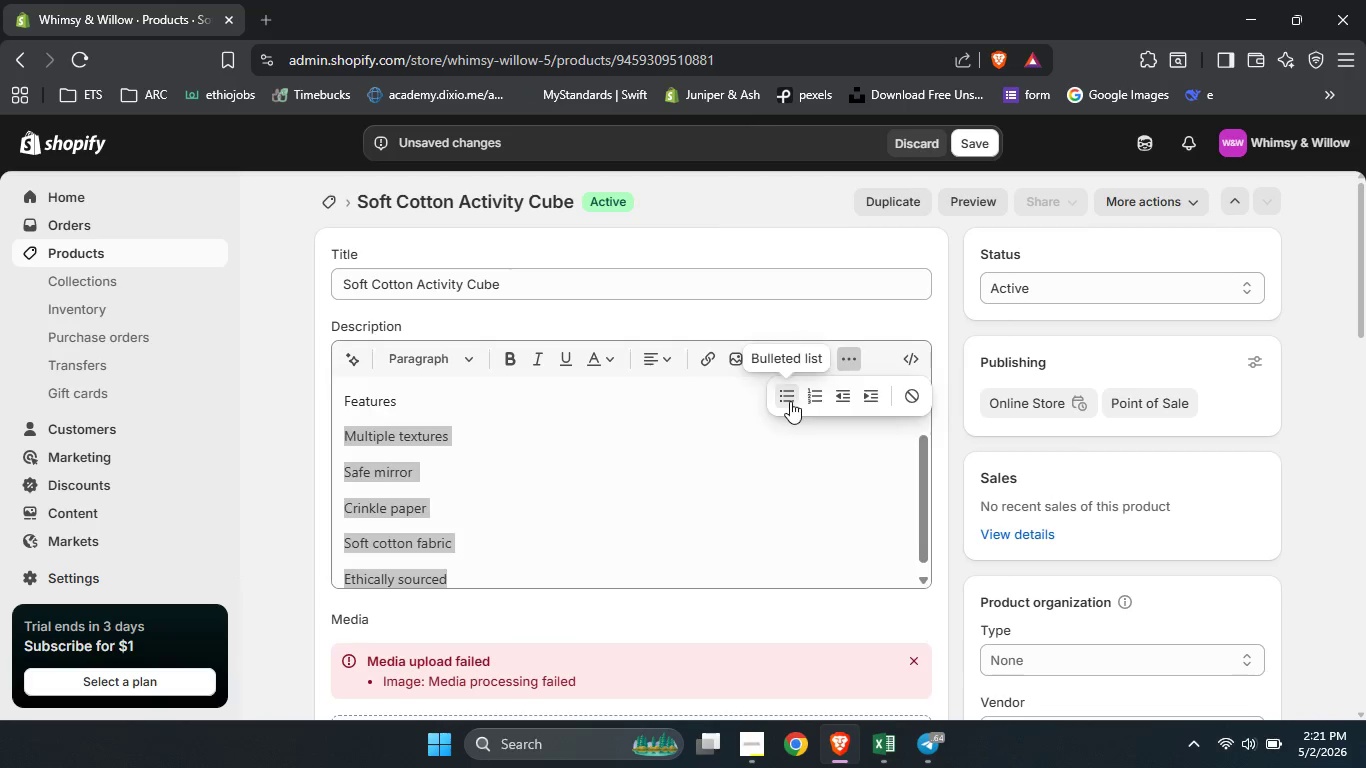 
left_click([793, 401])
 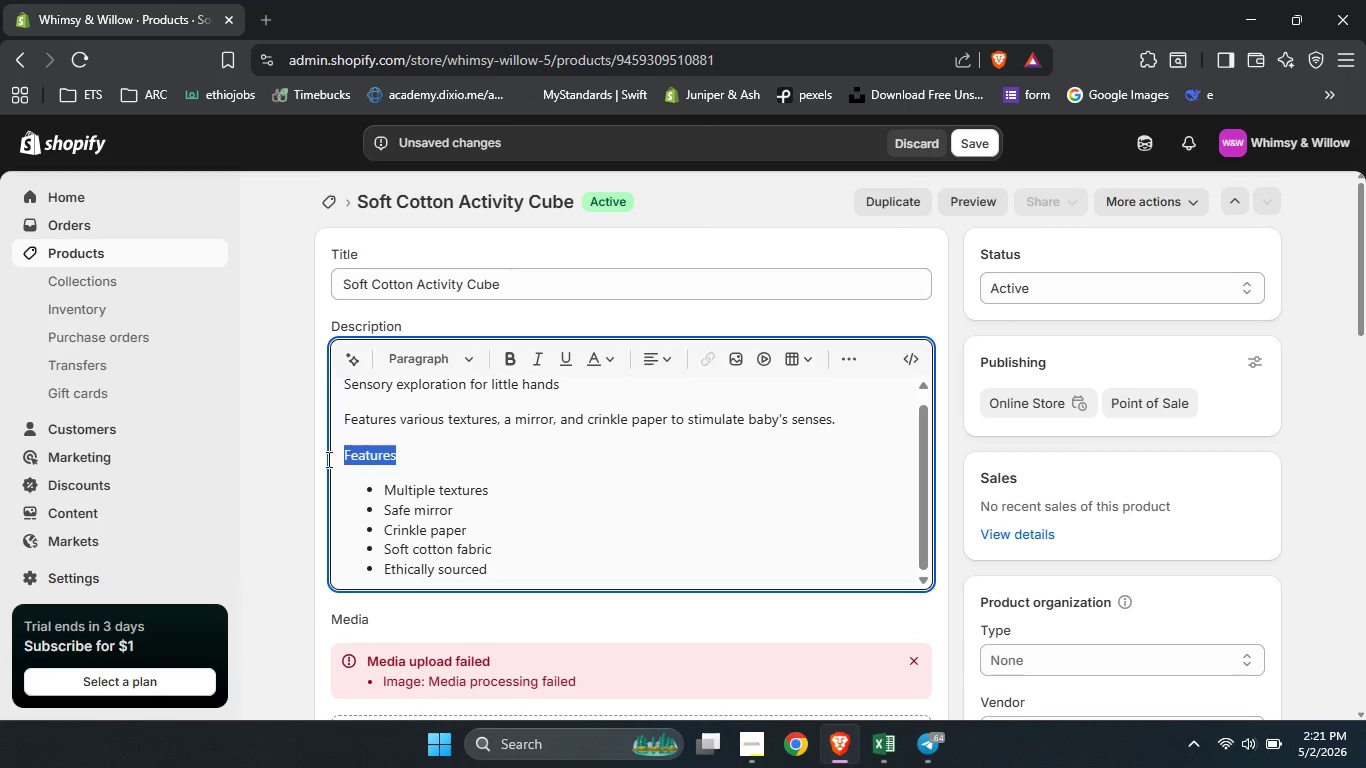 
left_click_drag(start_coordinate=[398, 453], to_coordinate=[325, 459])
 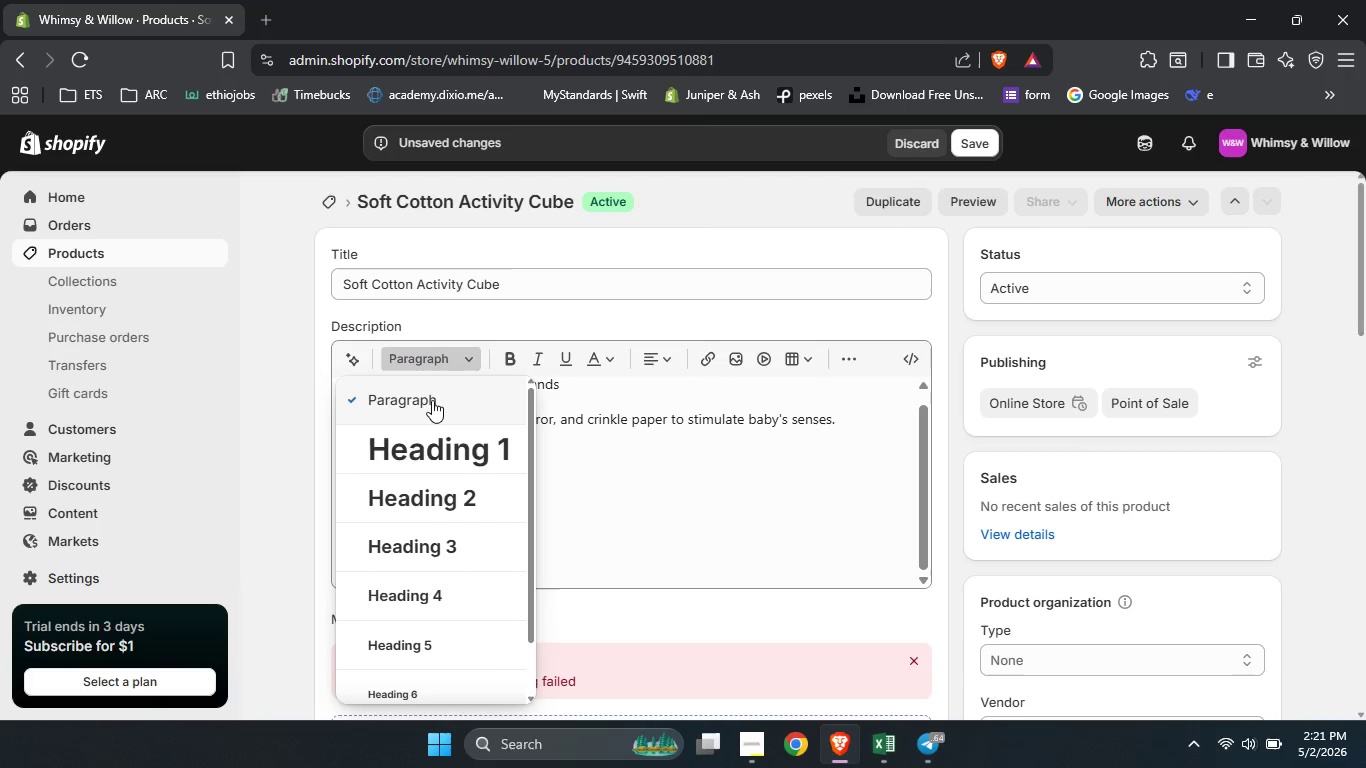 
left_click([449, 369])
 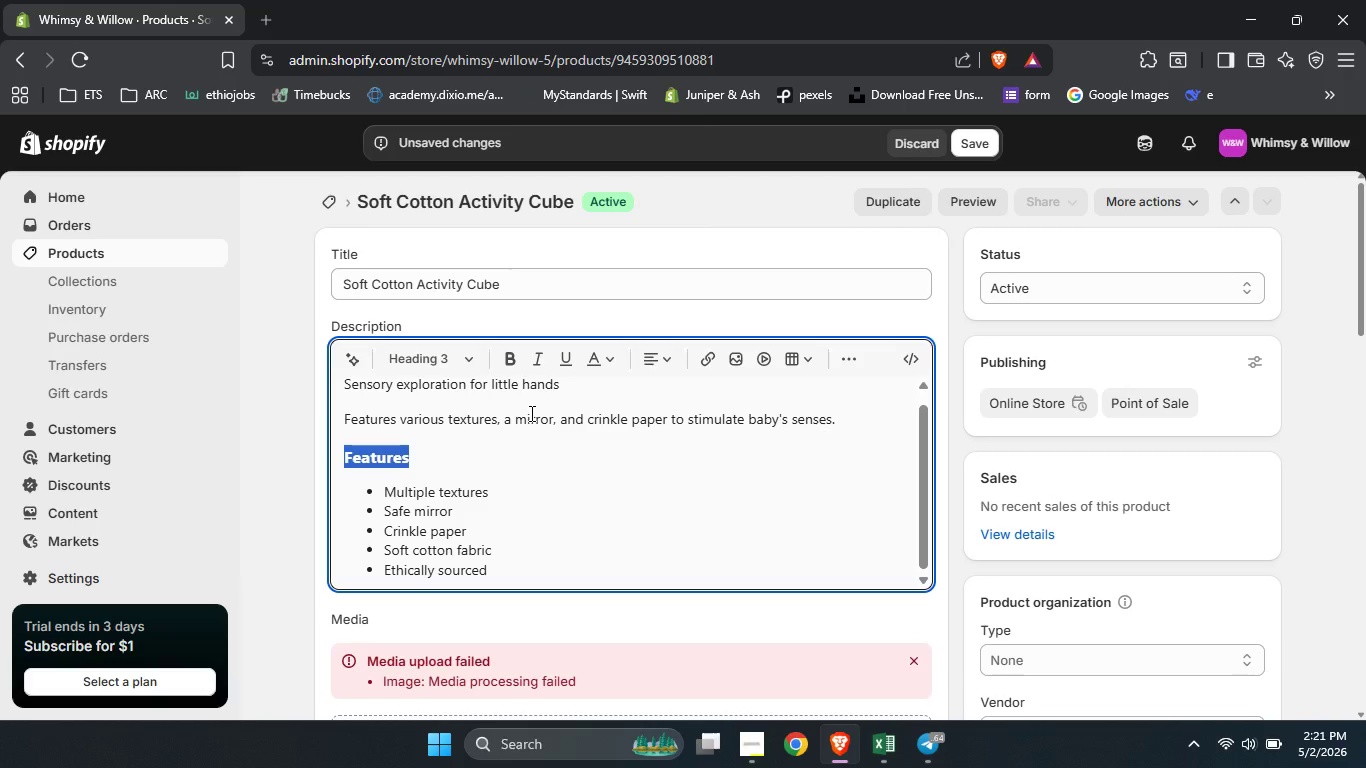 
scroll: coordinate [530, 413], scroll_direction: up, amount: 1.0
 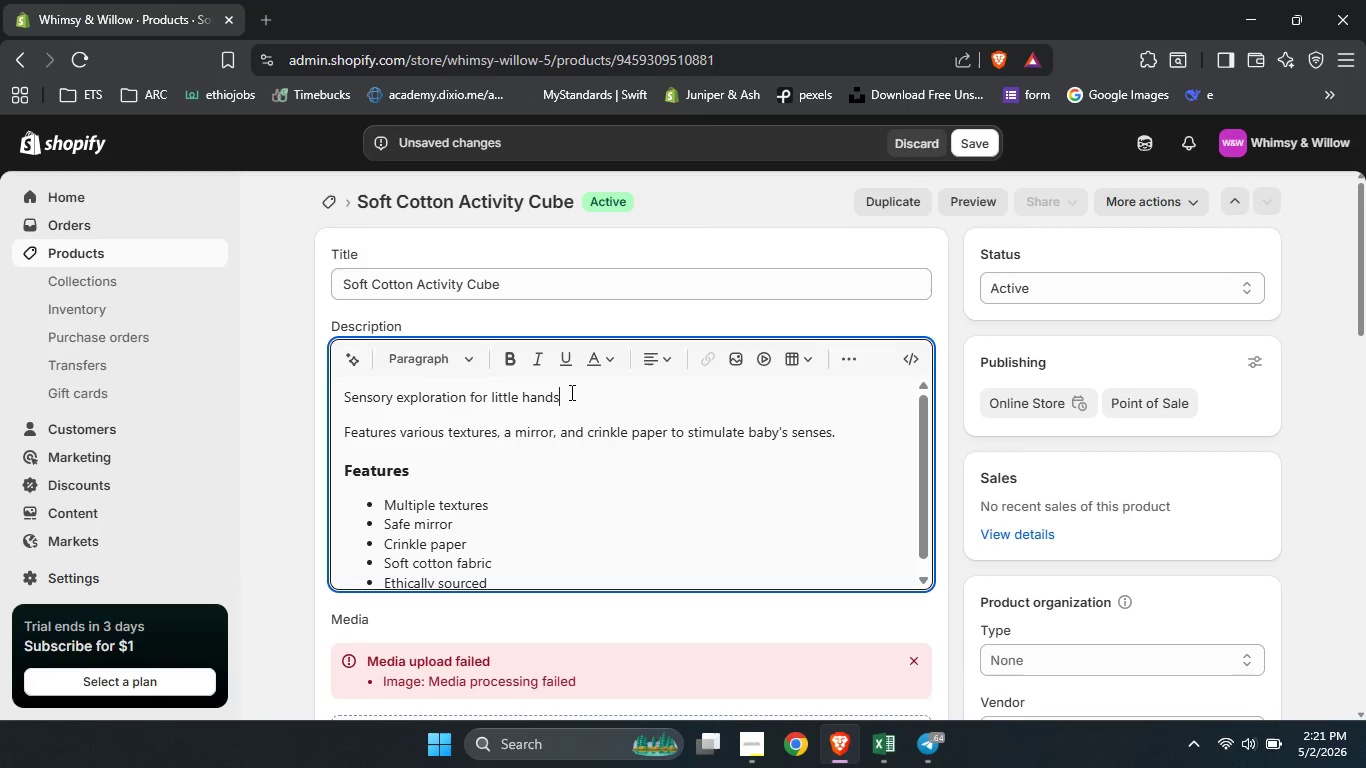 
left_click_drag(start_coordinate=[570, 392], to_coordinate=[347, 403])
 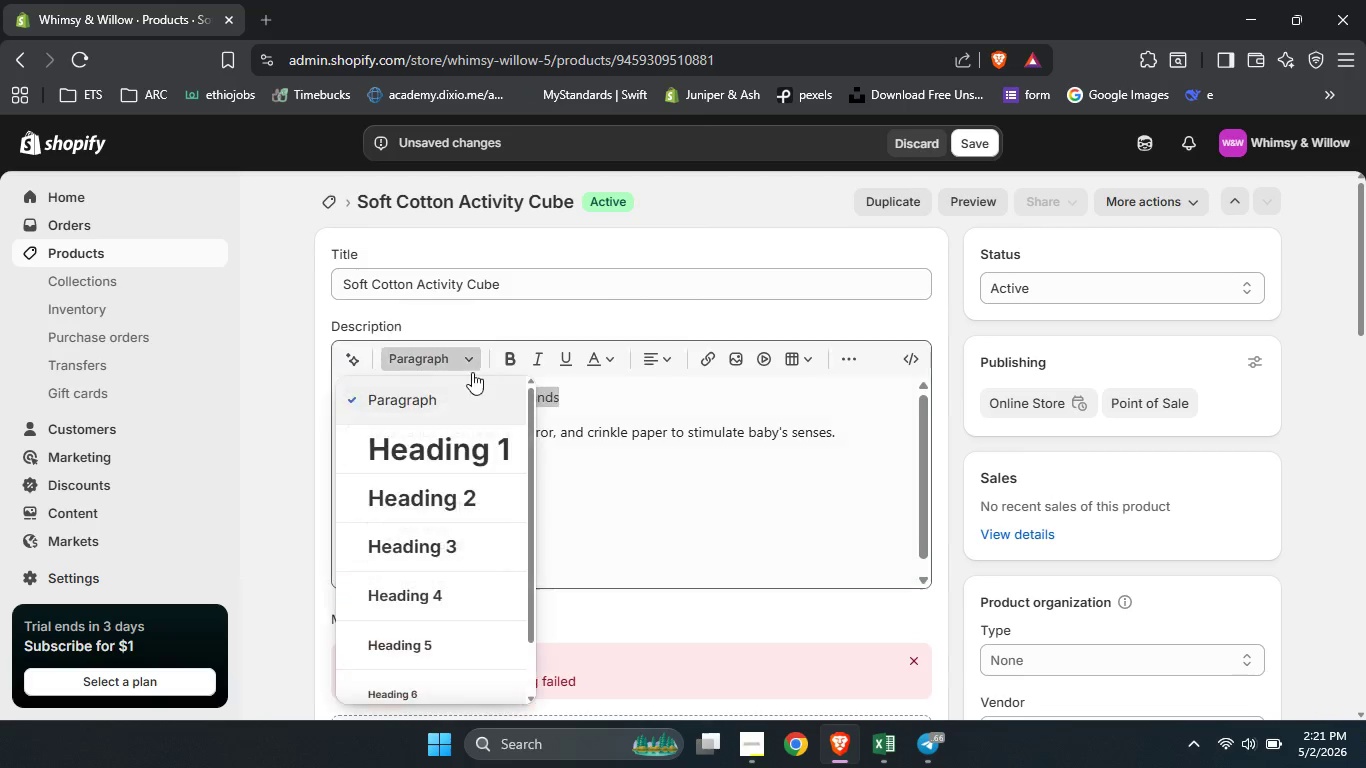 
left_click([479, 361])
 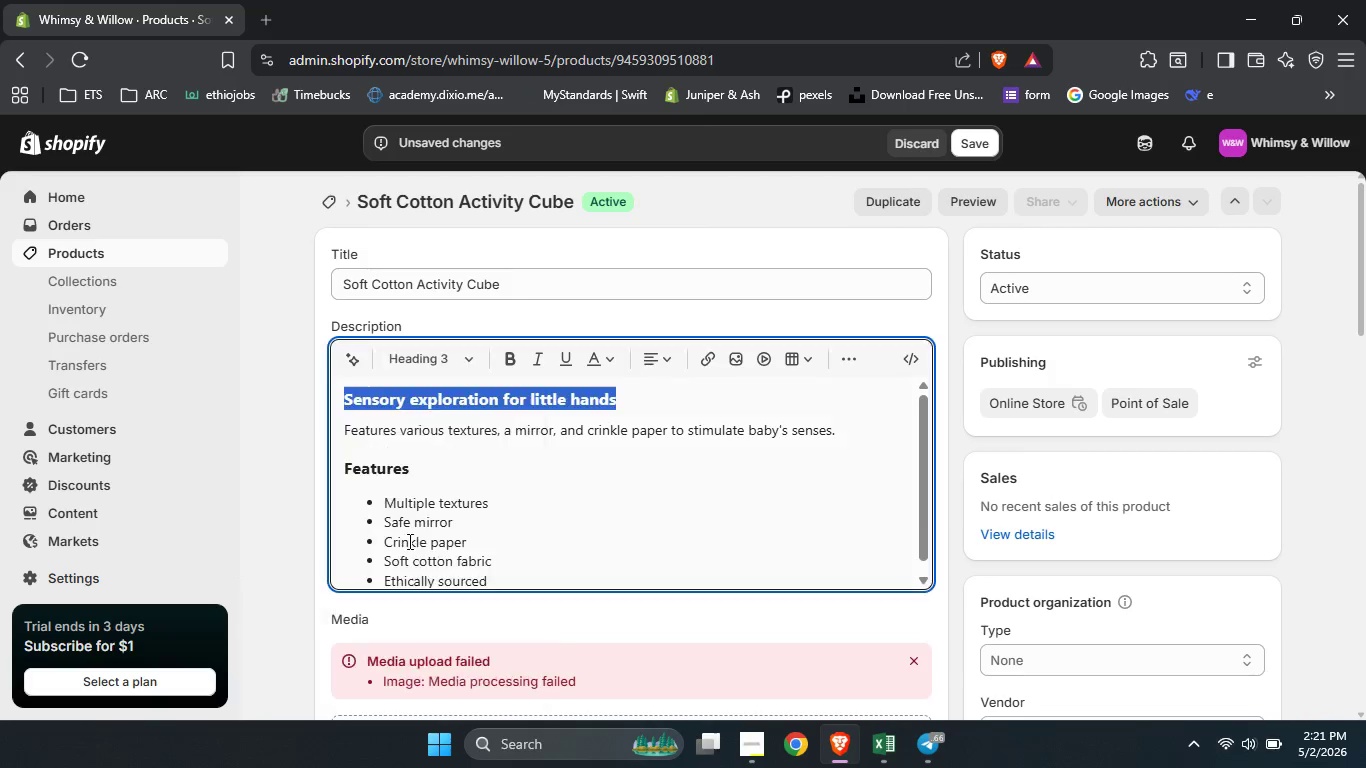 
left_click([404, 541])
 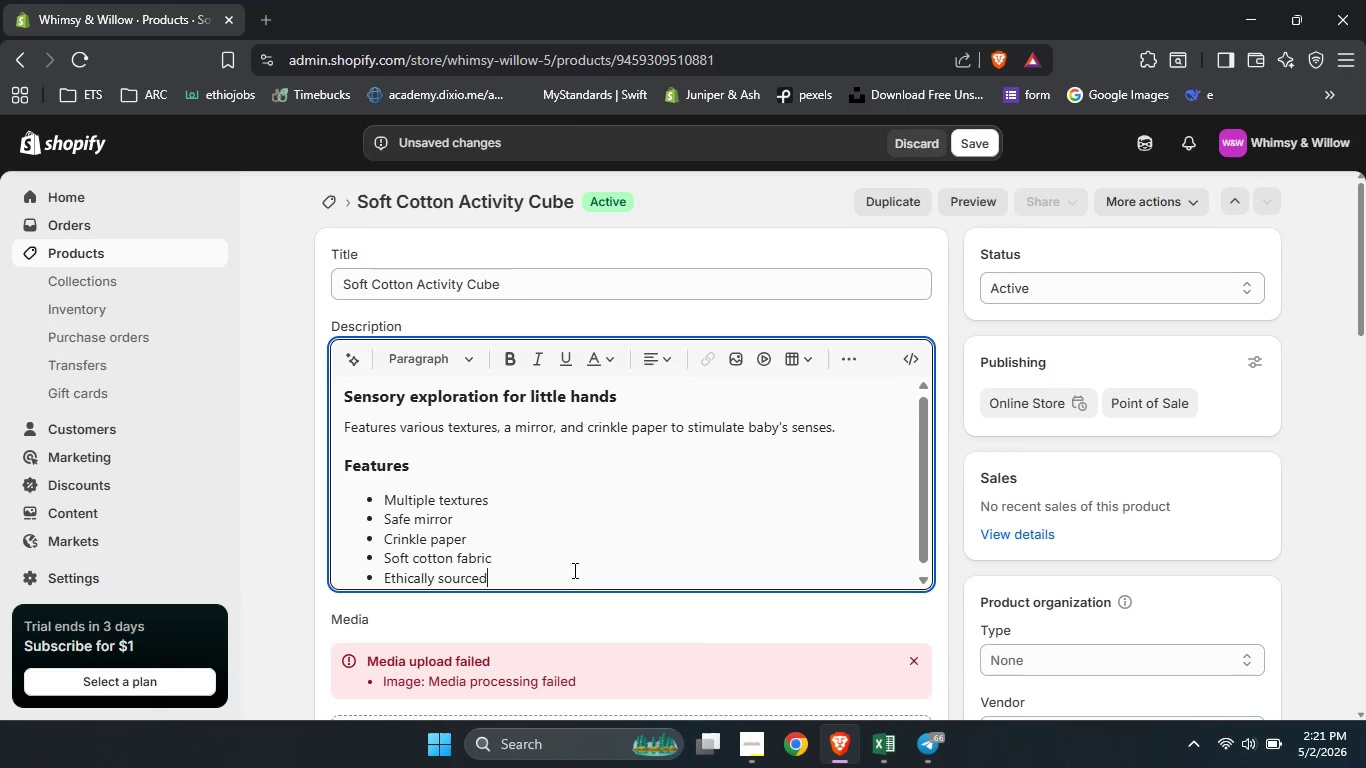 
left_click([573, 570])
 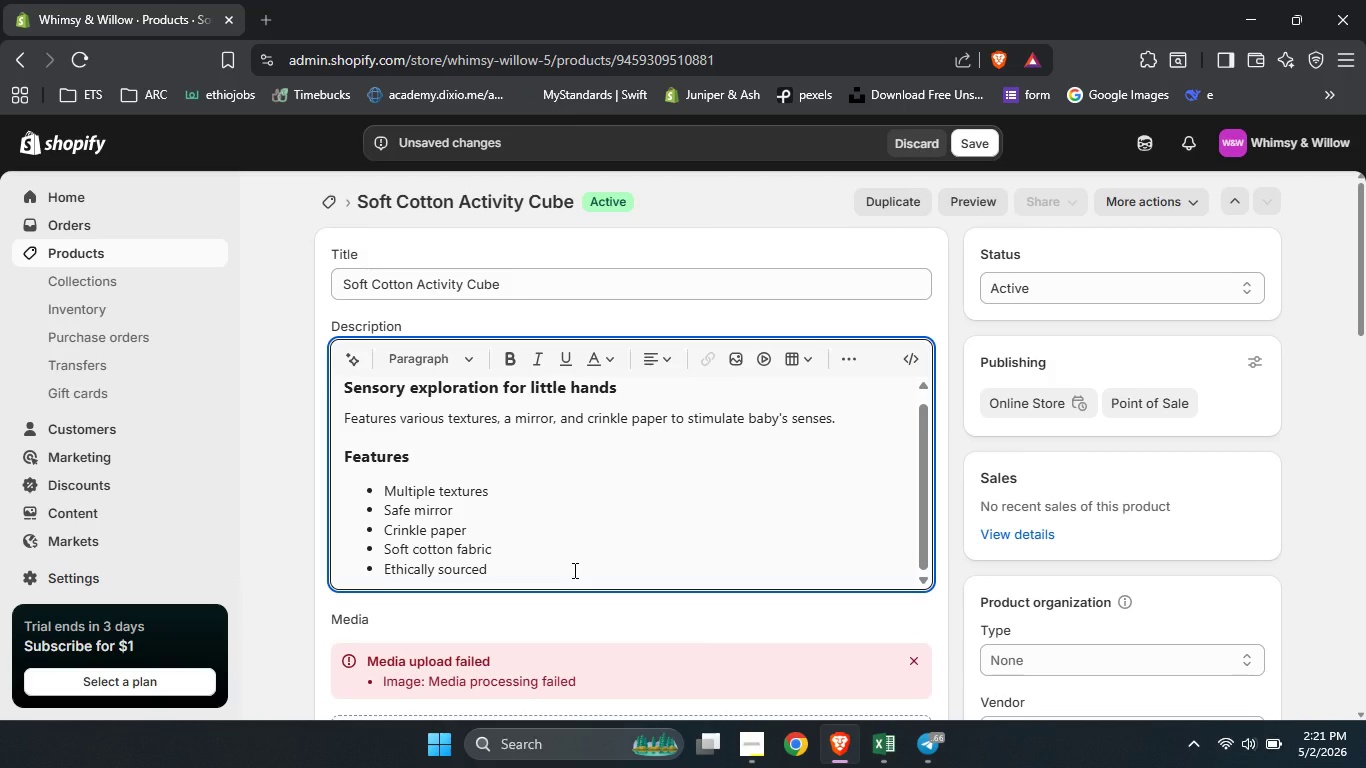 
scroll: coordinate [573, 570], scroll_direction: down, amount: 2.0
 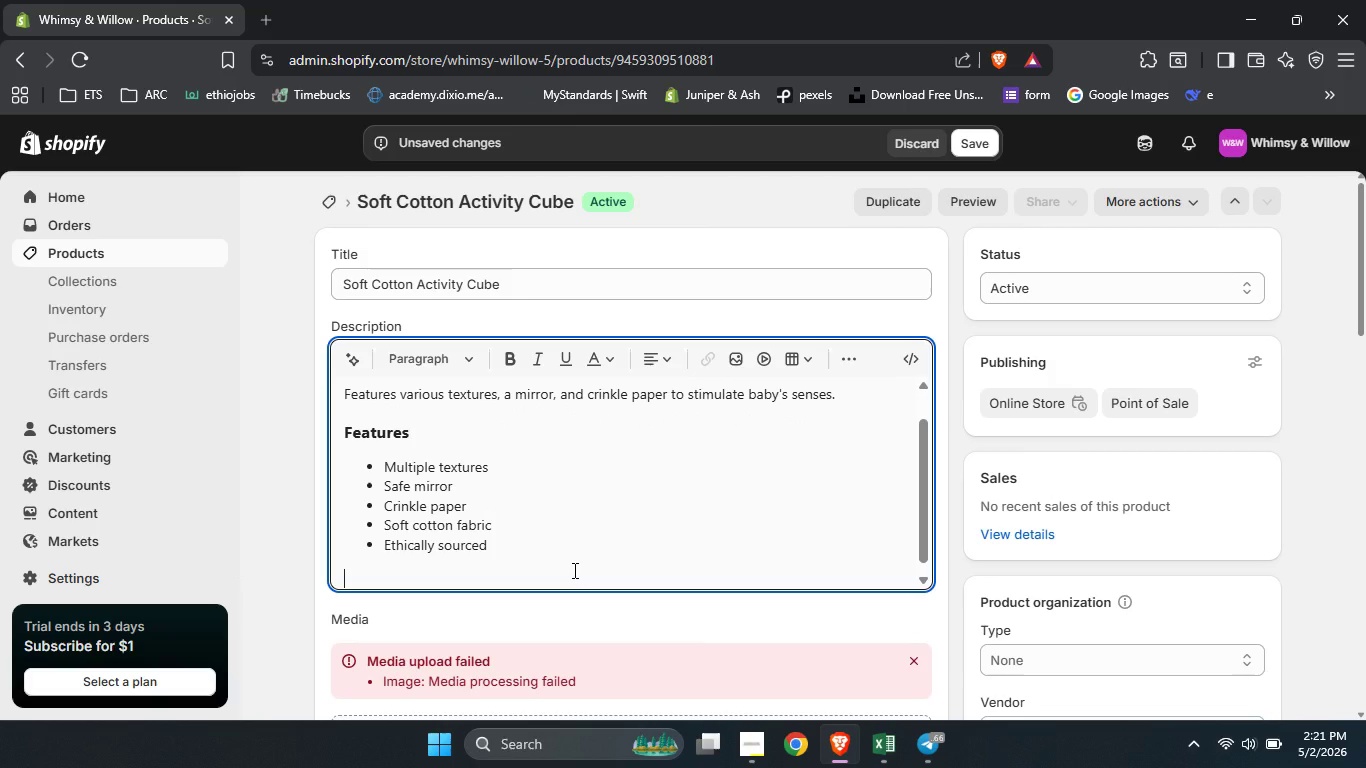 
key(Enter)
 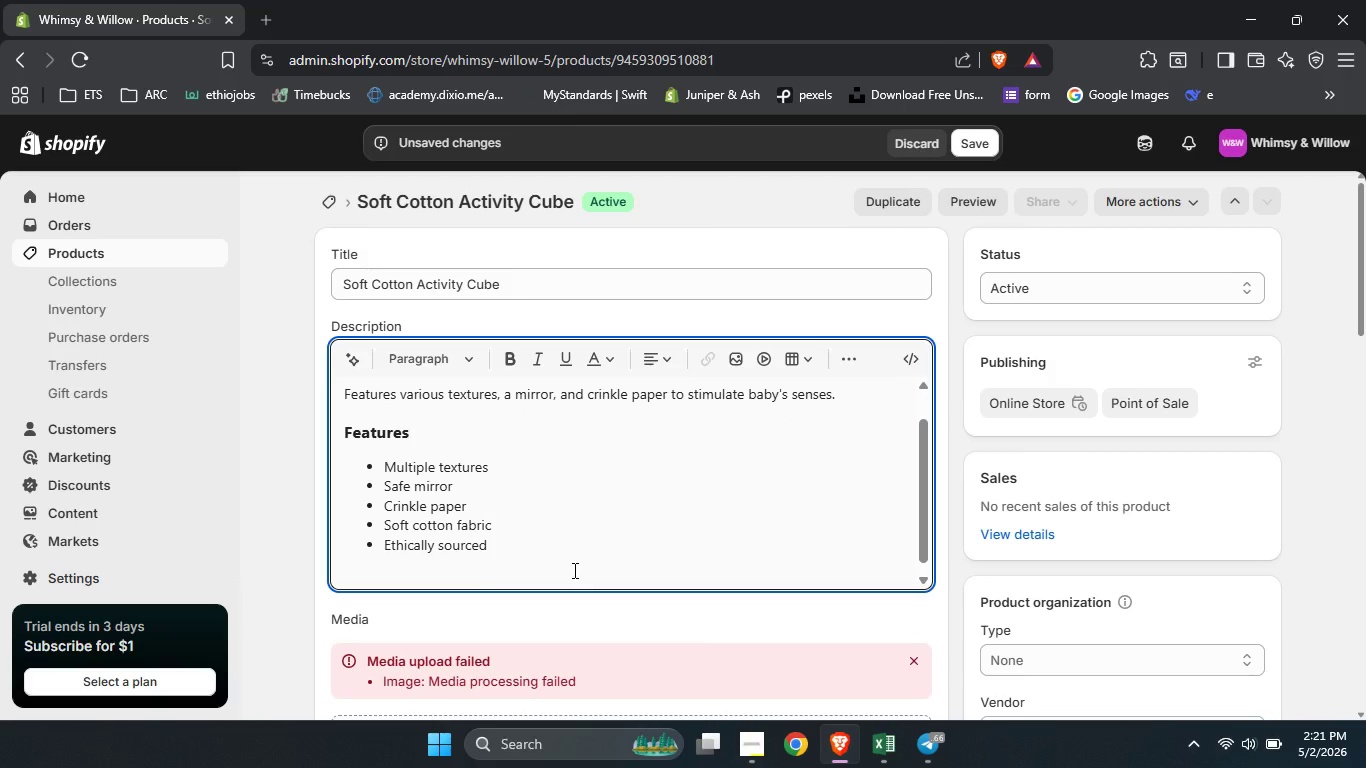 
key(Enter)
 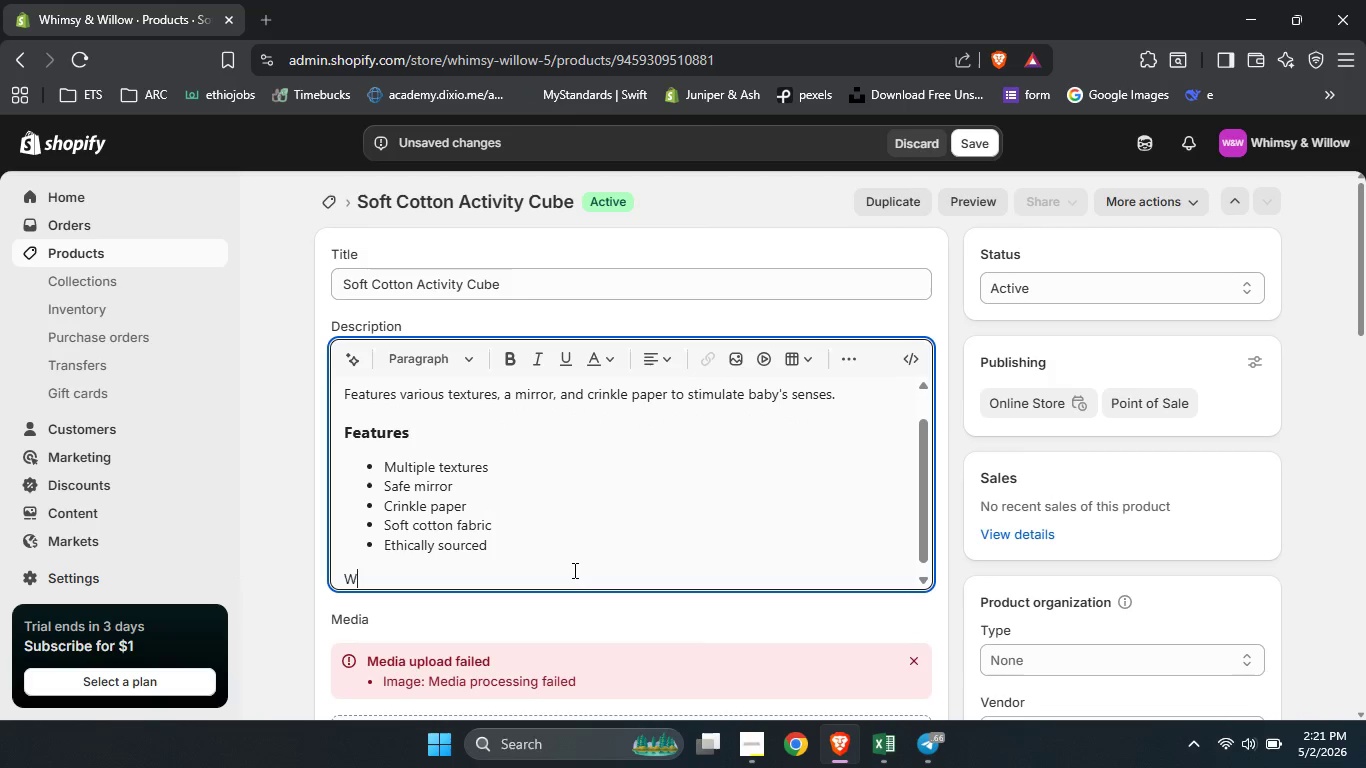 
type(Why babies love it)
 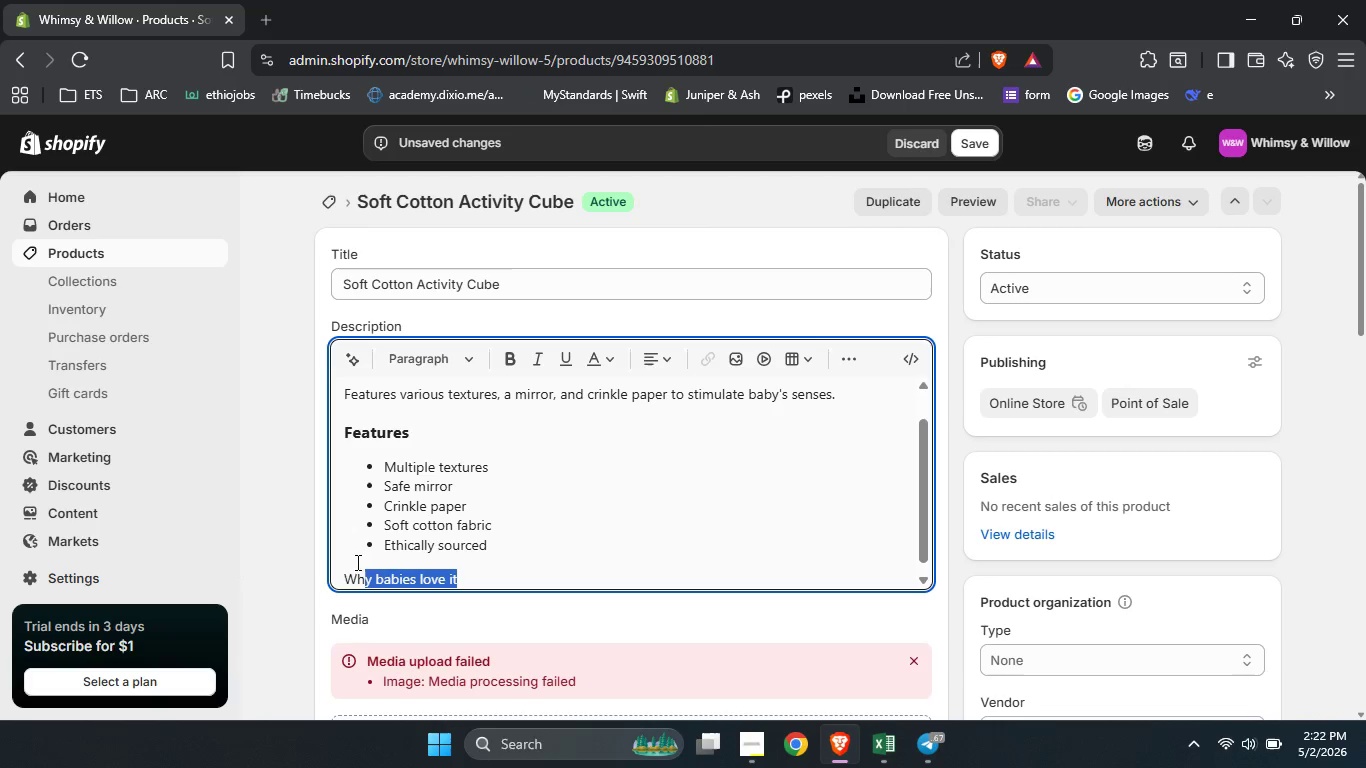 
left_click_drag(start_coordinate=[573, 570], to_coordinate=[314, 568])
 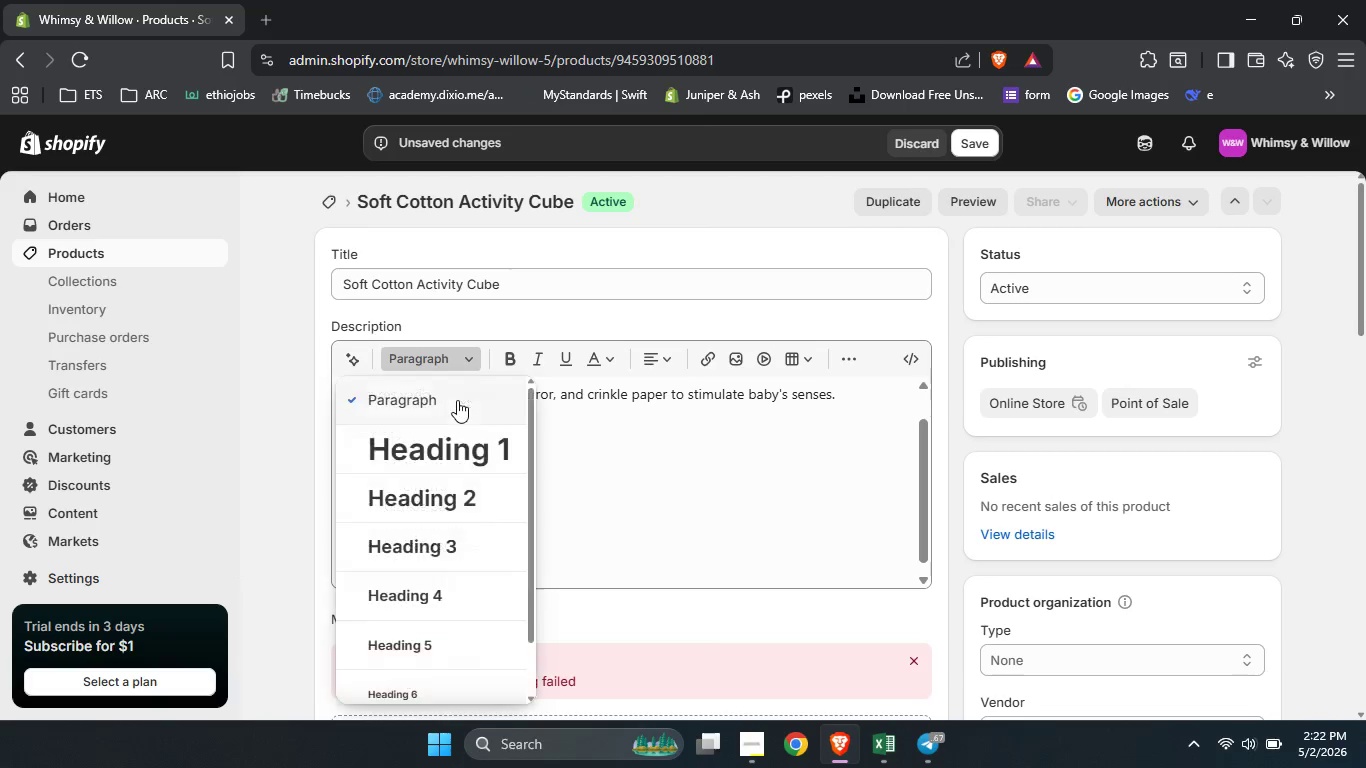 
left_click([457, 367])
 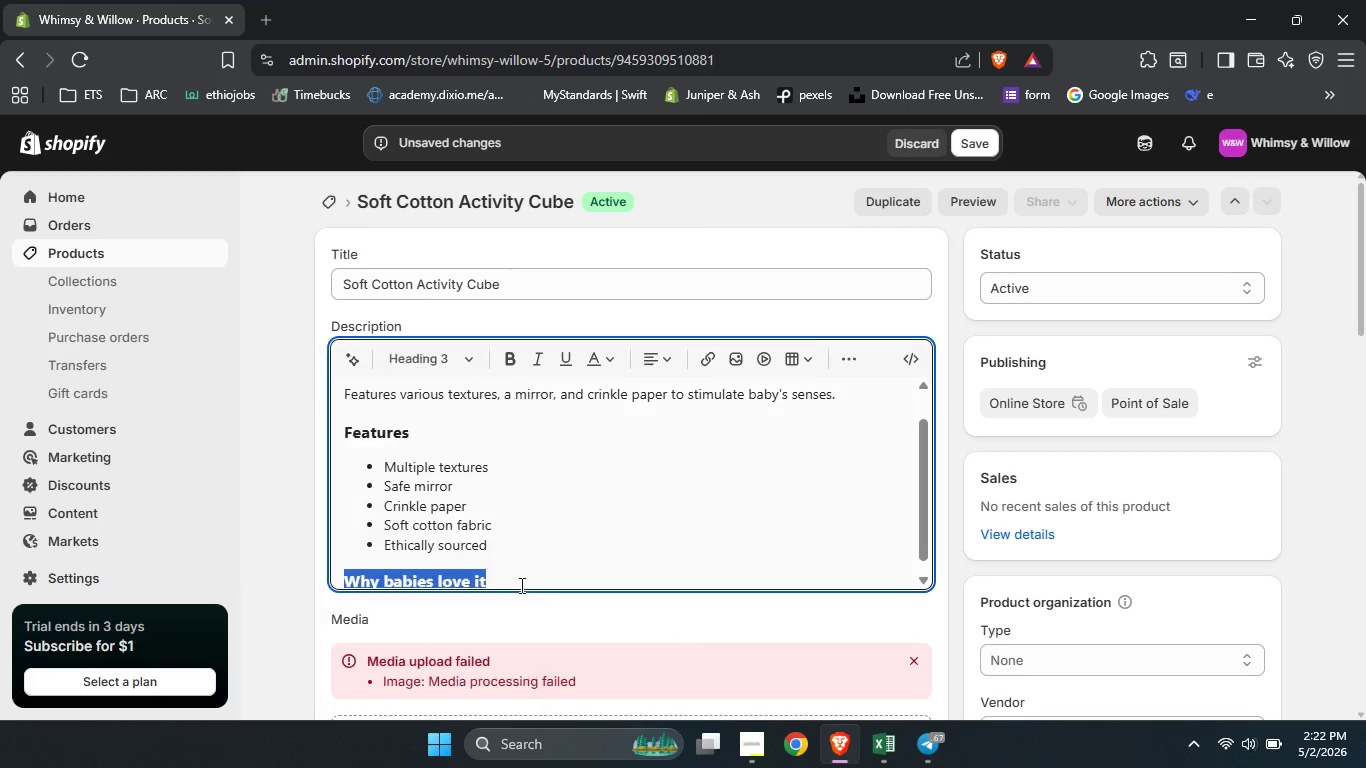 
left_click([438, 537])
 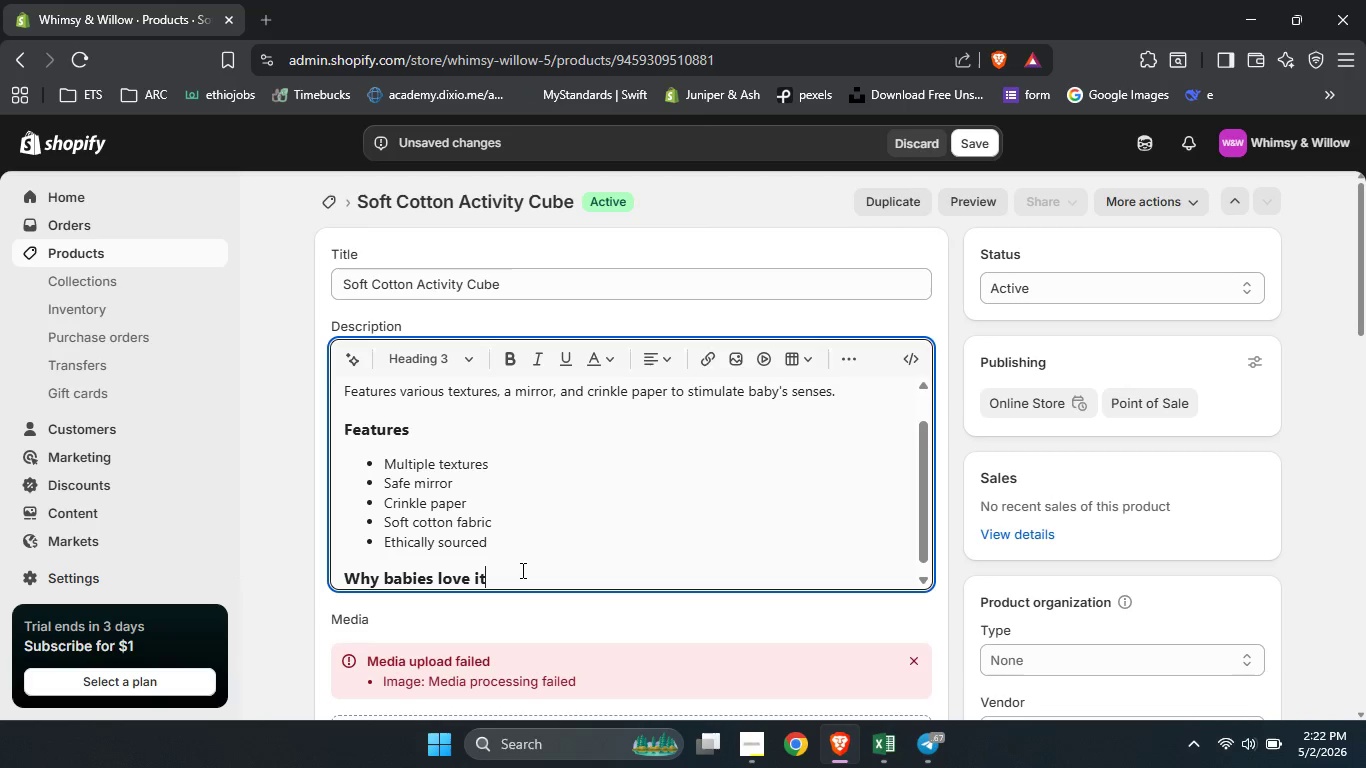 
key(ArrowRight)
 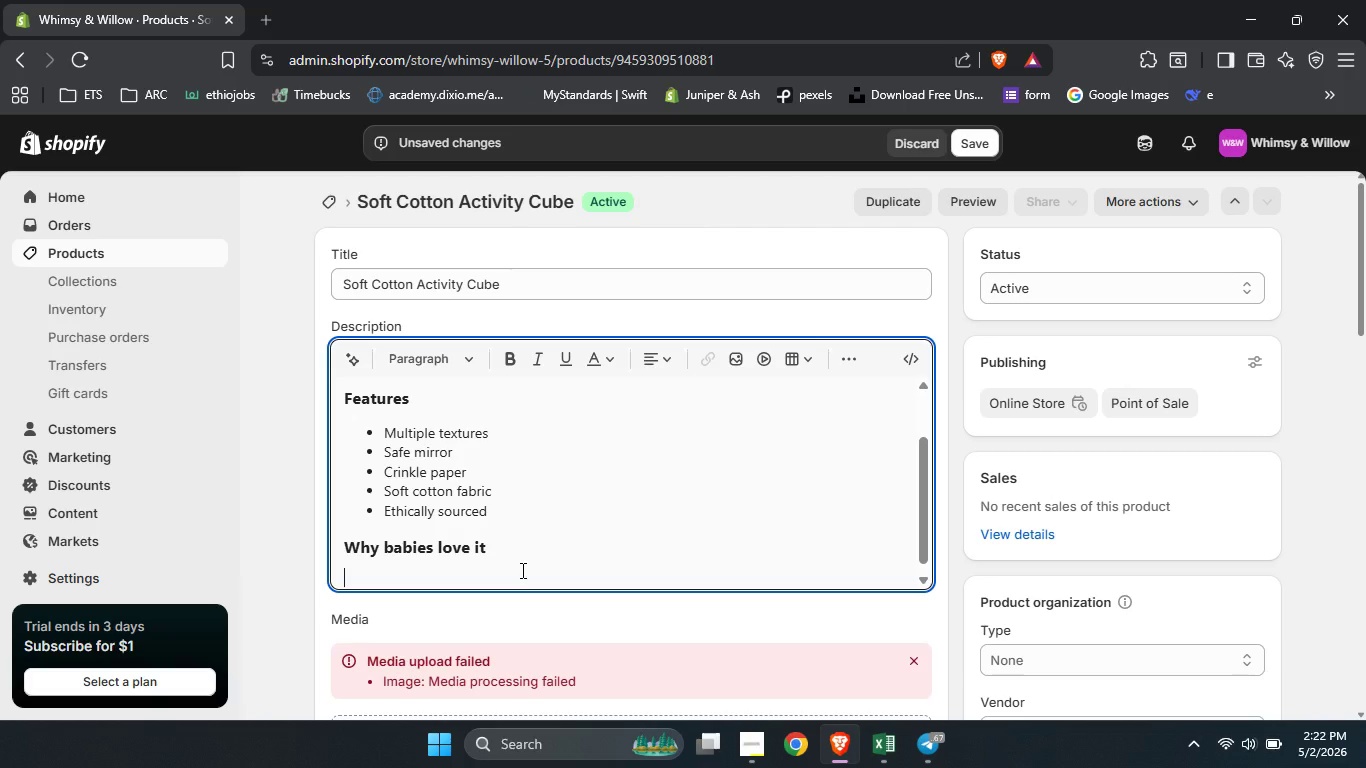 
key(Enter)
 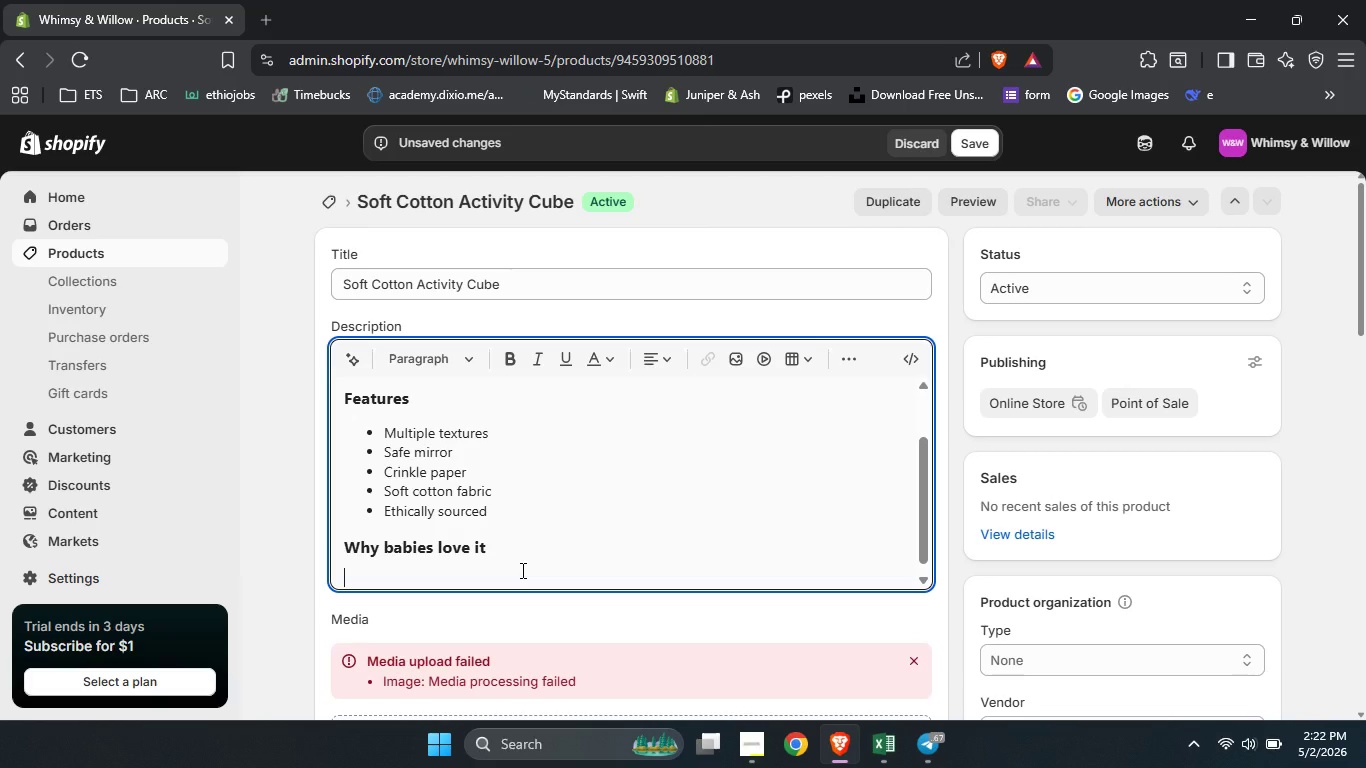 
type(Designed to inspire sensory exploration and imaginative play)
 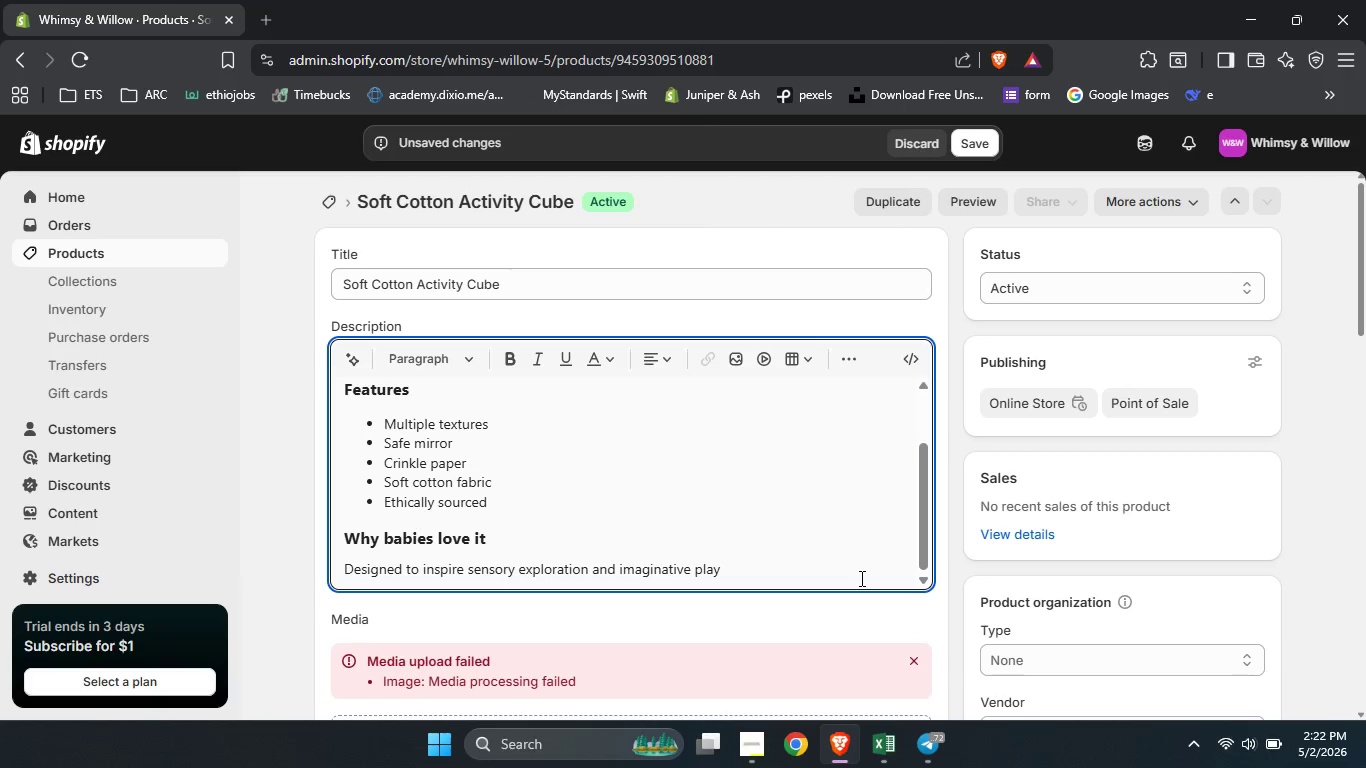 
scroll: coordinate [941, 606], scroll_direction: down, amount: 7.0
 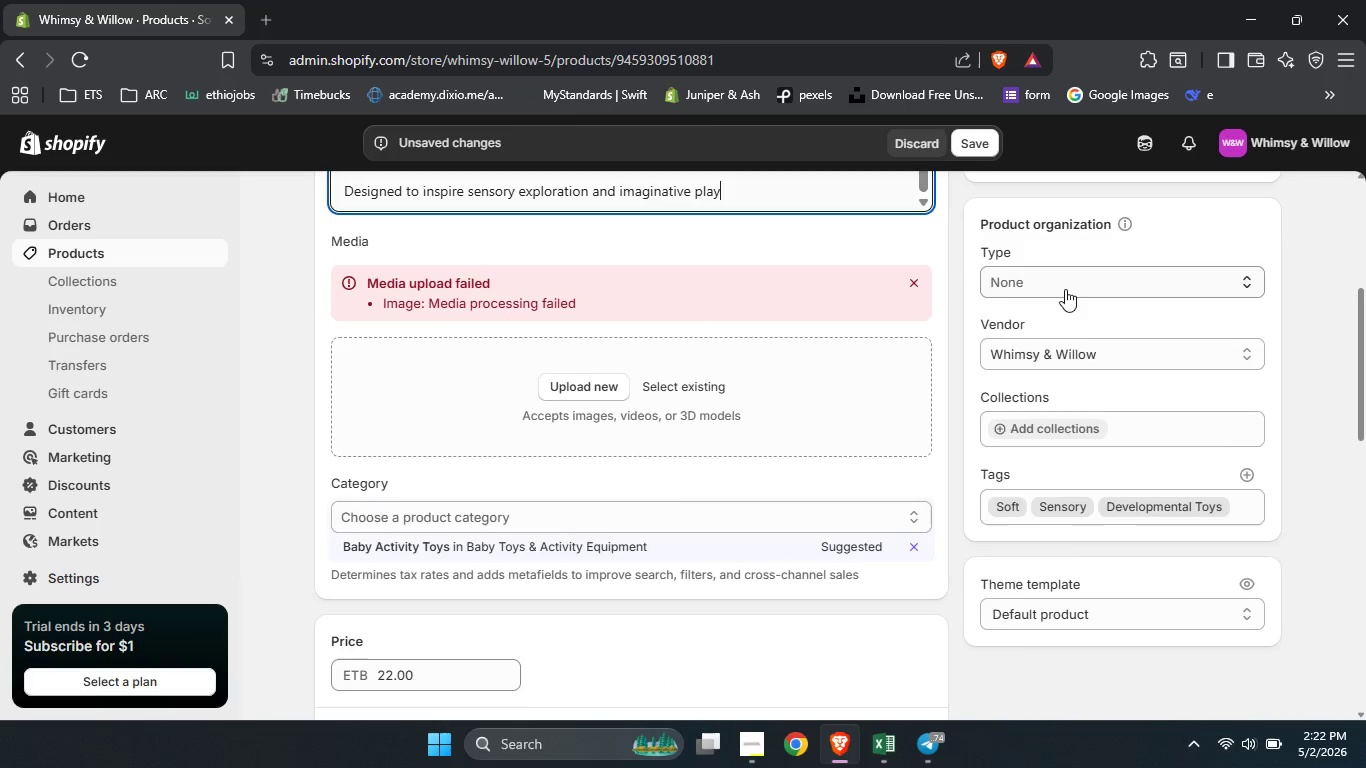 
left_click([1065, 289])
 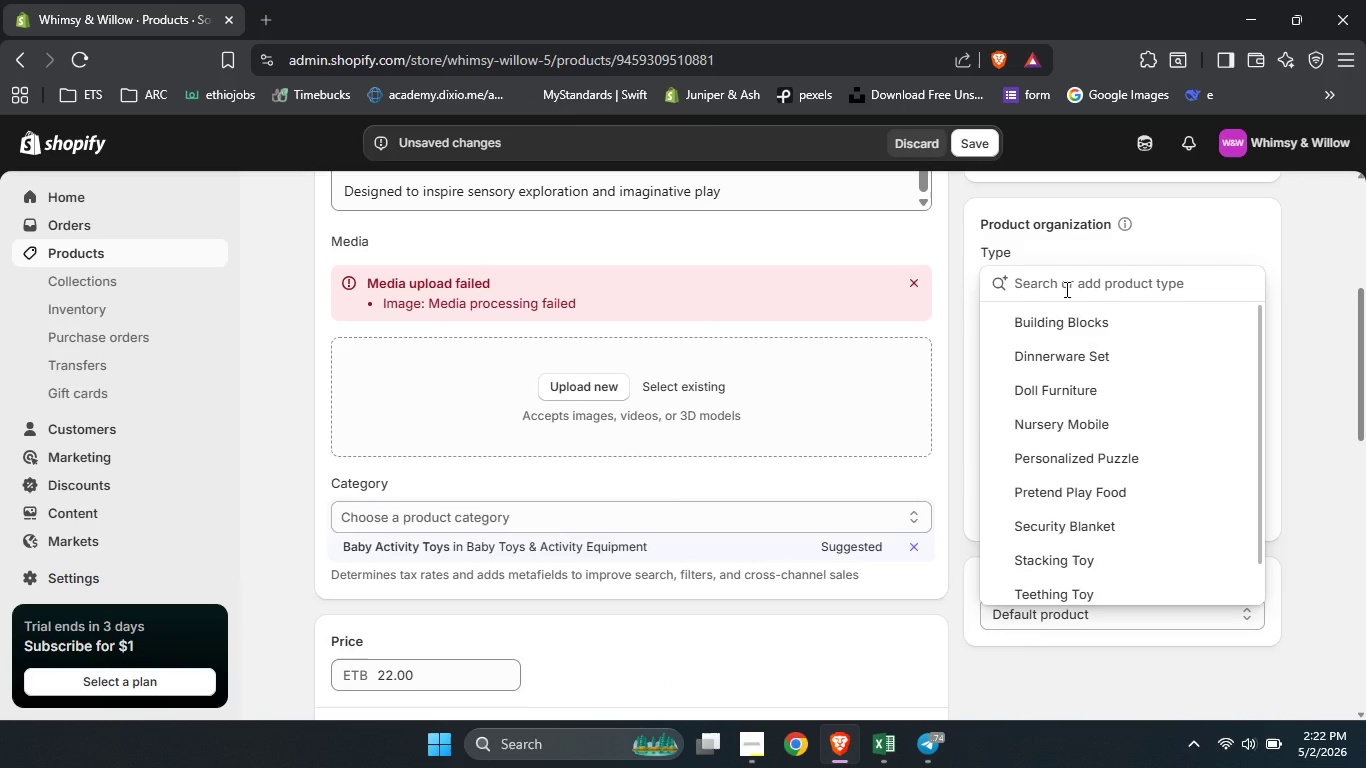 
type(Sensory Tou)
key(Backspace)
type(y)
 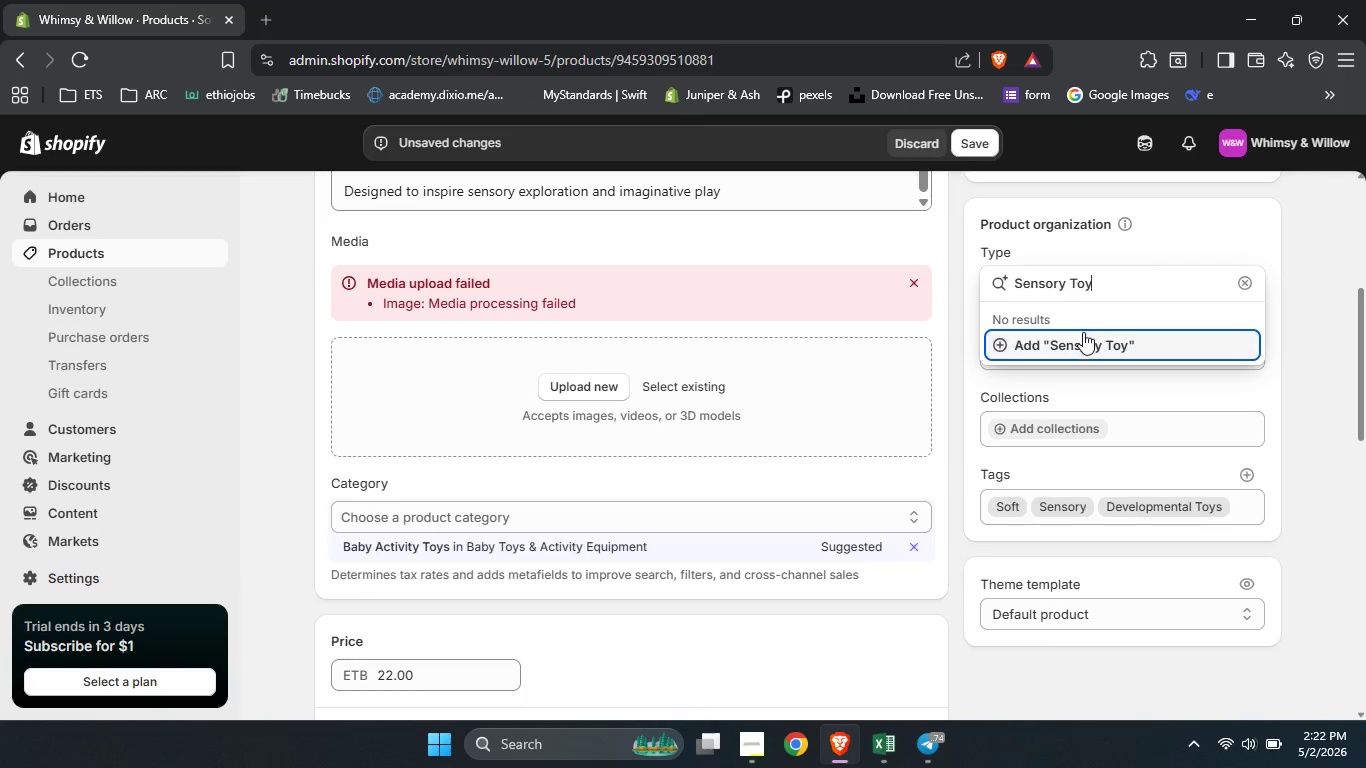 
left_click([1083, 333])
 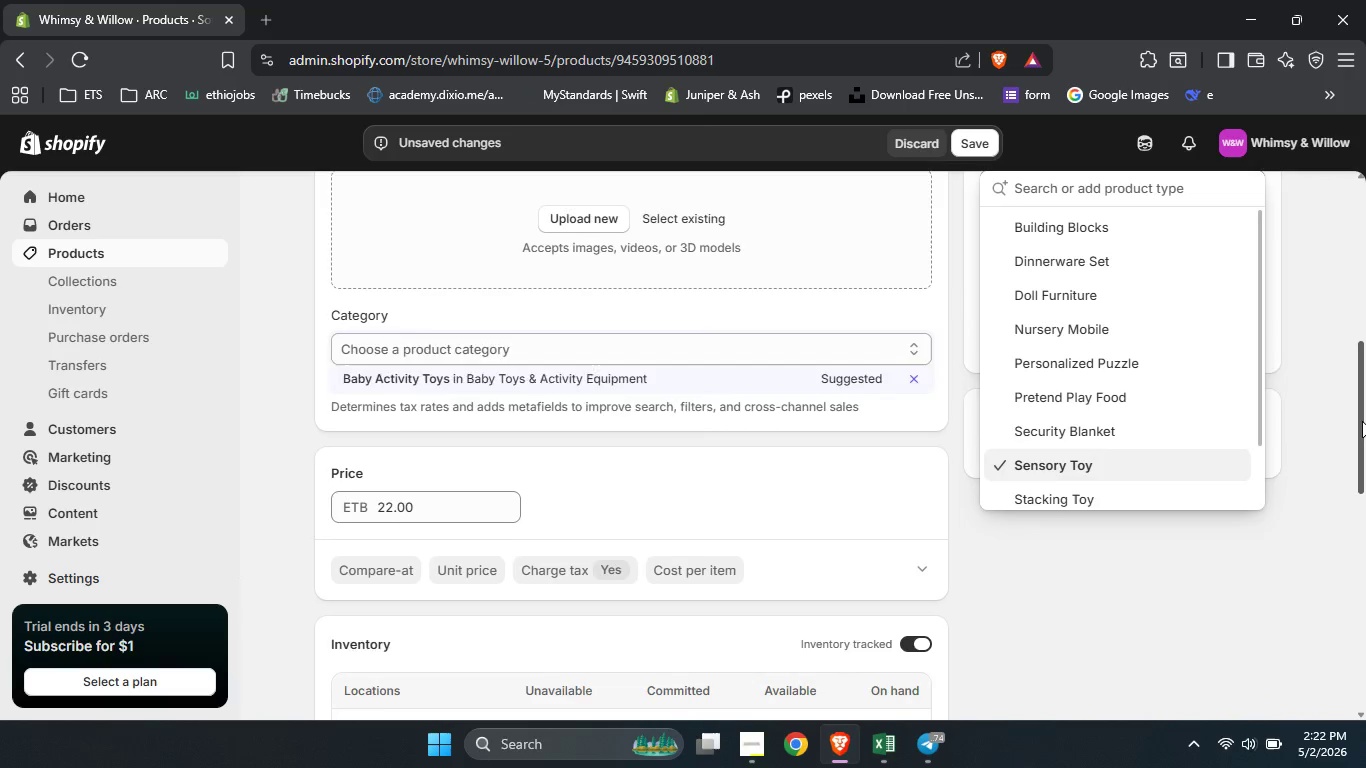 
left_click_drag(start_coordinate=[1365, 325], to_coordinate=[1348, 584])
 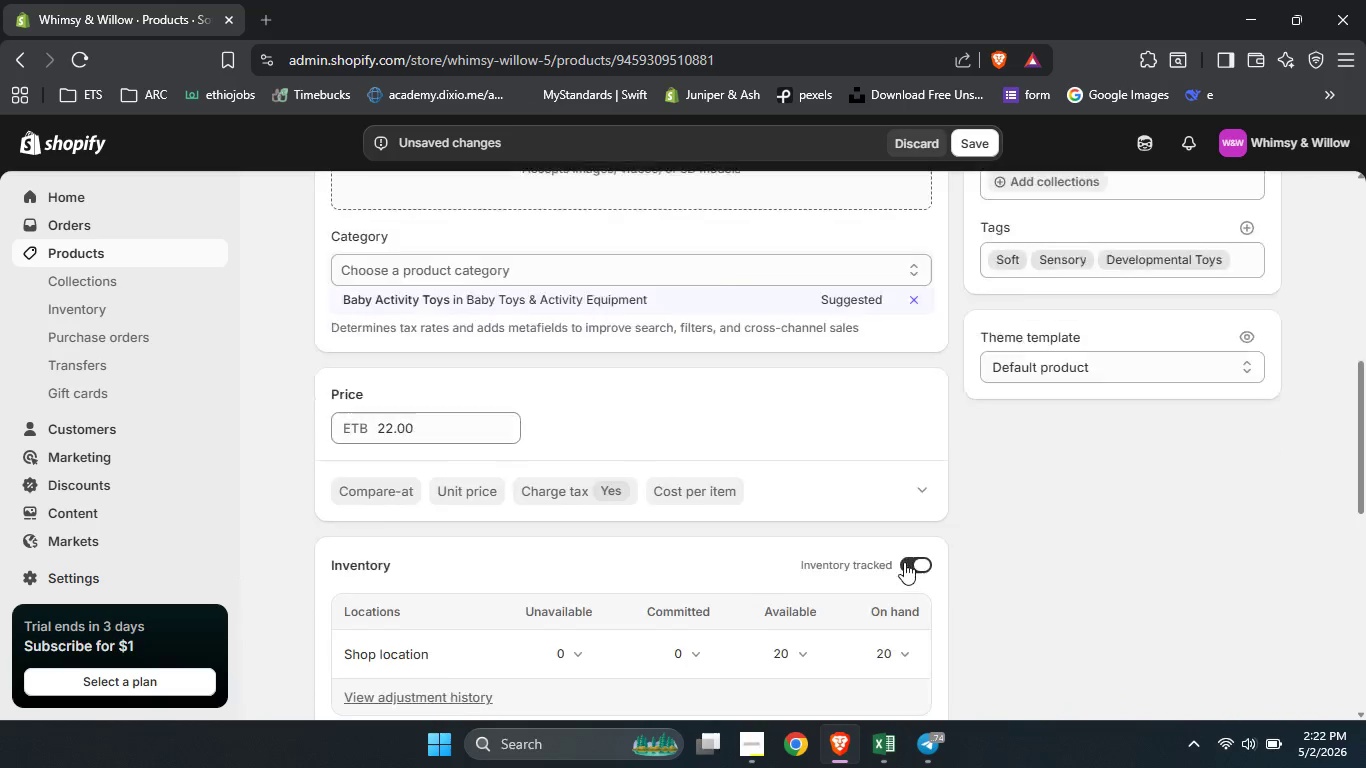 
scroll: coordinate [933, 600], scroll_direction: down, amount: 13.0
 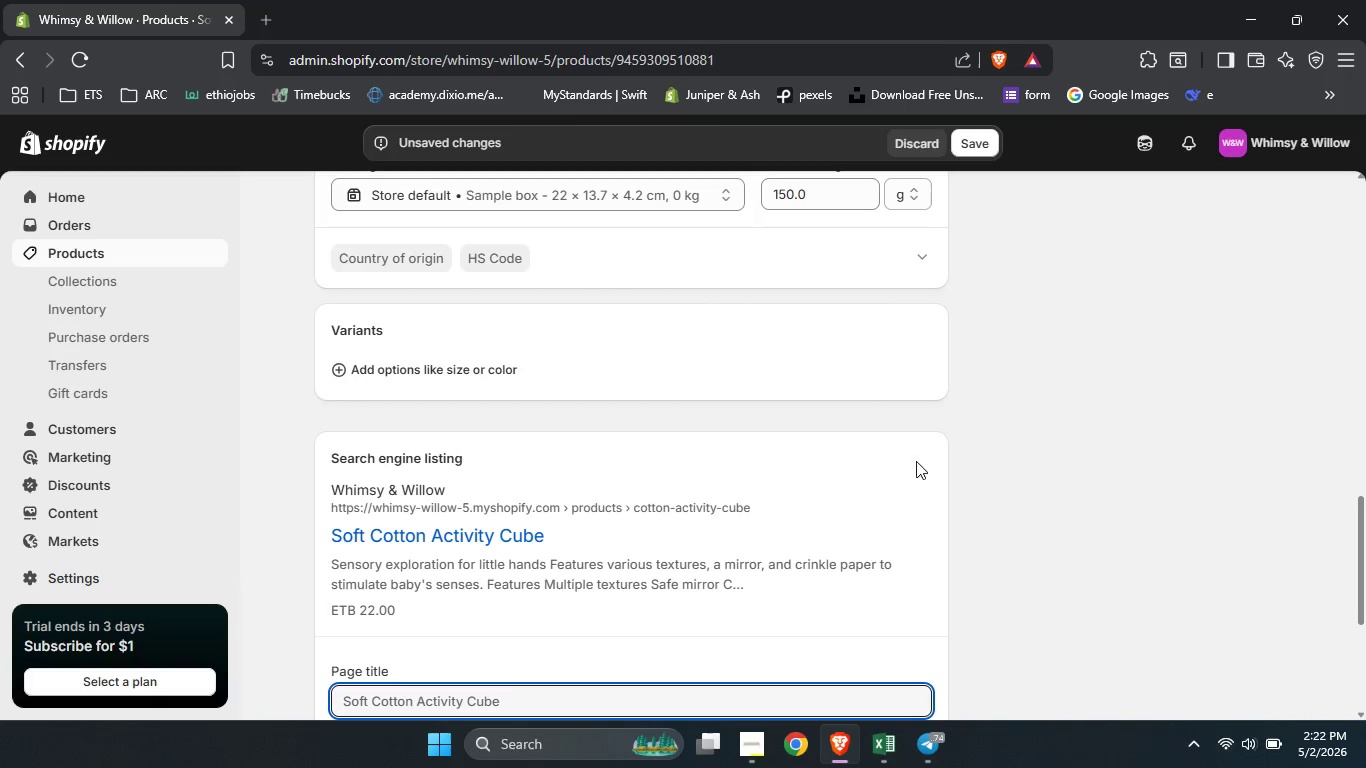 
left_click([916, 461])
 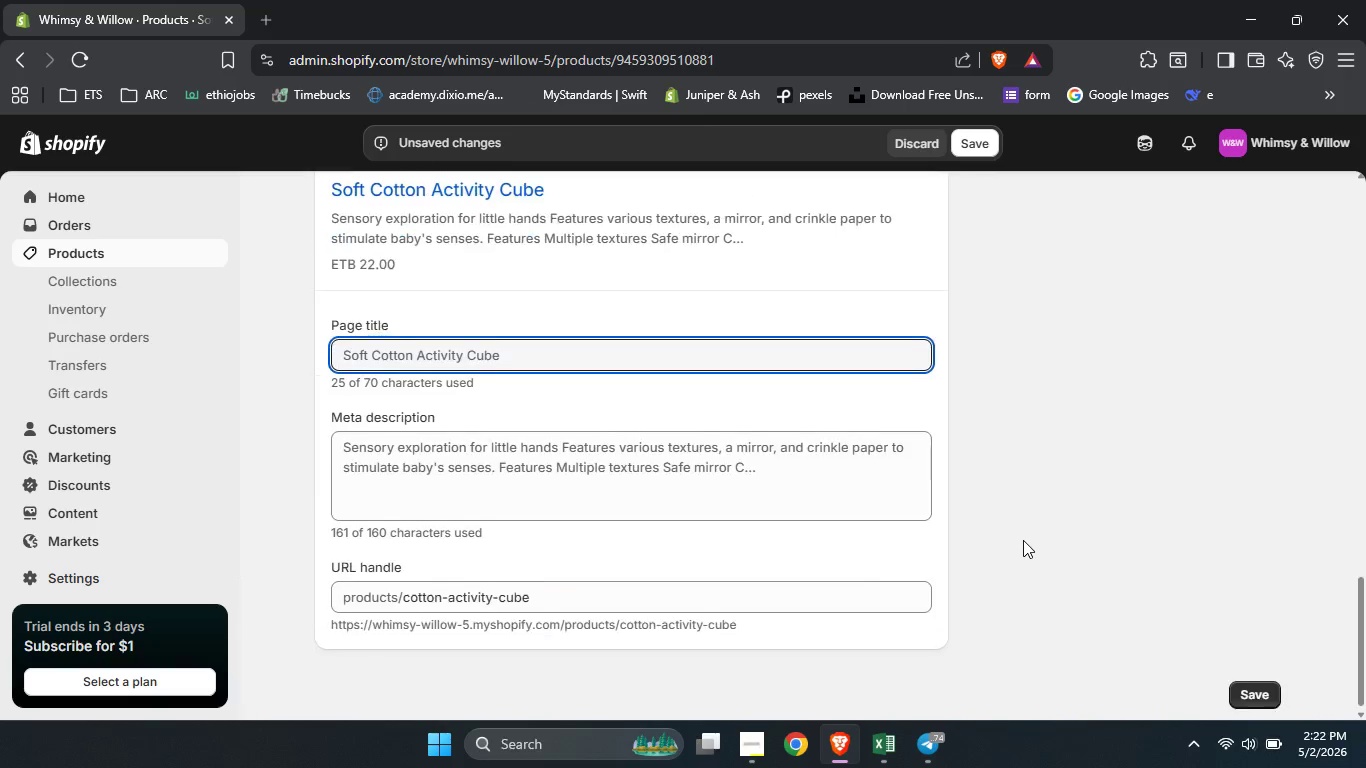 
scroll: coordinate [1023, 540], scroll_direction: down, amount: 4.0
 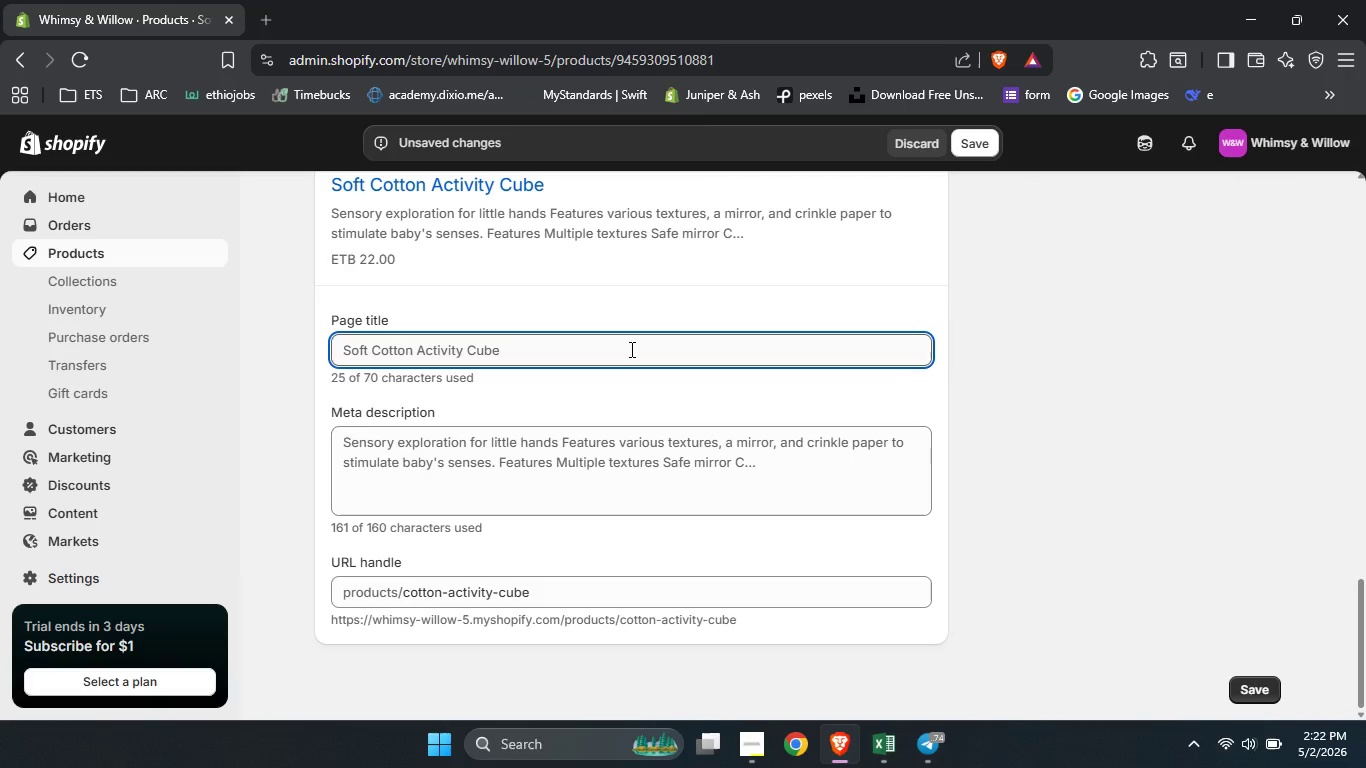 
left_click([630, 349])
 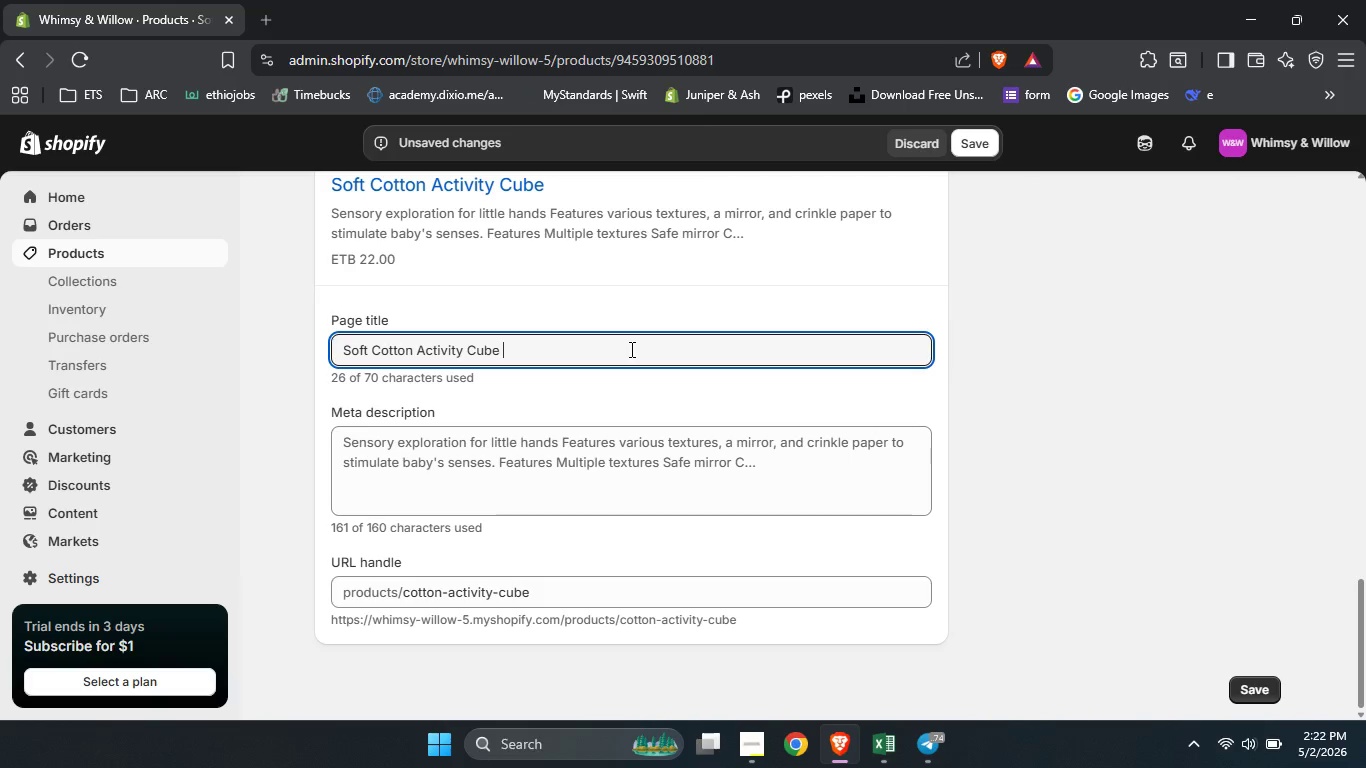 
key(Space)
 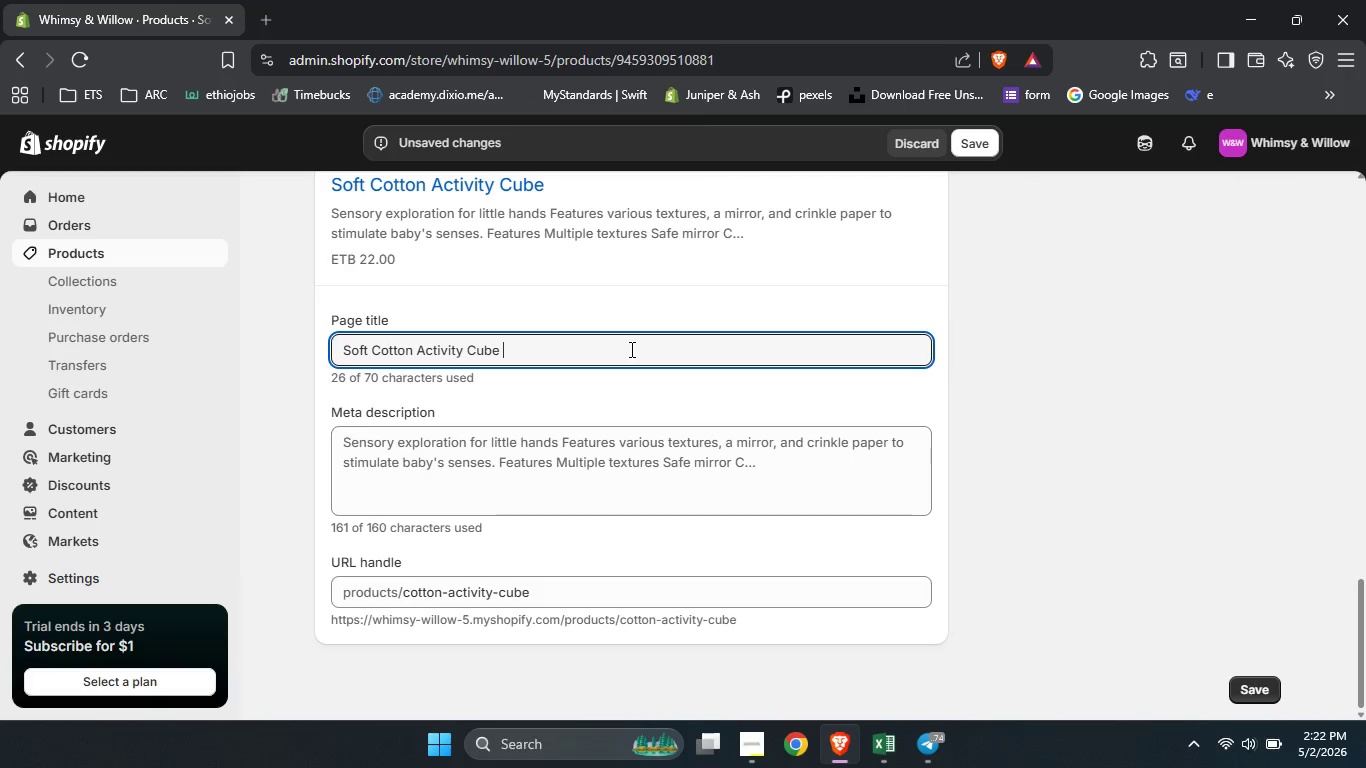 
hold_key(key=ShiftLeft, duration=0.42)
 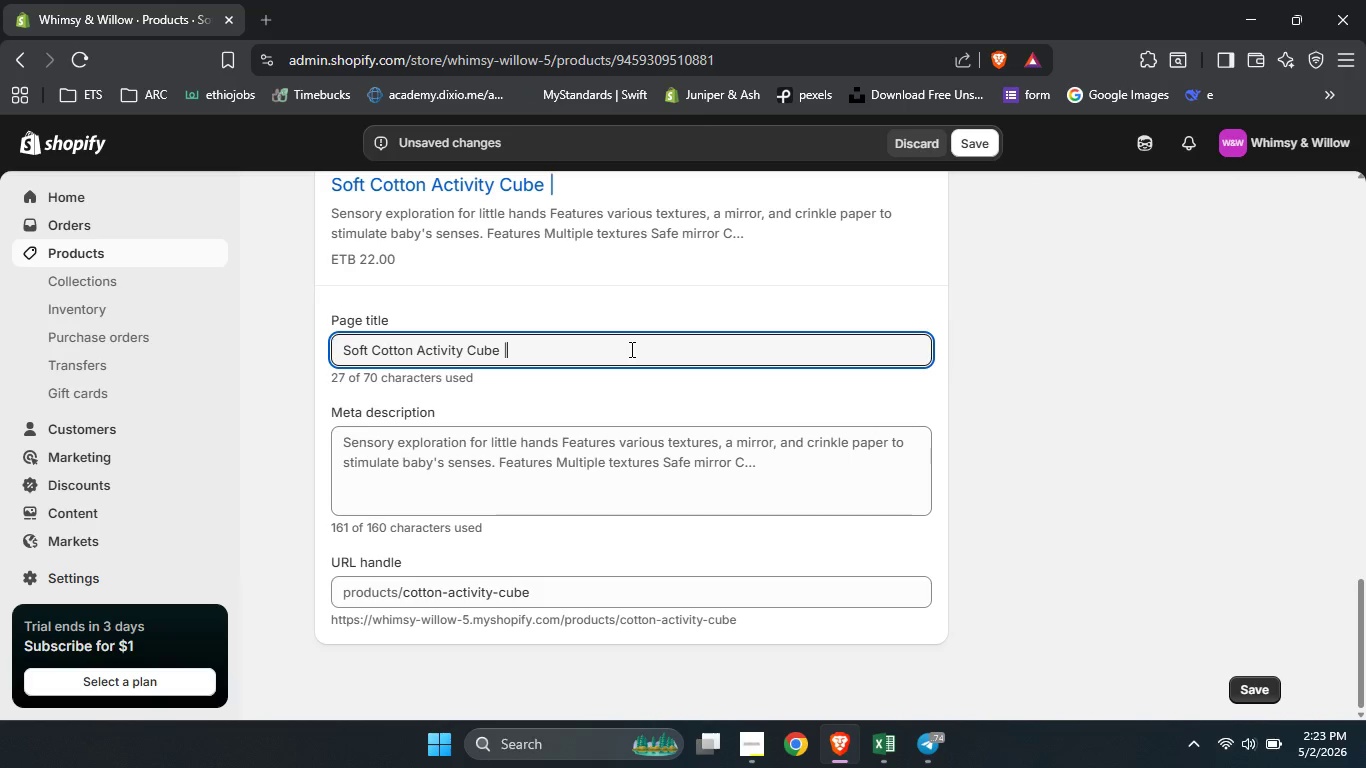 
type(| Baby Sensory Toy)
 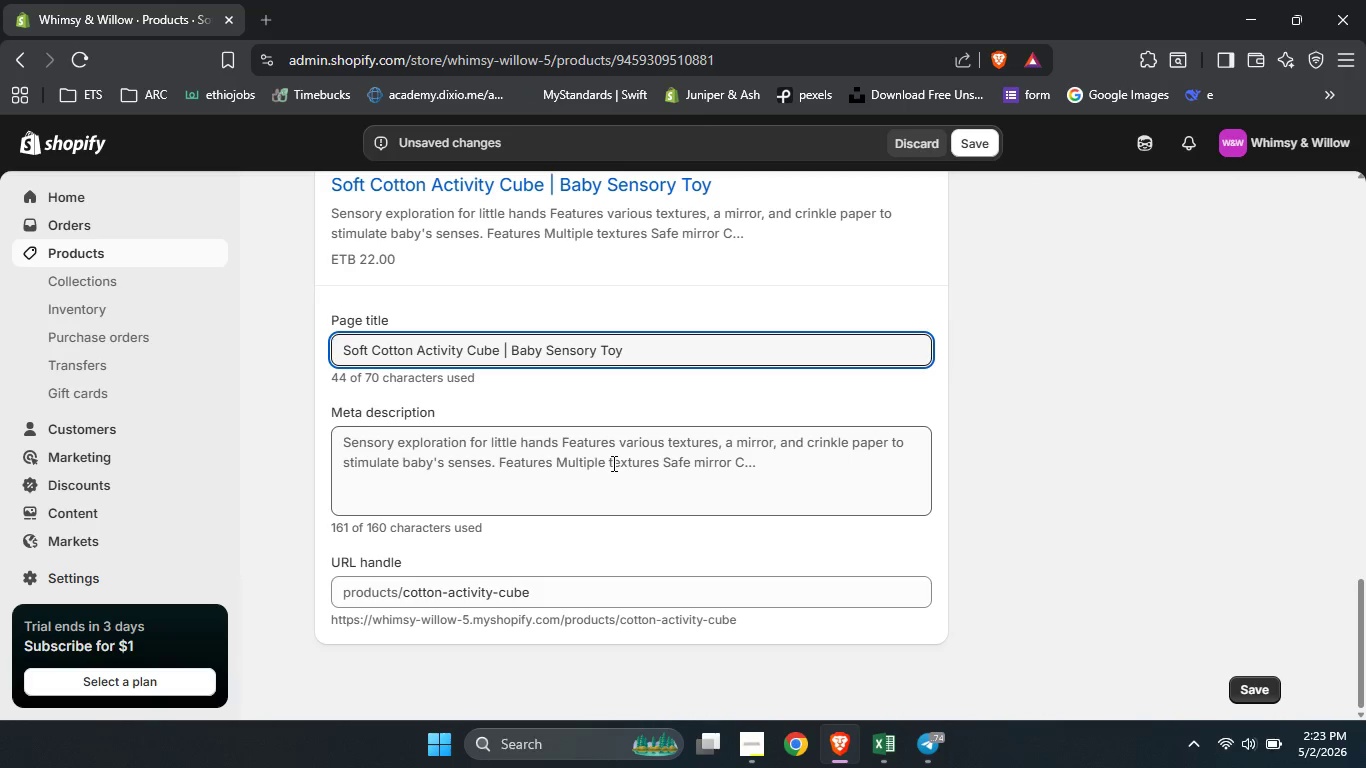 
left_click([612, 463])
 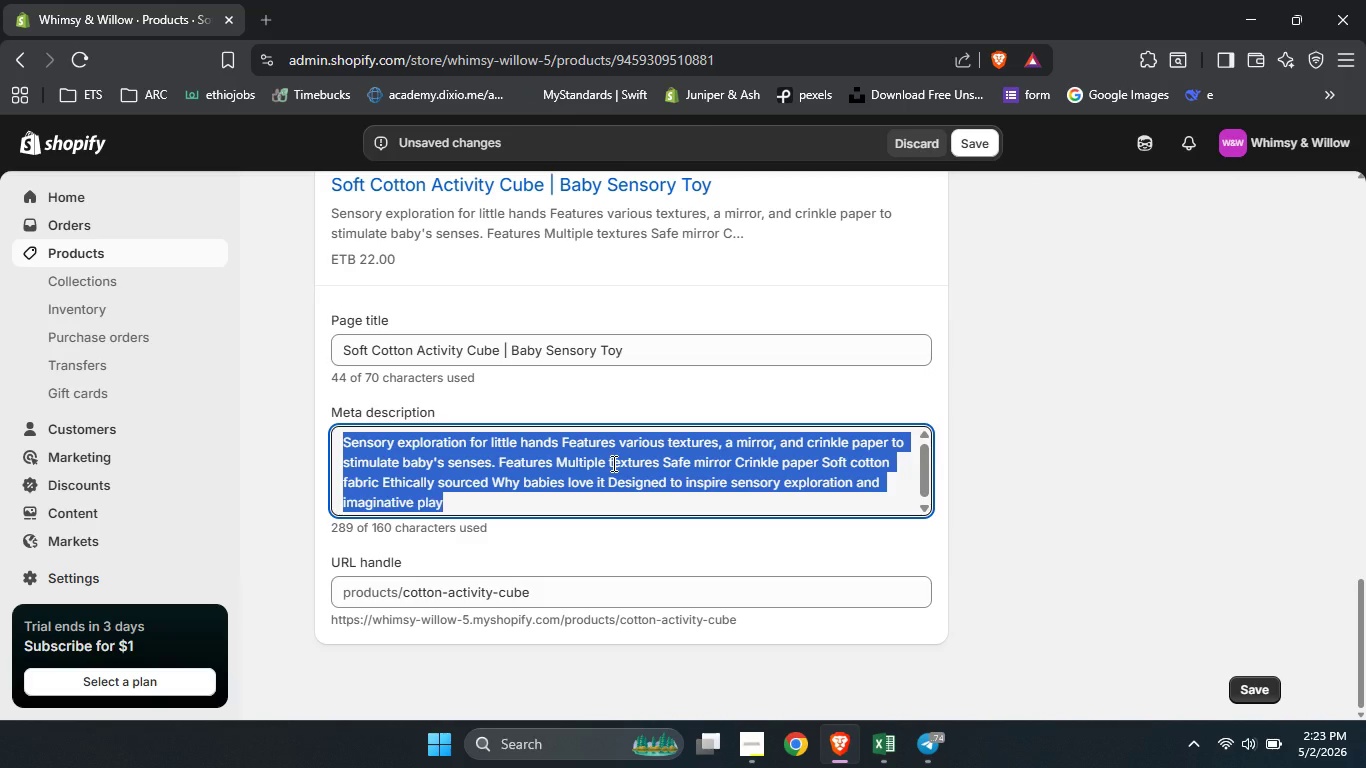 
key(Control+A)
 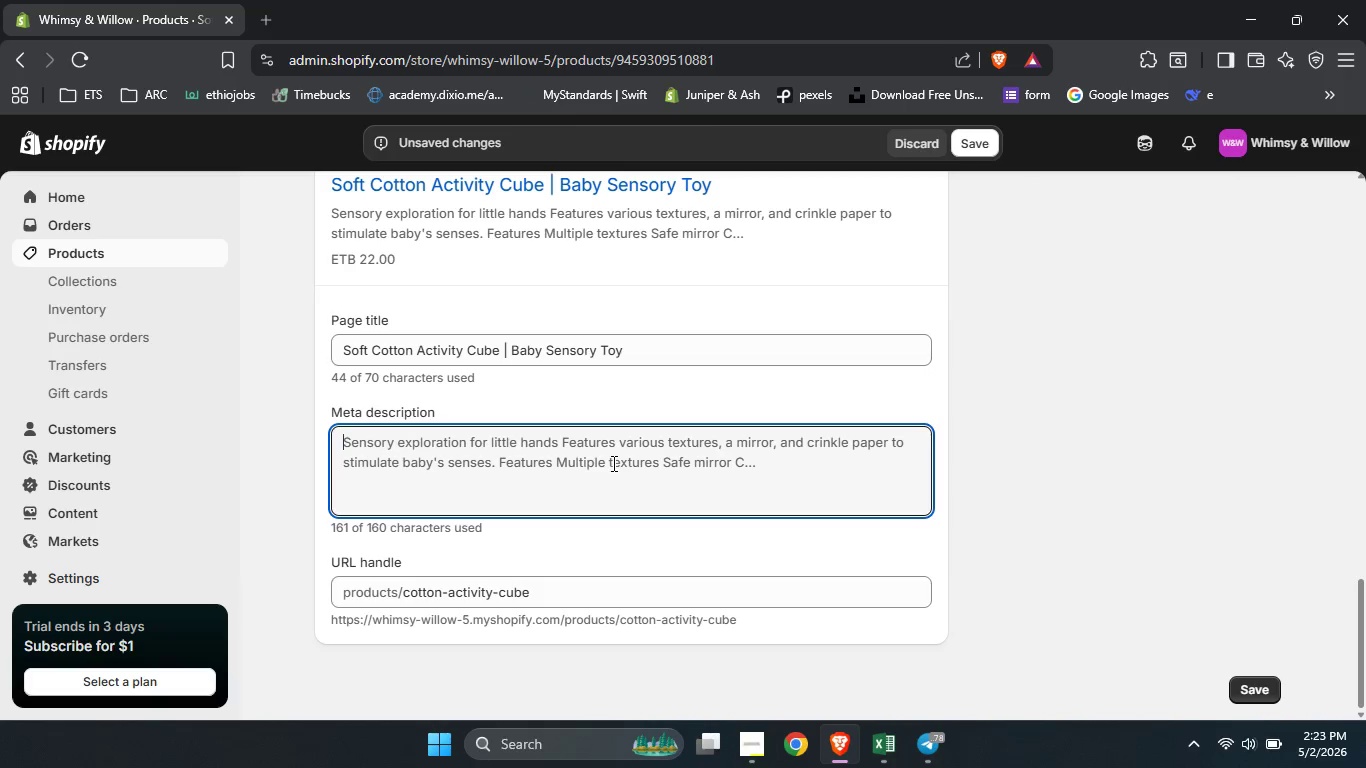 
key(Backspace)
type(Soft cotton activity cube with textures, mirrorm])
key(Backspace)
type(, and)
 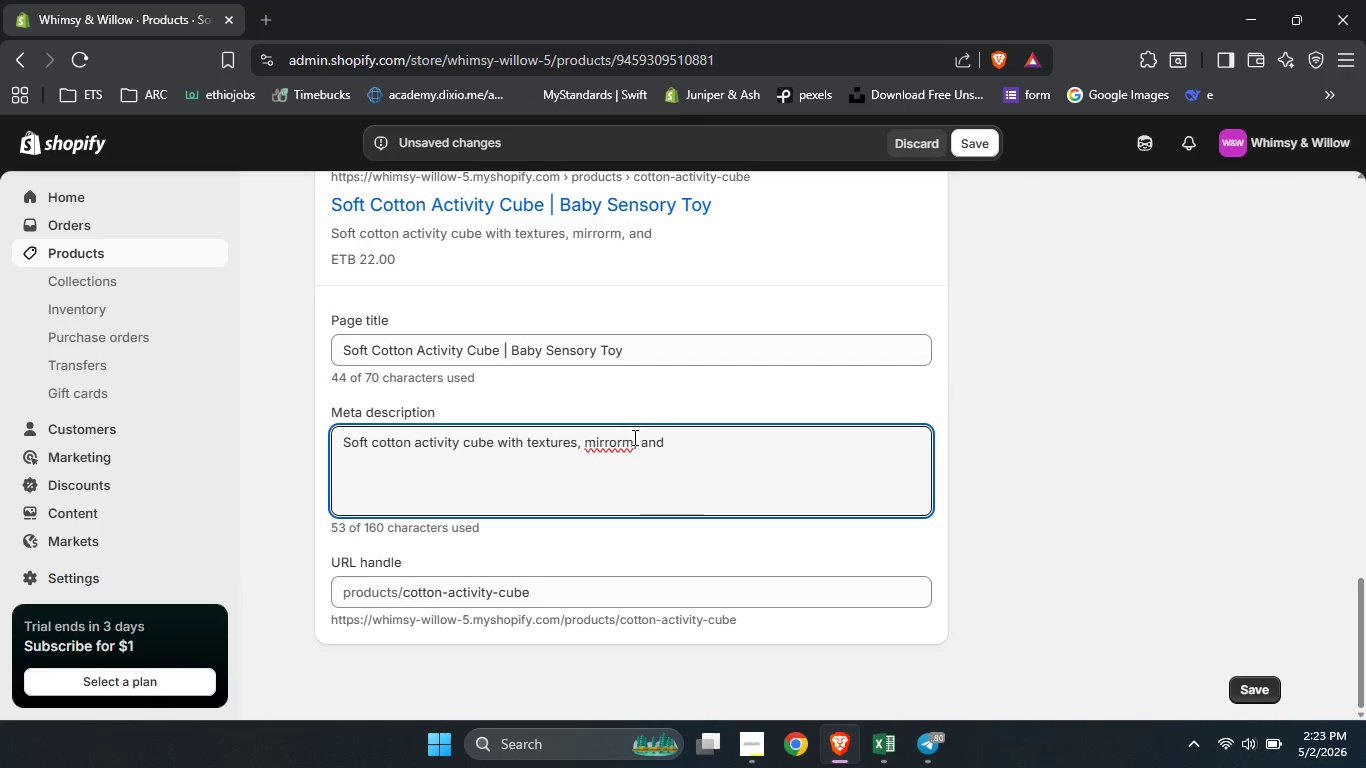 
left_click([633, 437])
 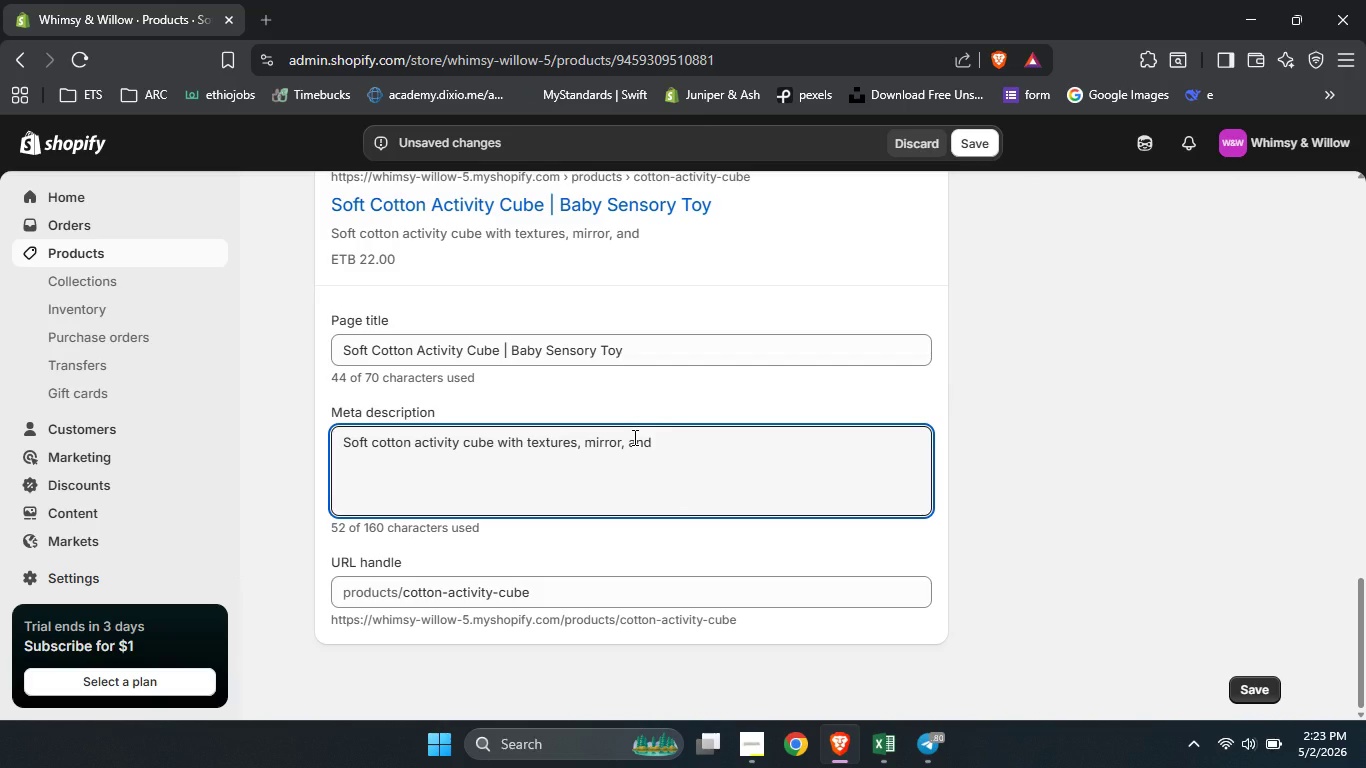 
key(Backspace)
 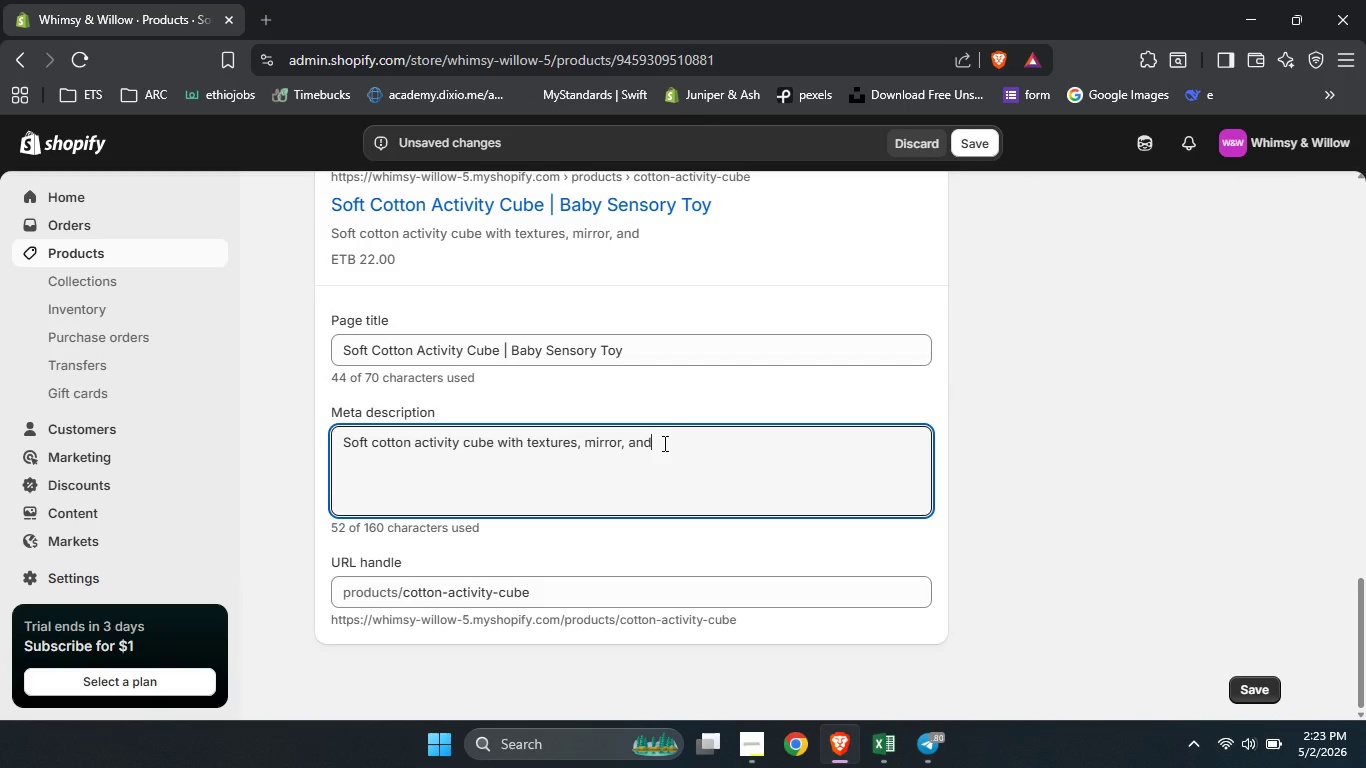 
left_click([663, 443])
 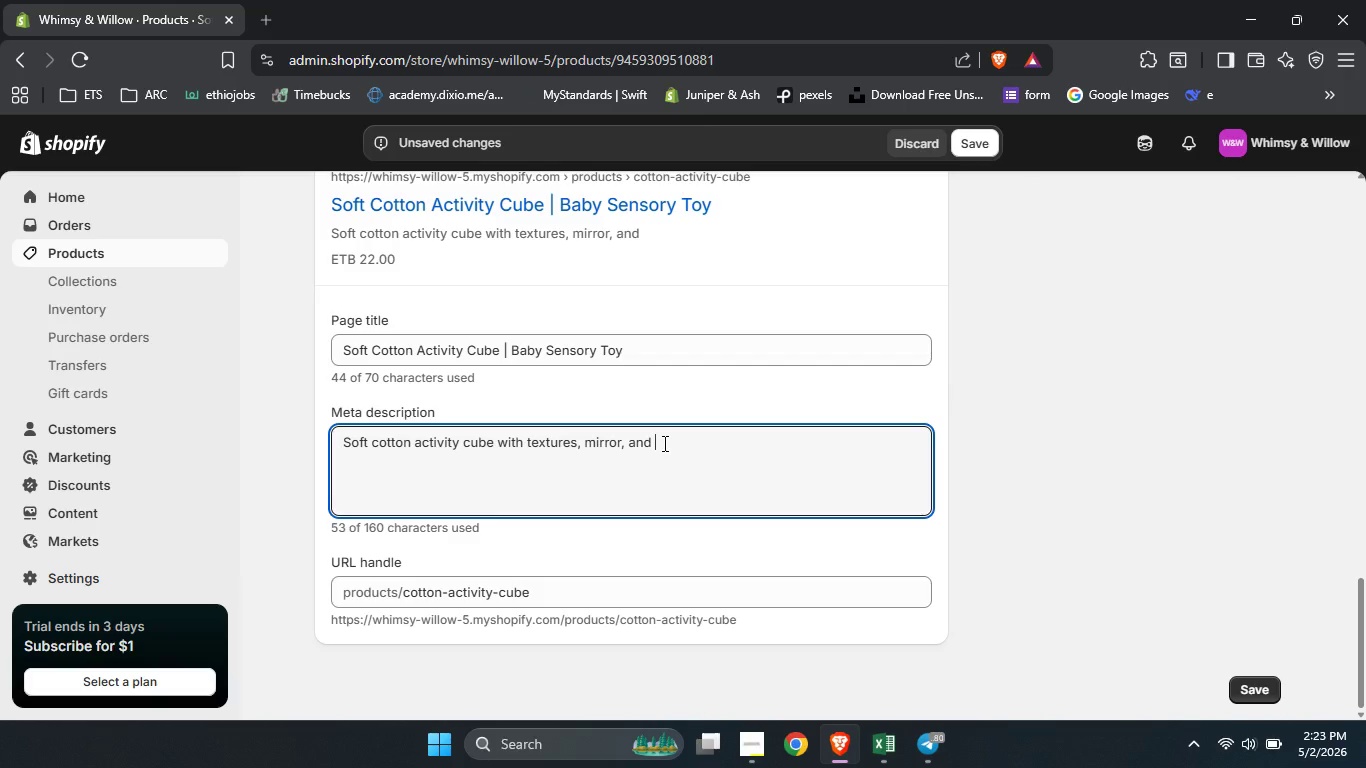 
type( crinkle paper. Stimulates baby's sense. Ethically sourcr)
key(Backspace)
type(ed )
key(Backspace)
type(. Perfect for sem)
key(Backspace)
type(nsory play. Shop todya)
key(Backspace)
key(Backspace)
key(Backspace)
type(a)
key(Backspace)
type(dat)
key(Backspace)
type(y.)
 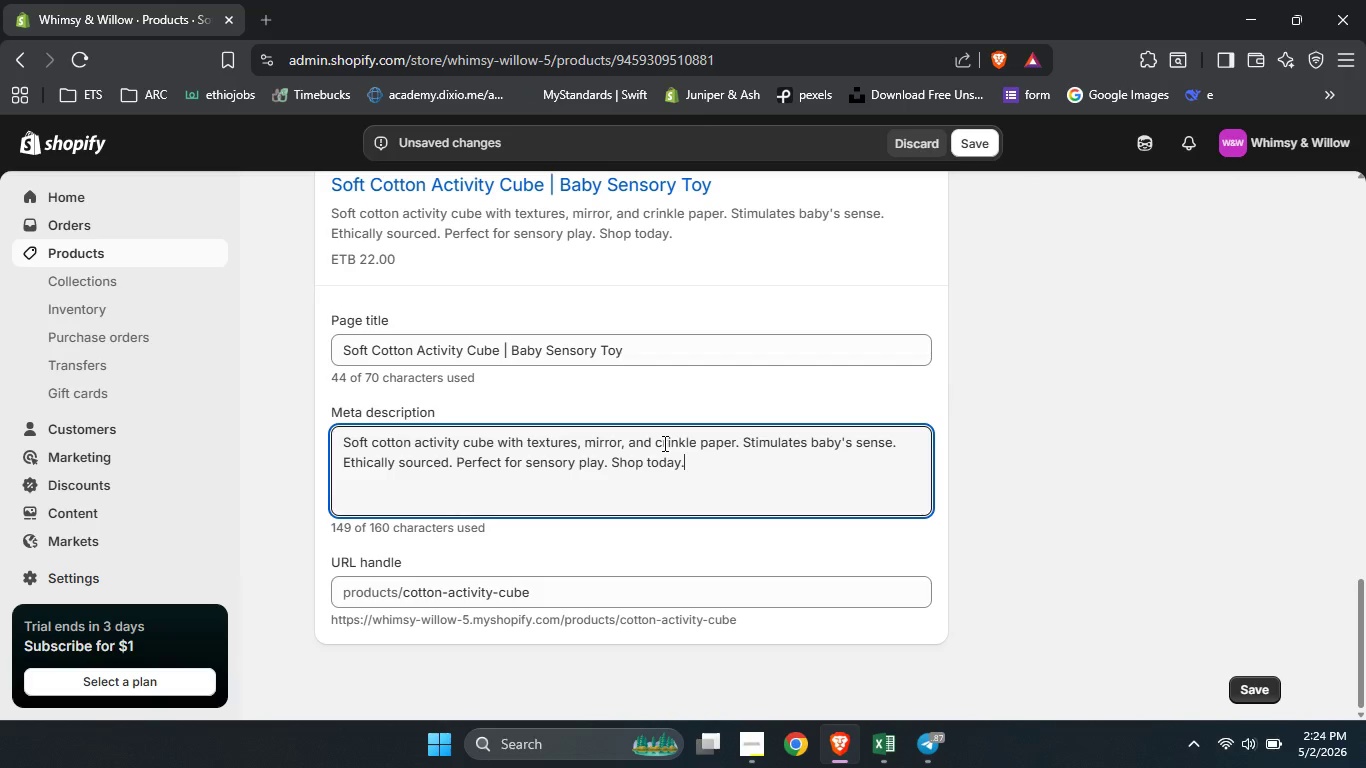 
scroll: coordinate [663, 443], scroll_direction: down, amount: 1.0
 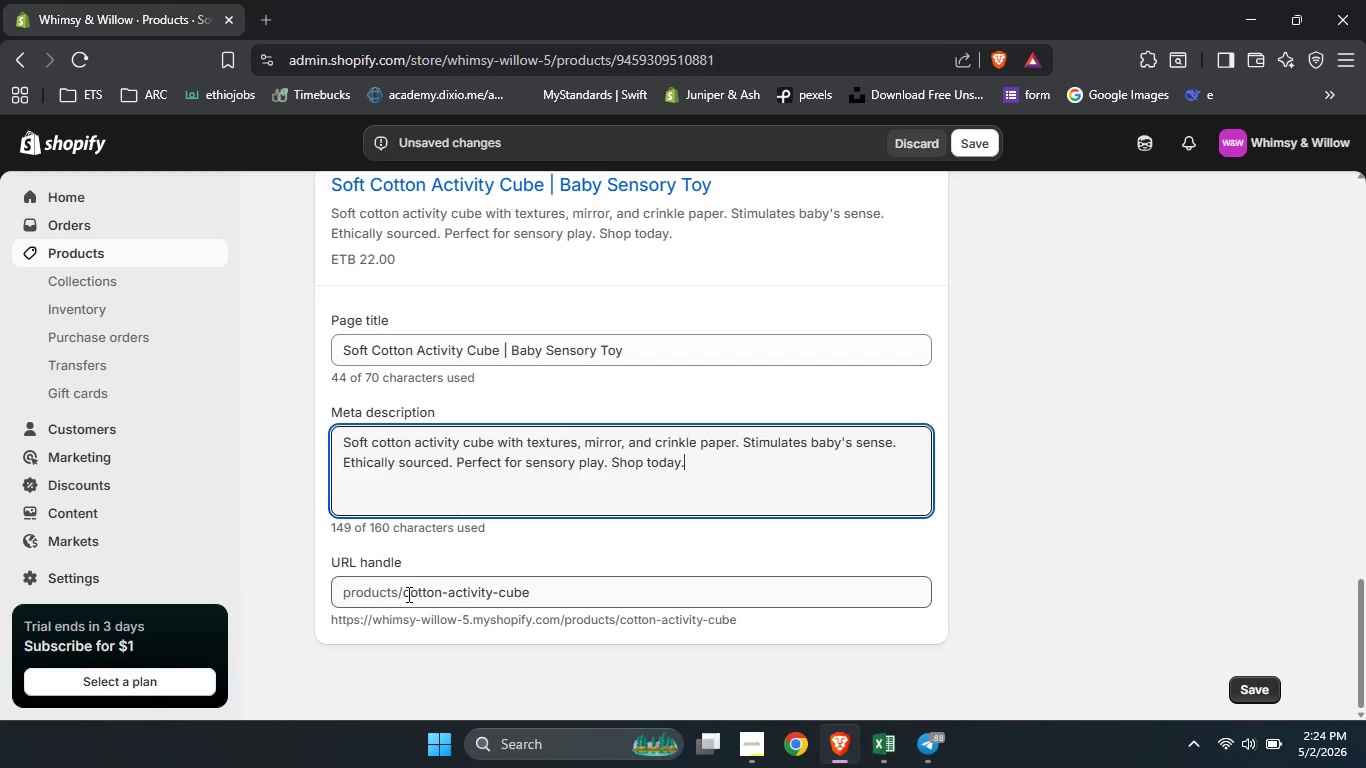 
left_click([407, 594])
 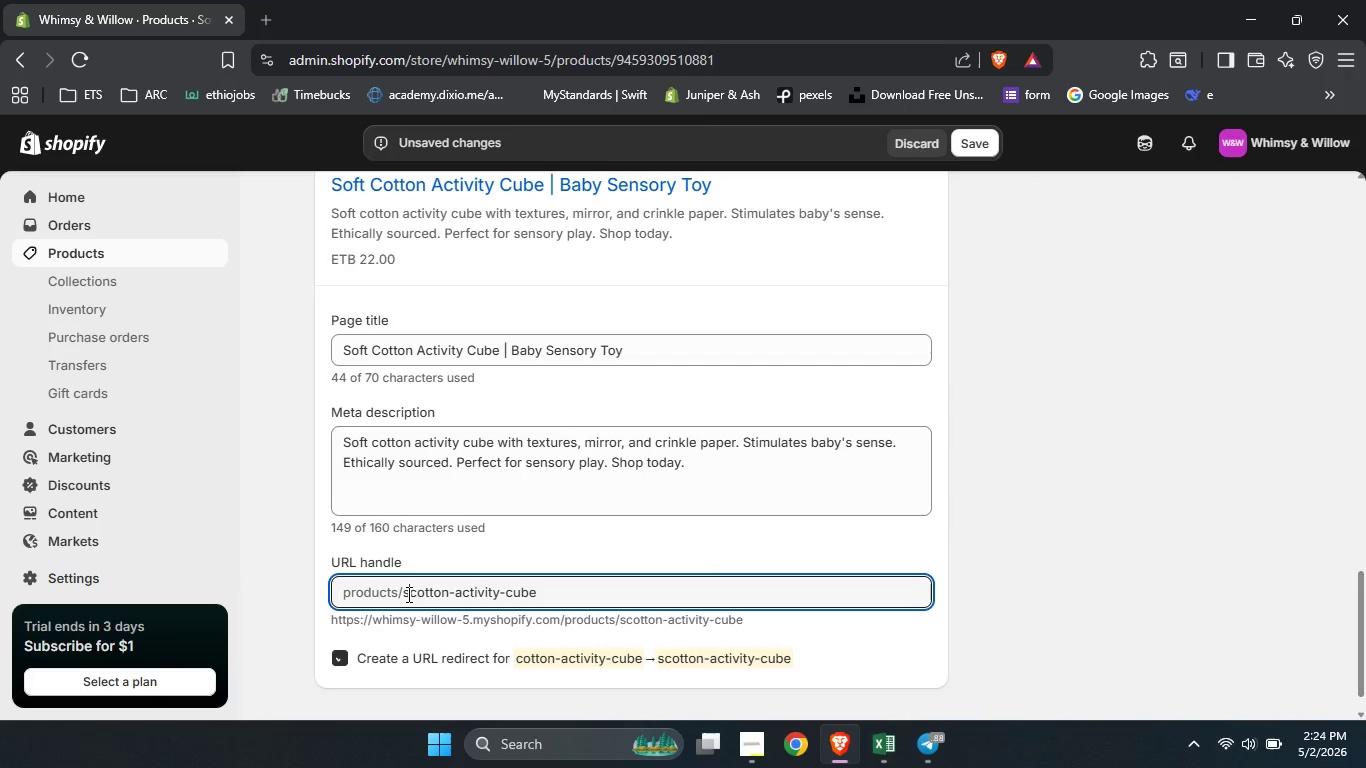 
key(ArrowLeft)
 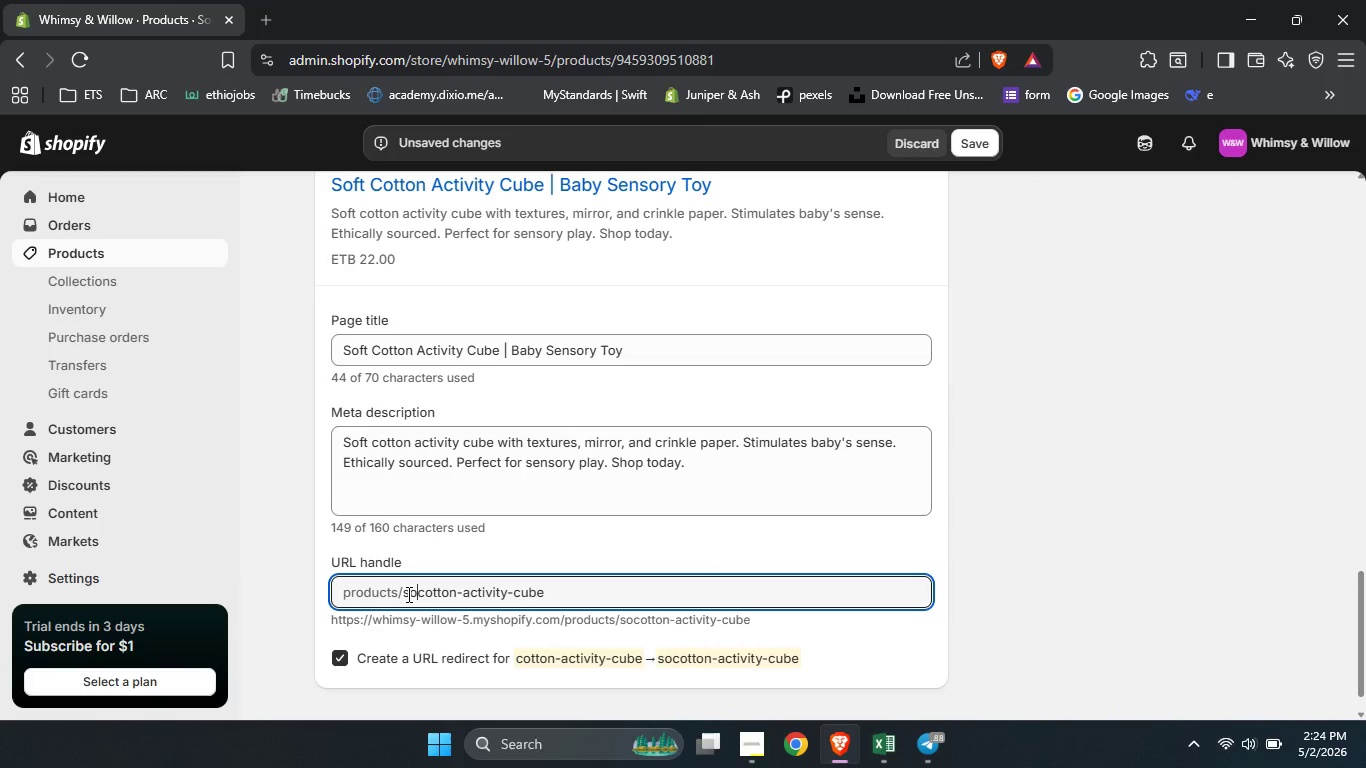 
type(soft-)
 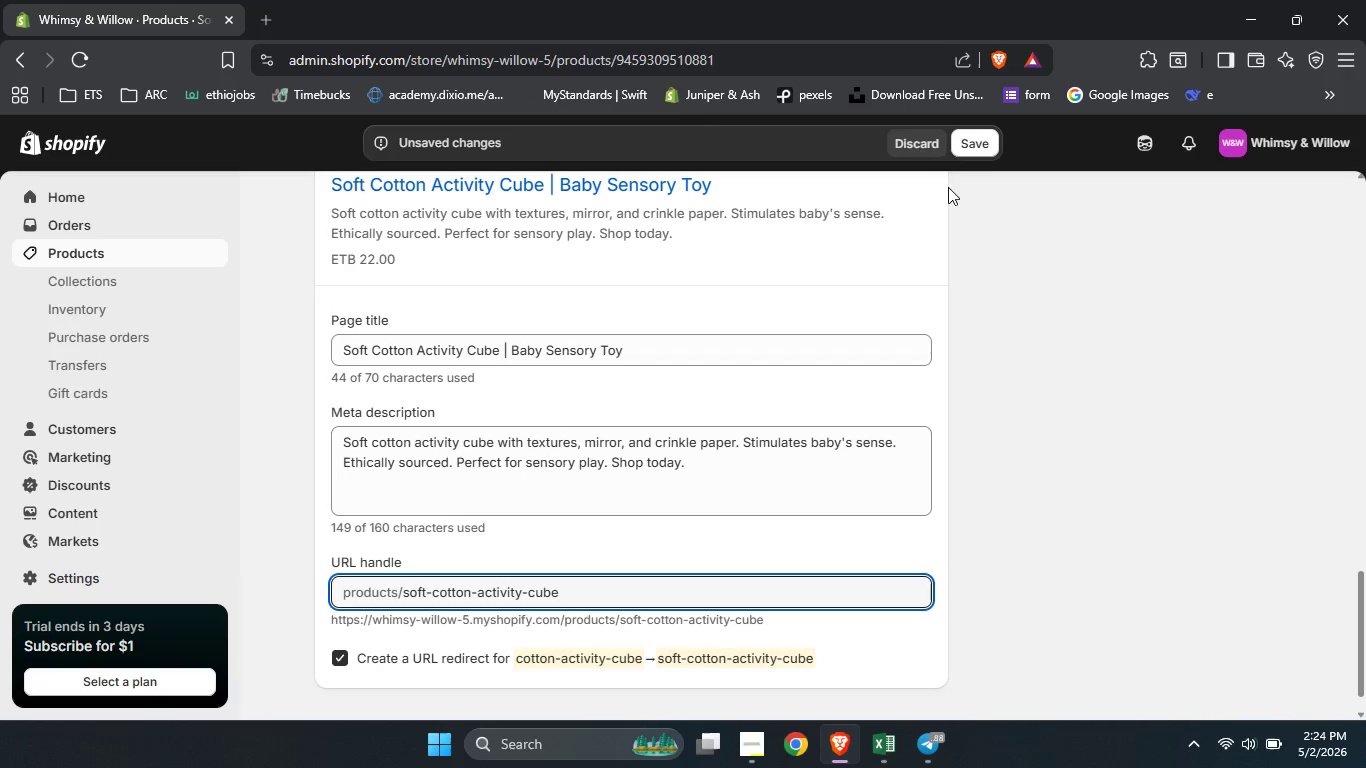 
left_click([968, 152])
 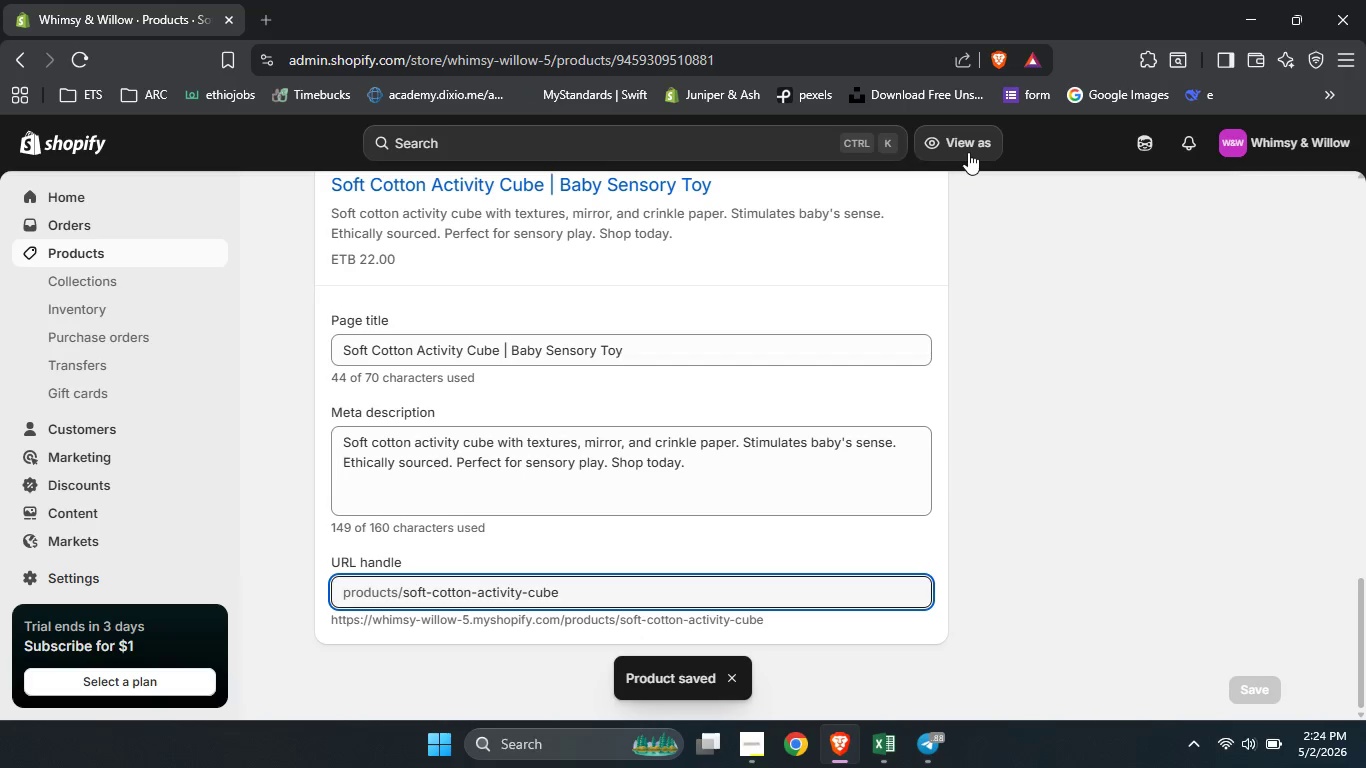 
wait(7.95)
 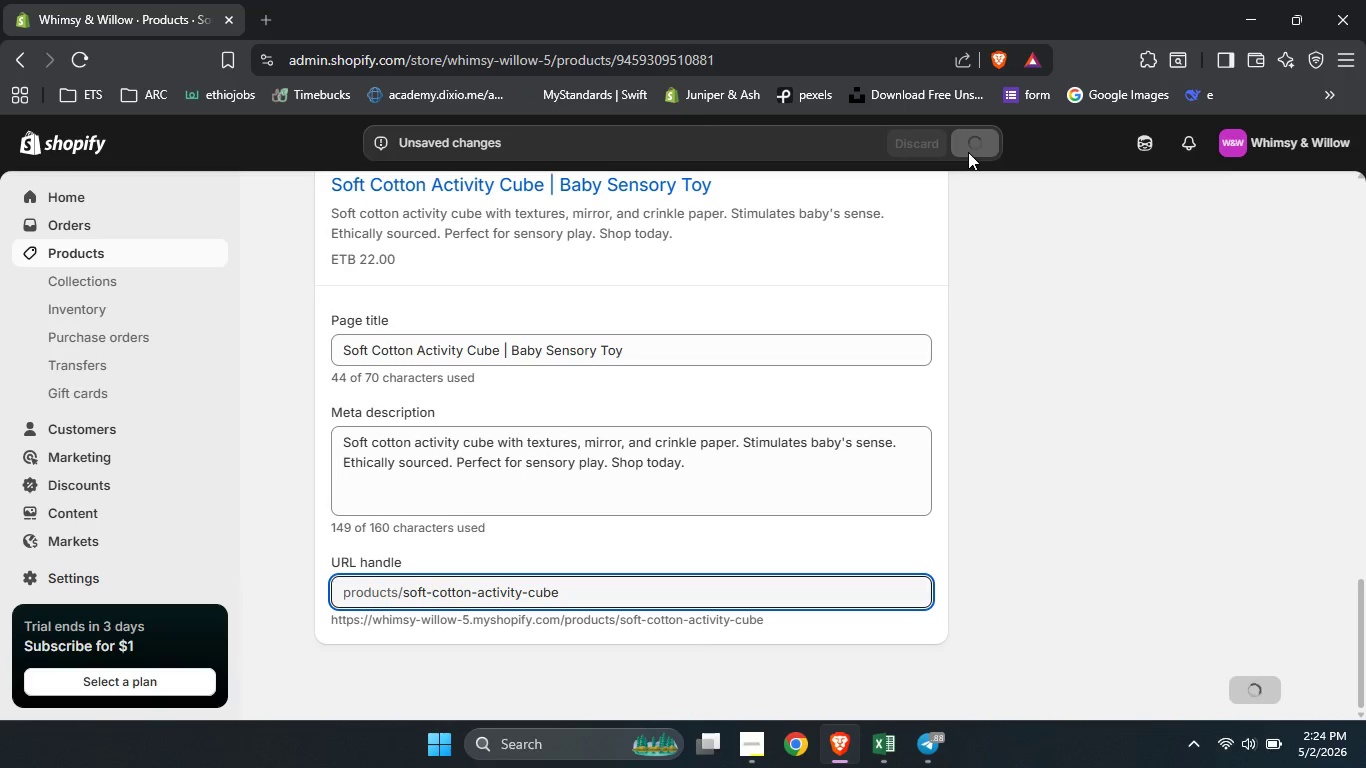 
left_click([172, 251])
 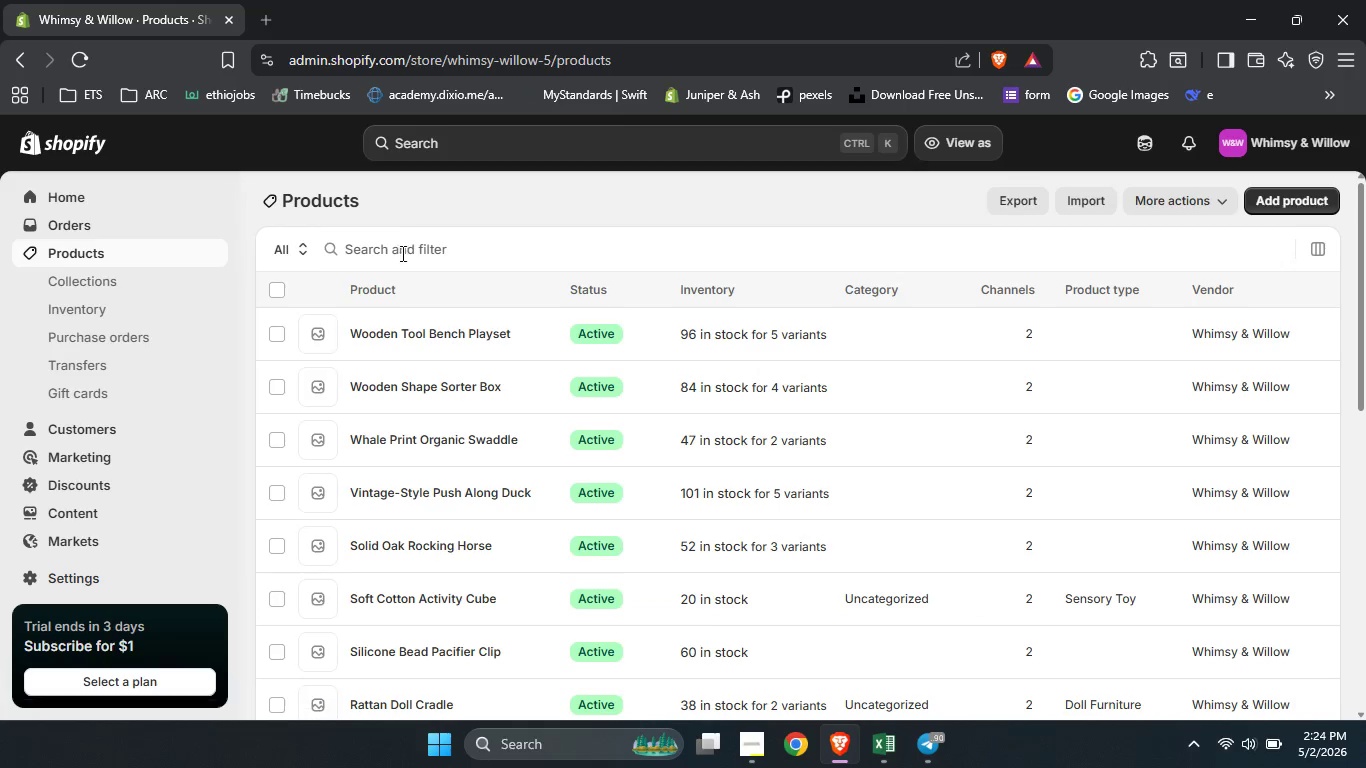 
left_click([401, 255])
 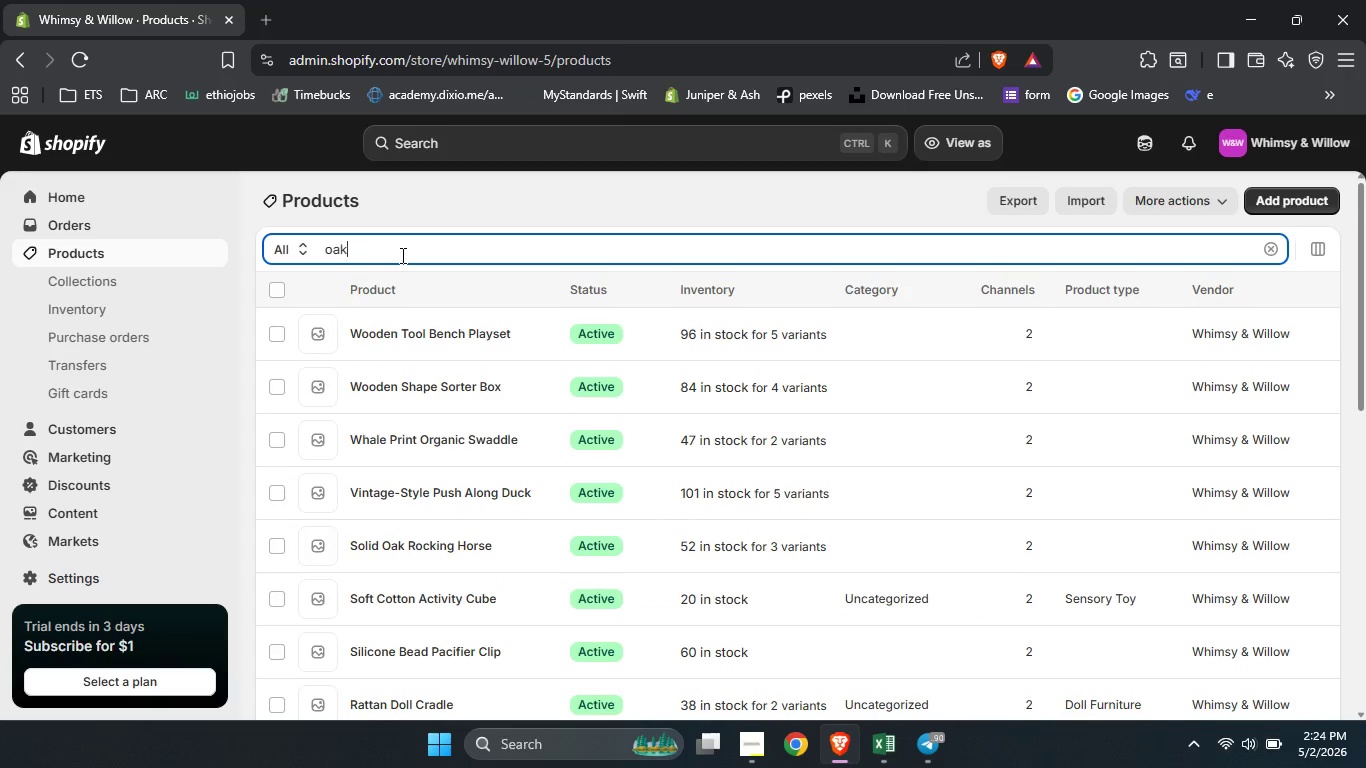 
type(oak)
 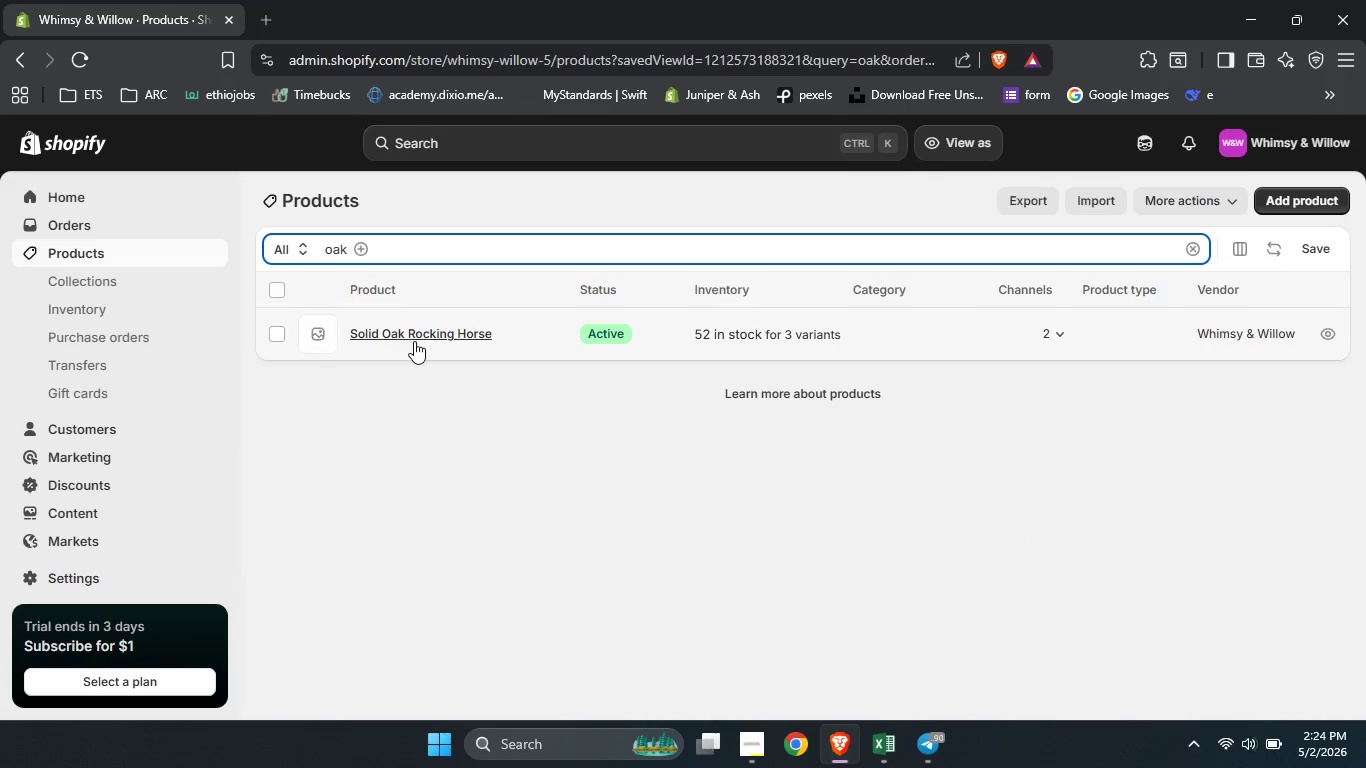 
left_click([414, 341])
 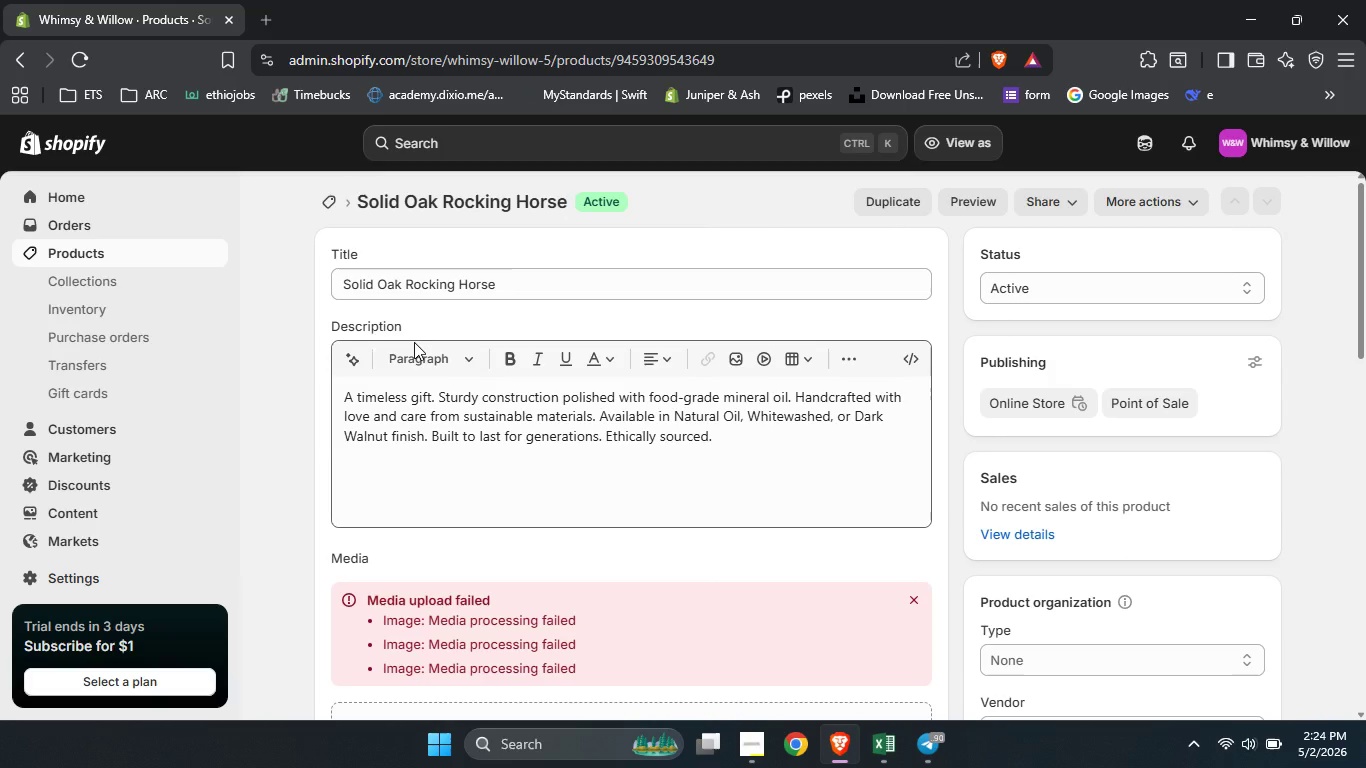 
wait(6.03)
 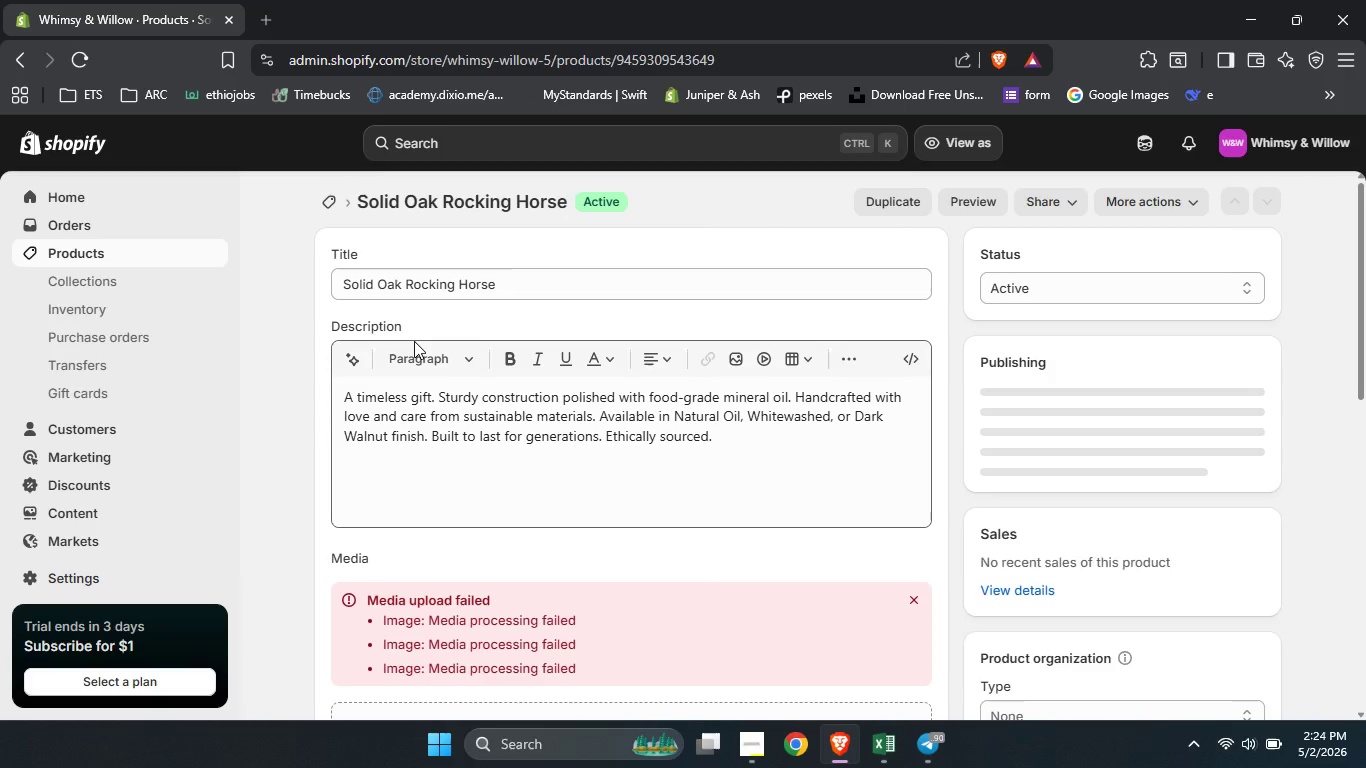 
left_click([429, 410])
 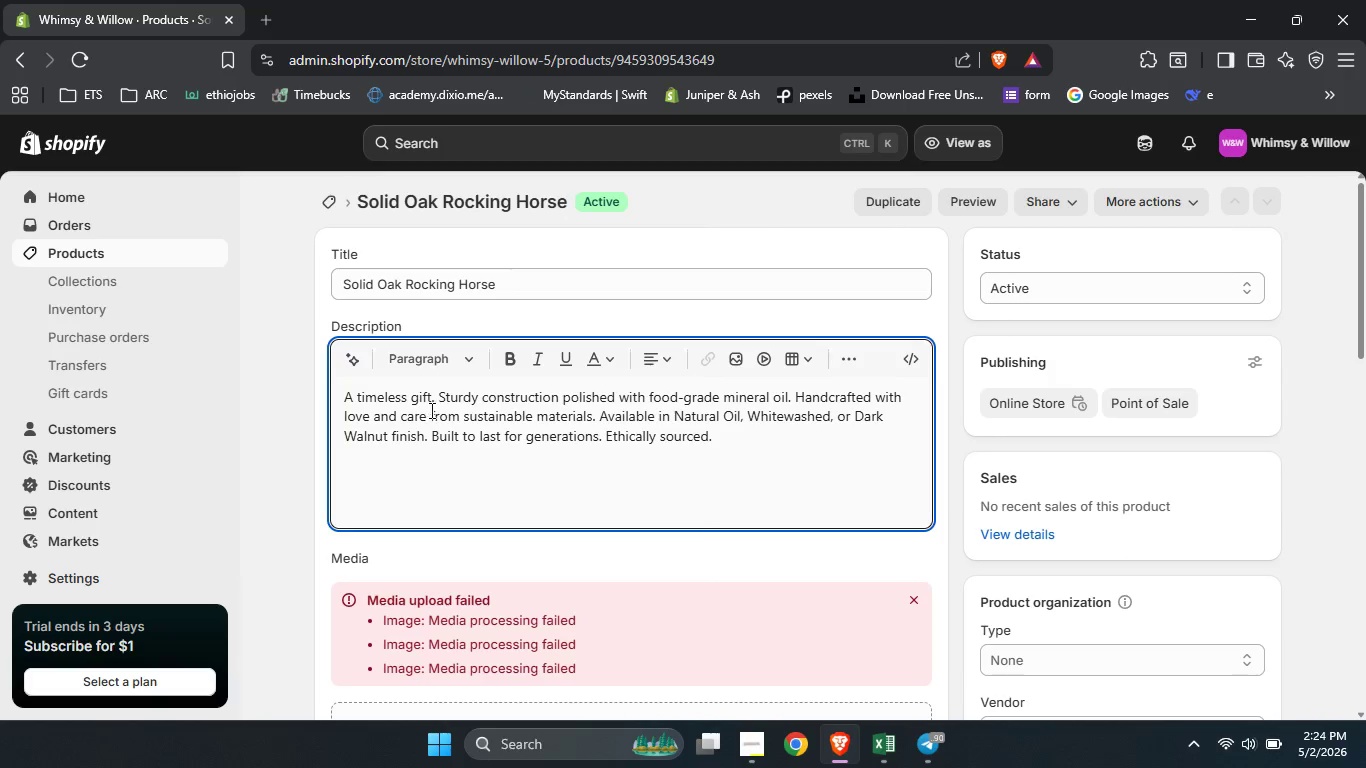 
hold_key(key=ControlLeft, duration=0.33)
 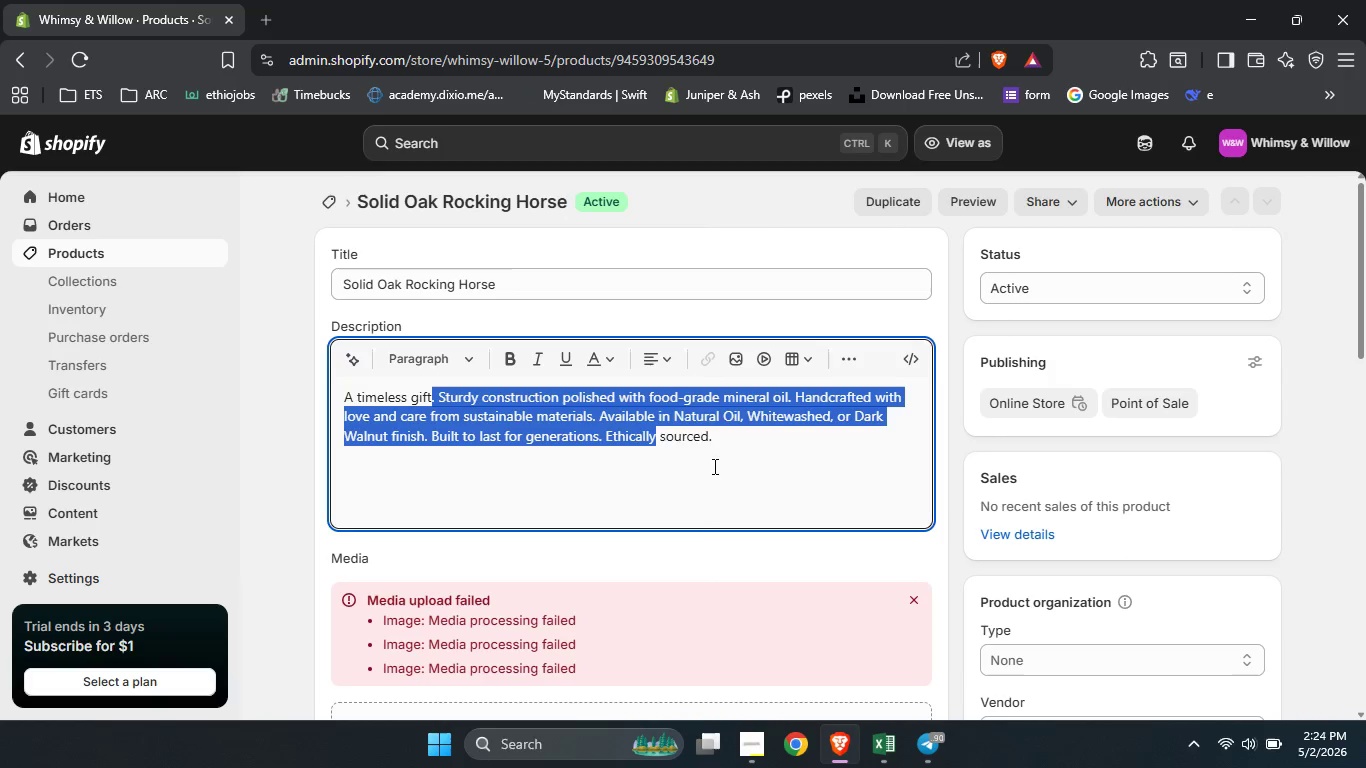 
left_click_drag(start_coordinate=[431, 397], to_coordinate=[762, 497])
 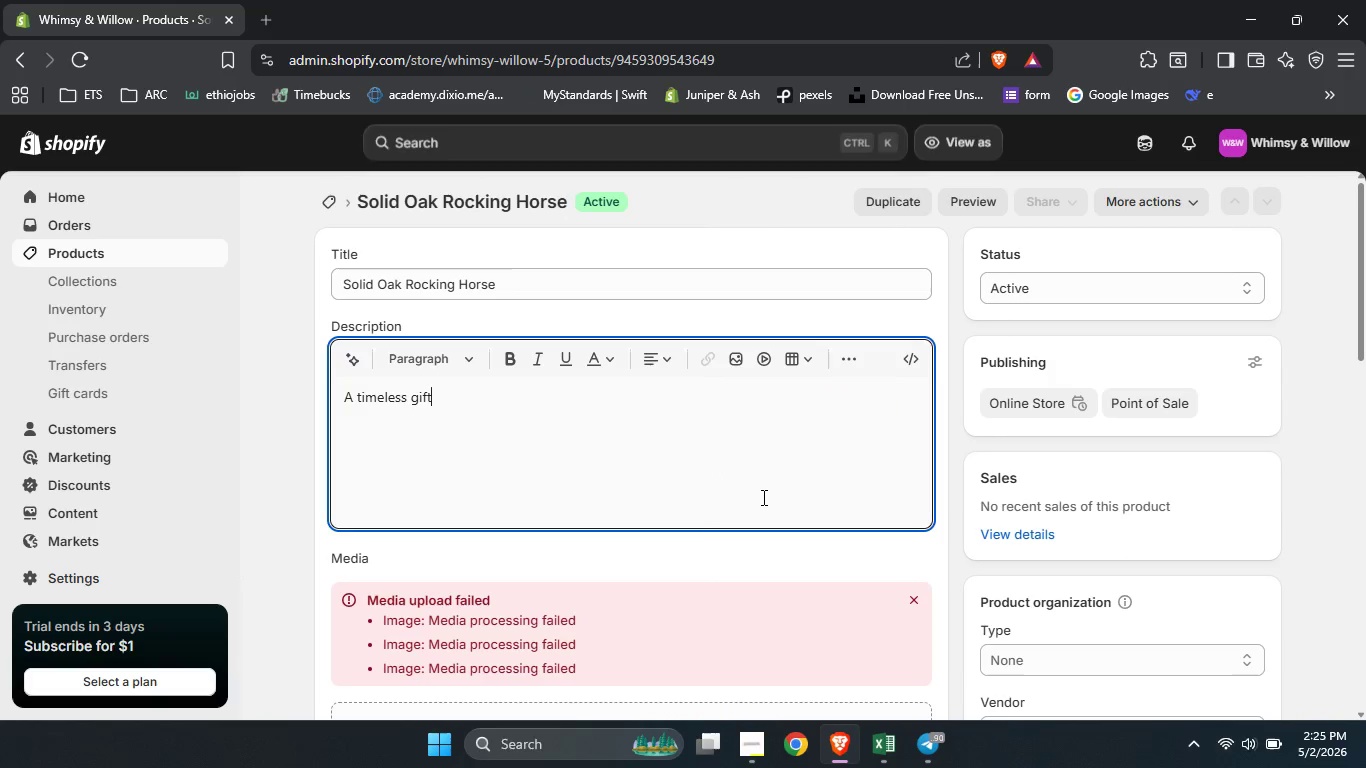 
key(Backspace)
type( that lasts generations)
 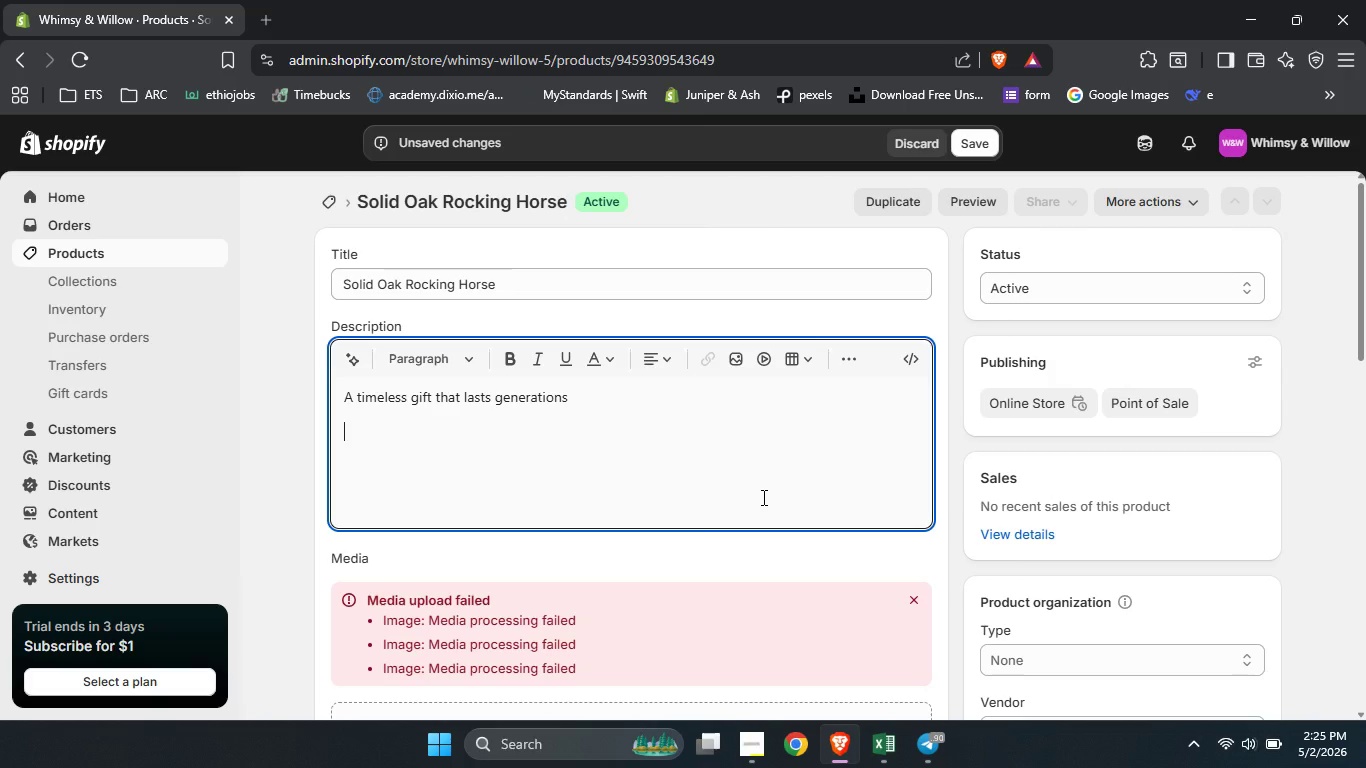 
key(Enter)
 